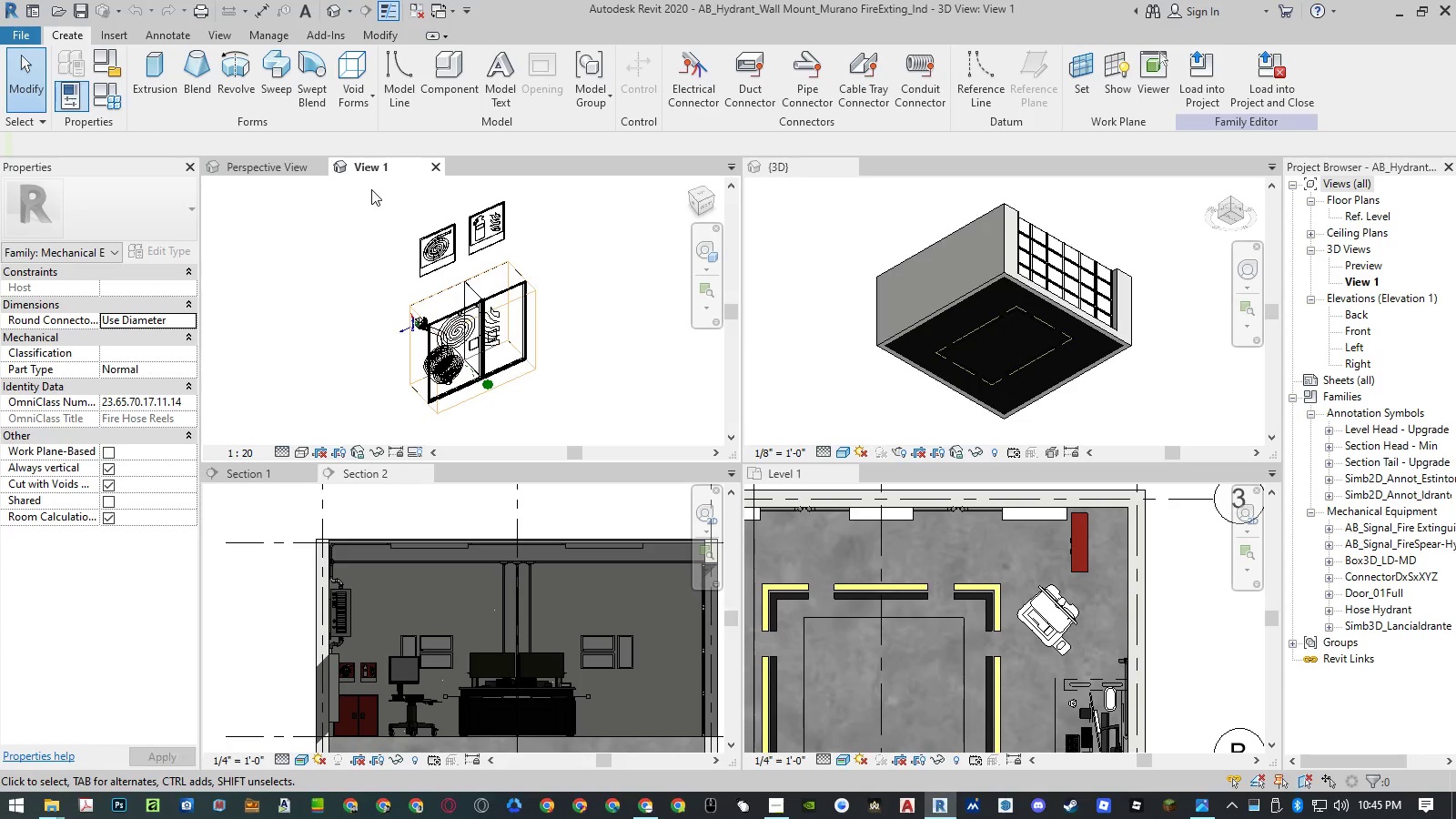 
left_click([581, 246])
 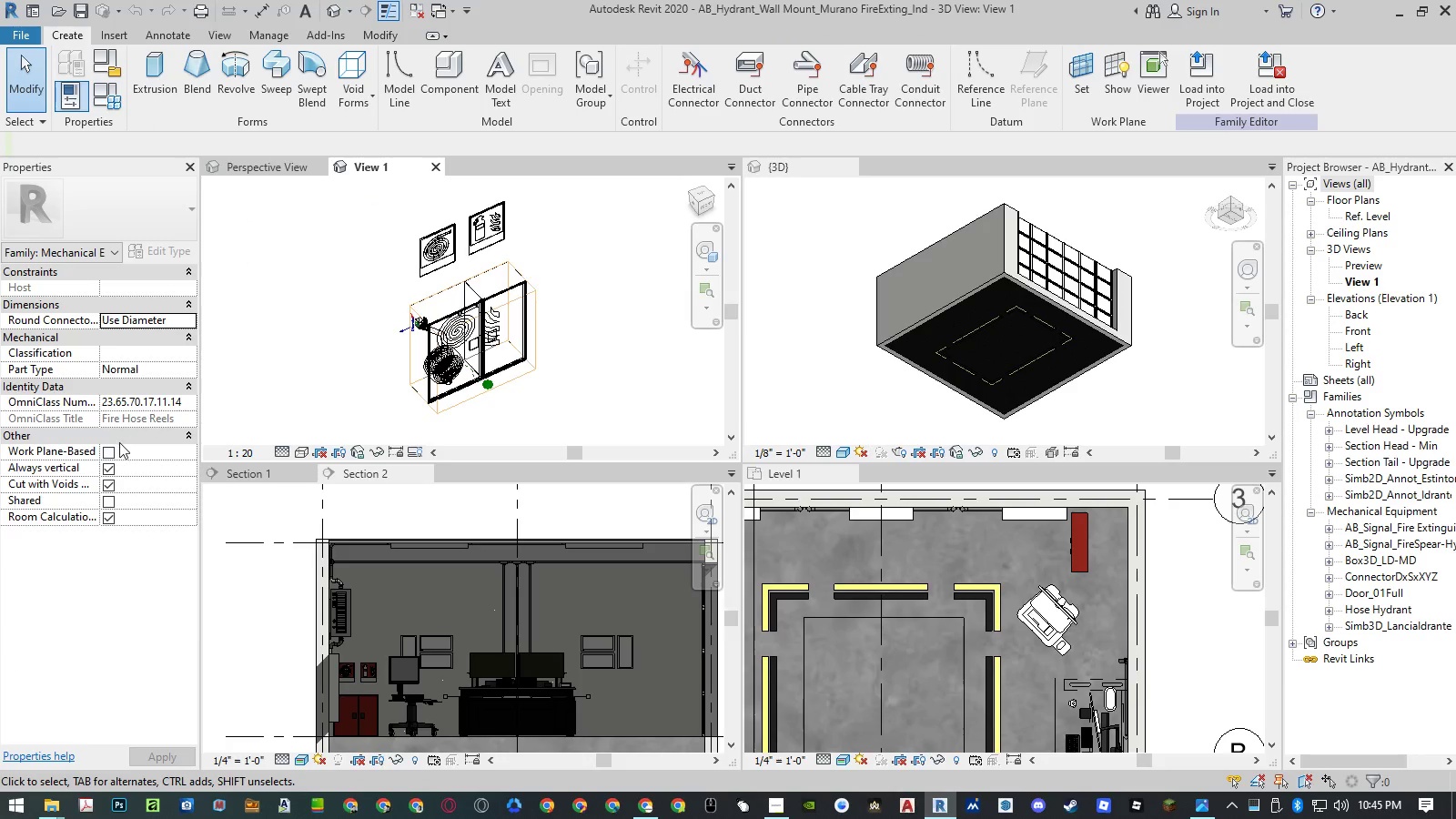 
left_click([107, 449])
 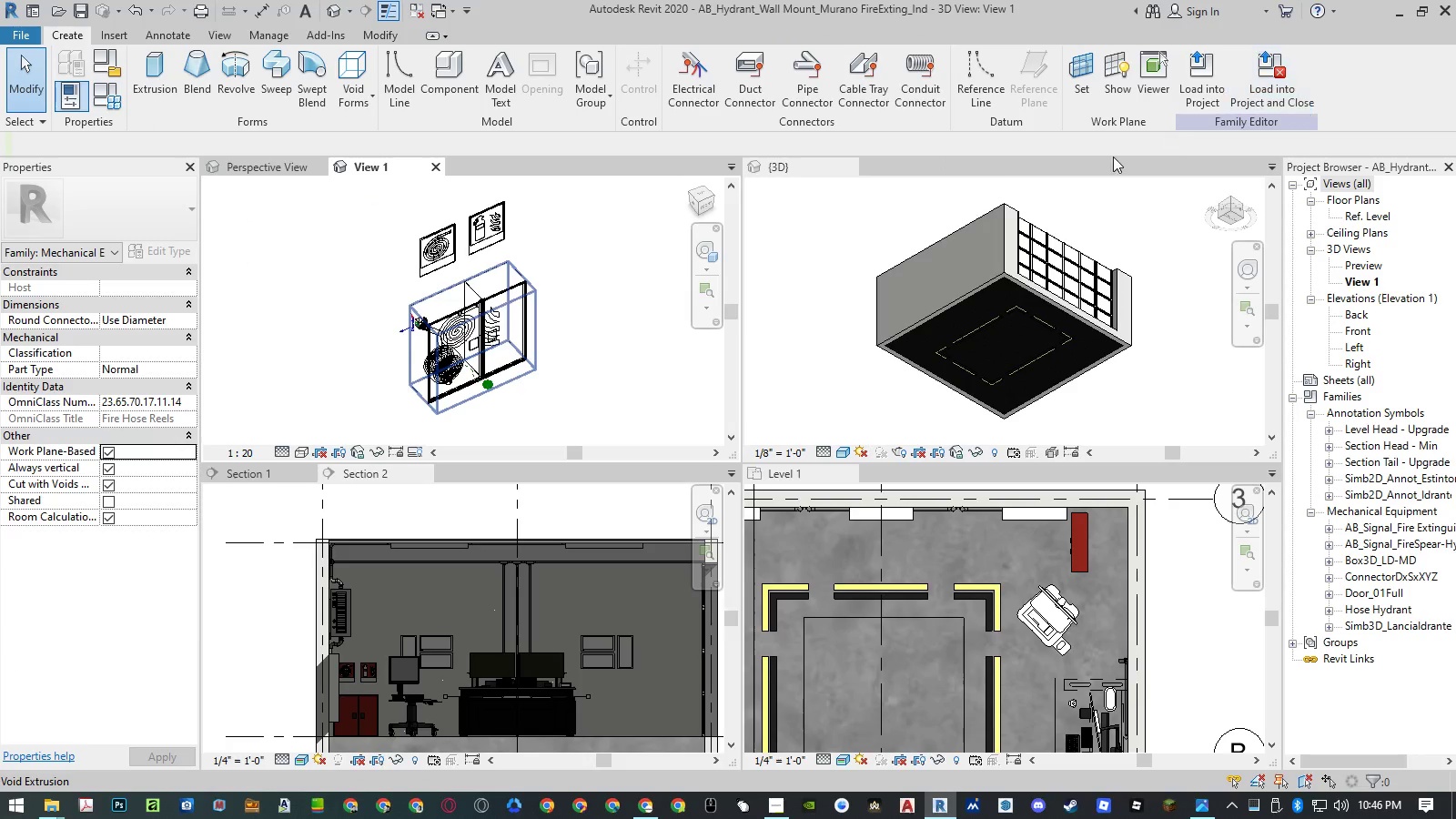 
left_click([595, 318])
 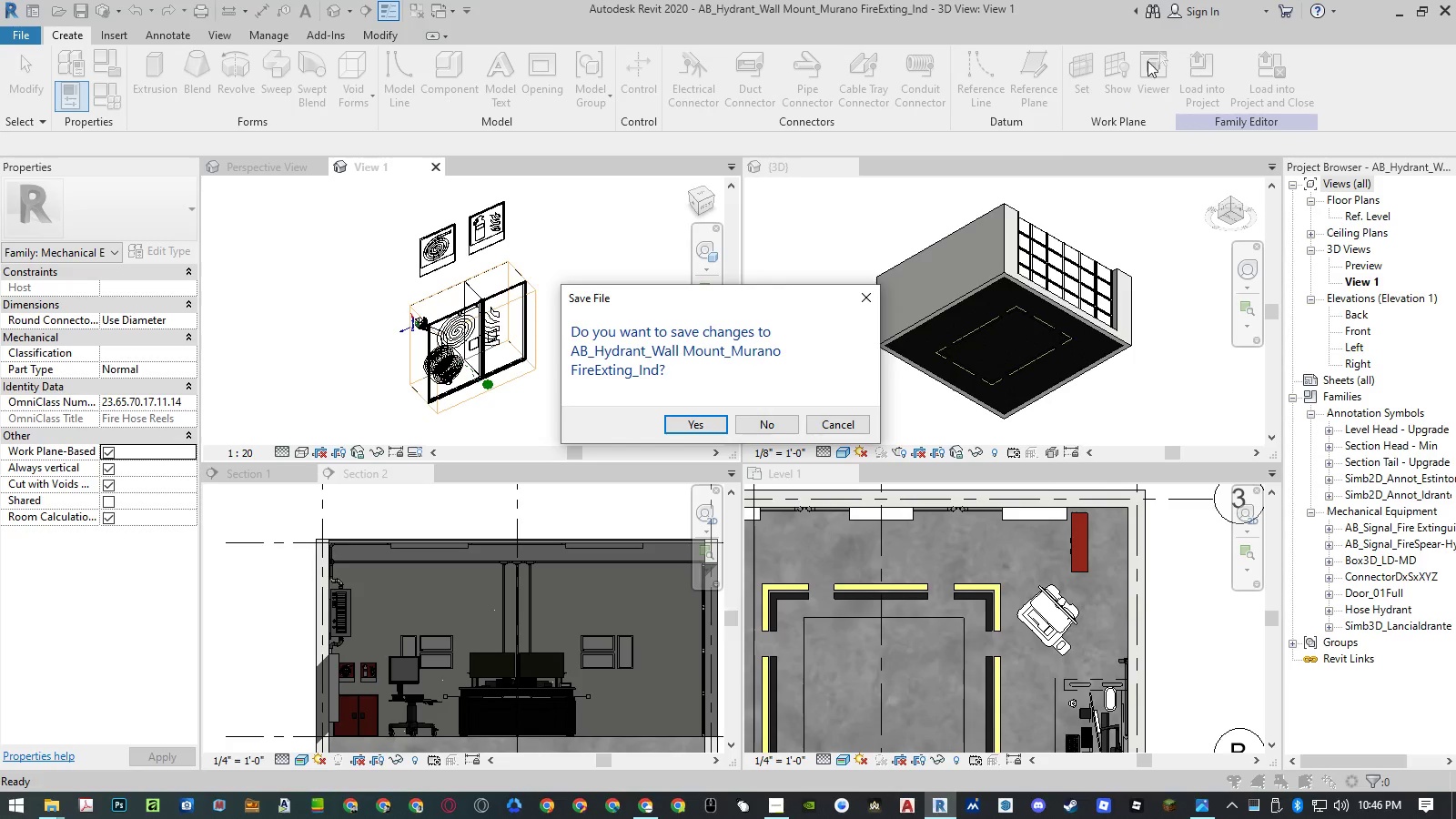 
left_click([832, 420])
 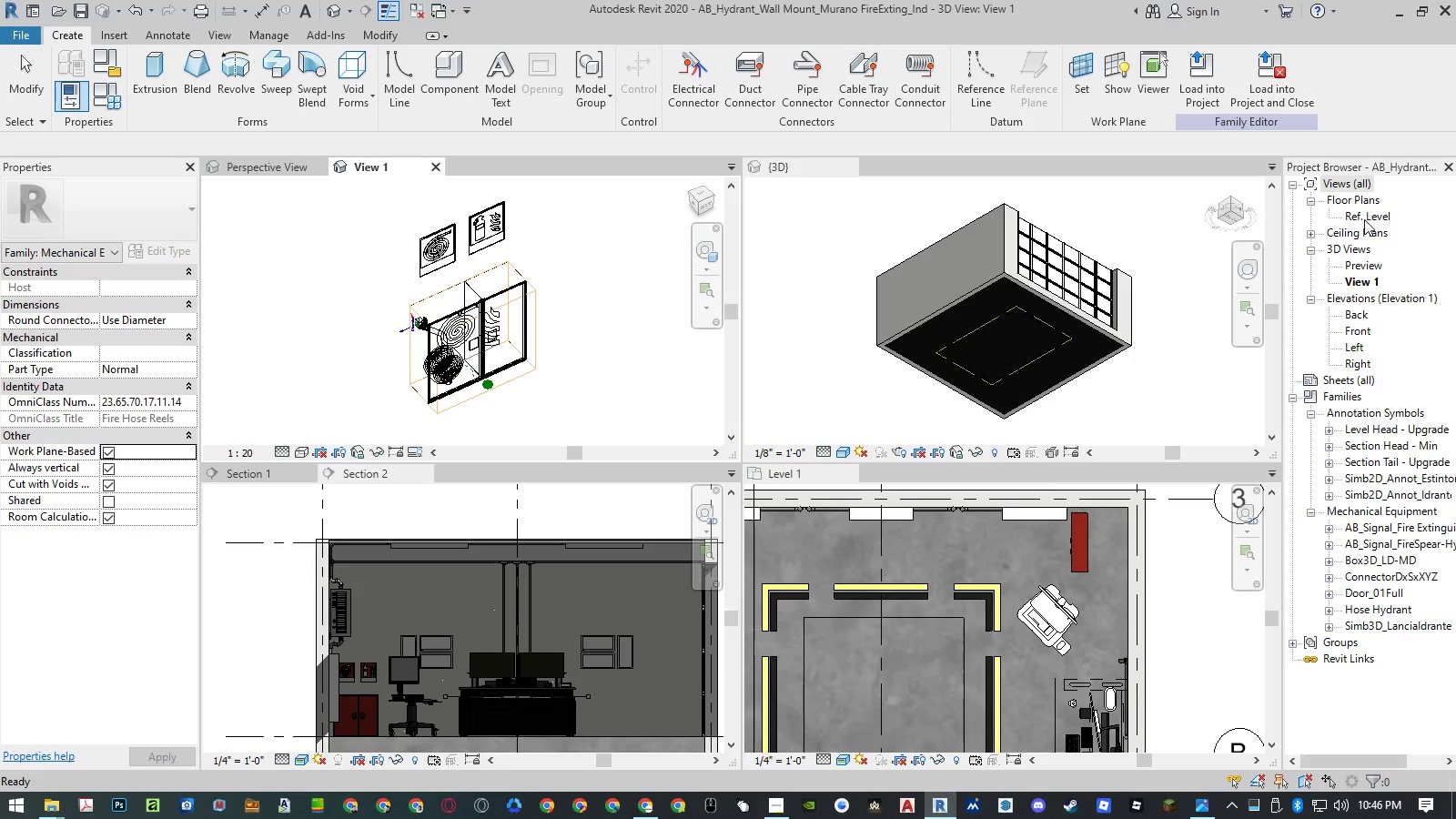 
double_click([1364, 215])
 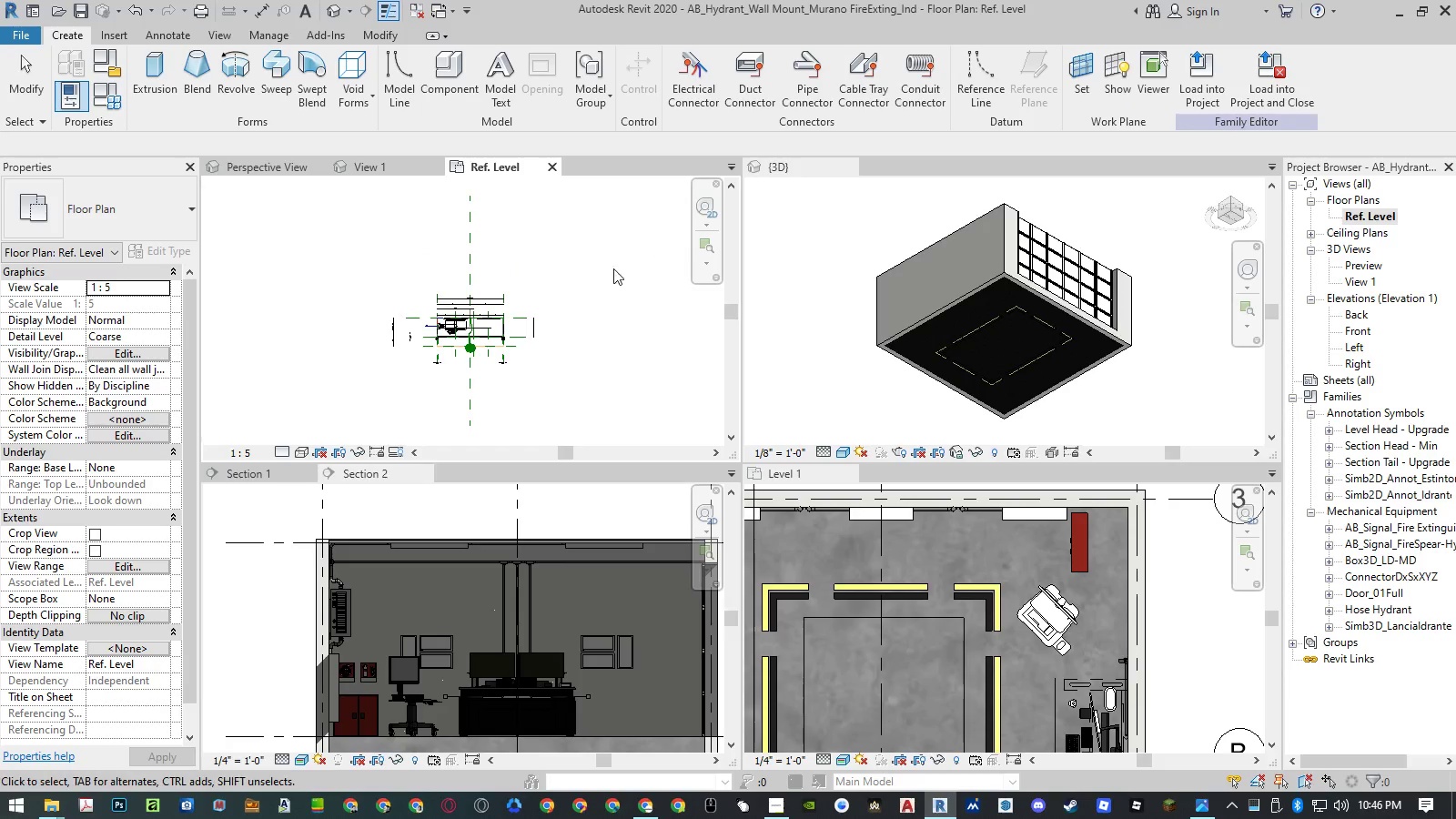 
scroll: coordinate [494, 266], scroll_direction: up, amount: 12.0
 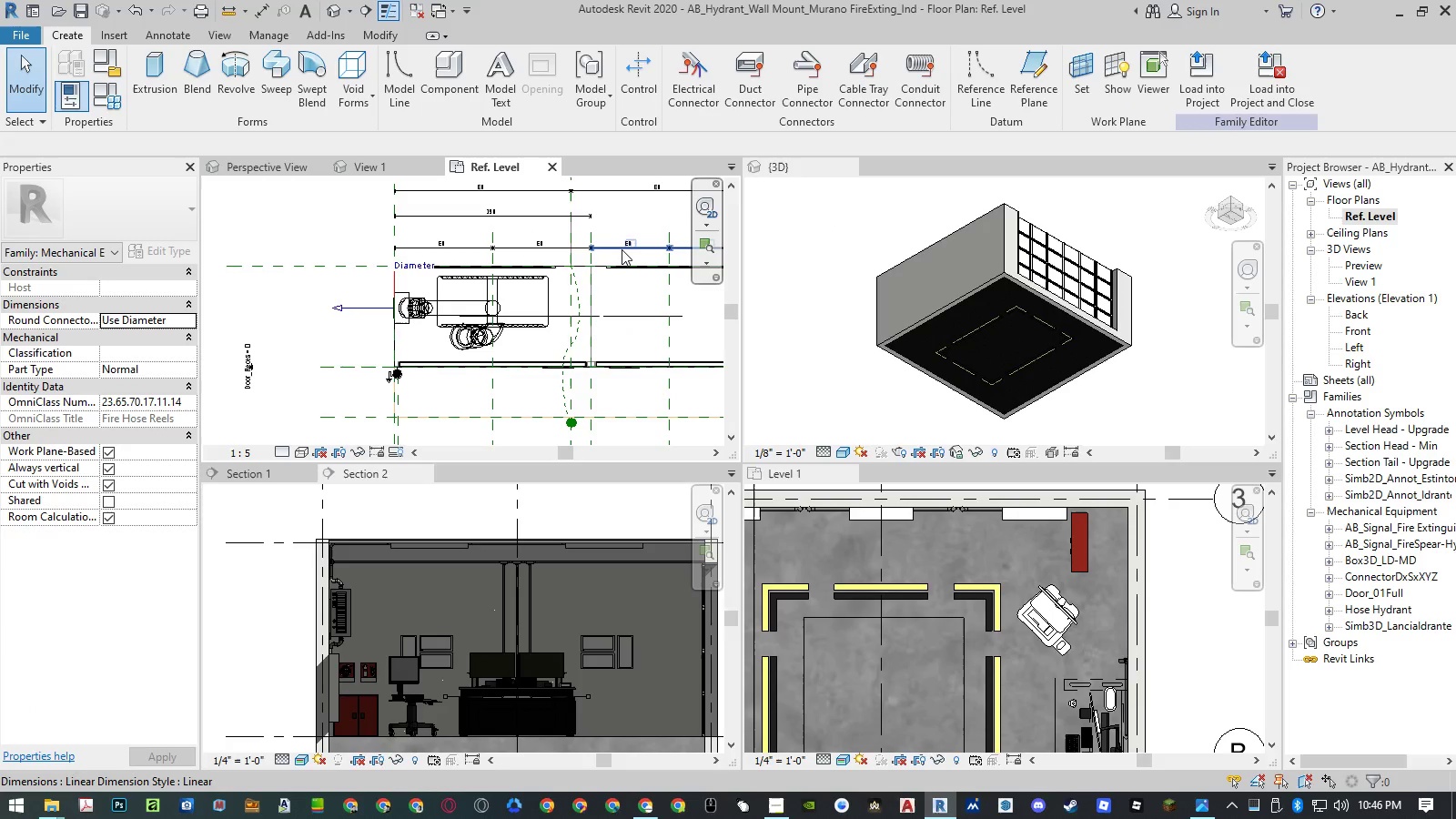 
wait(7.84)
 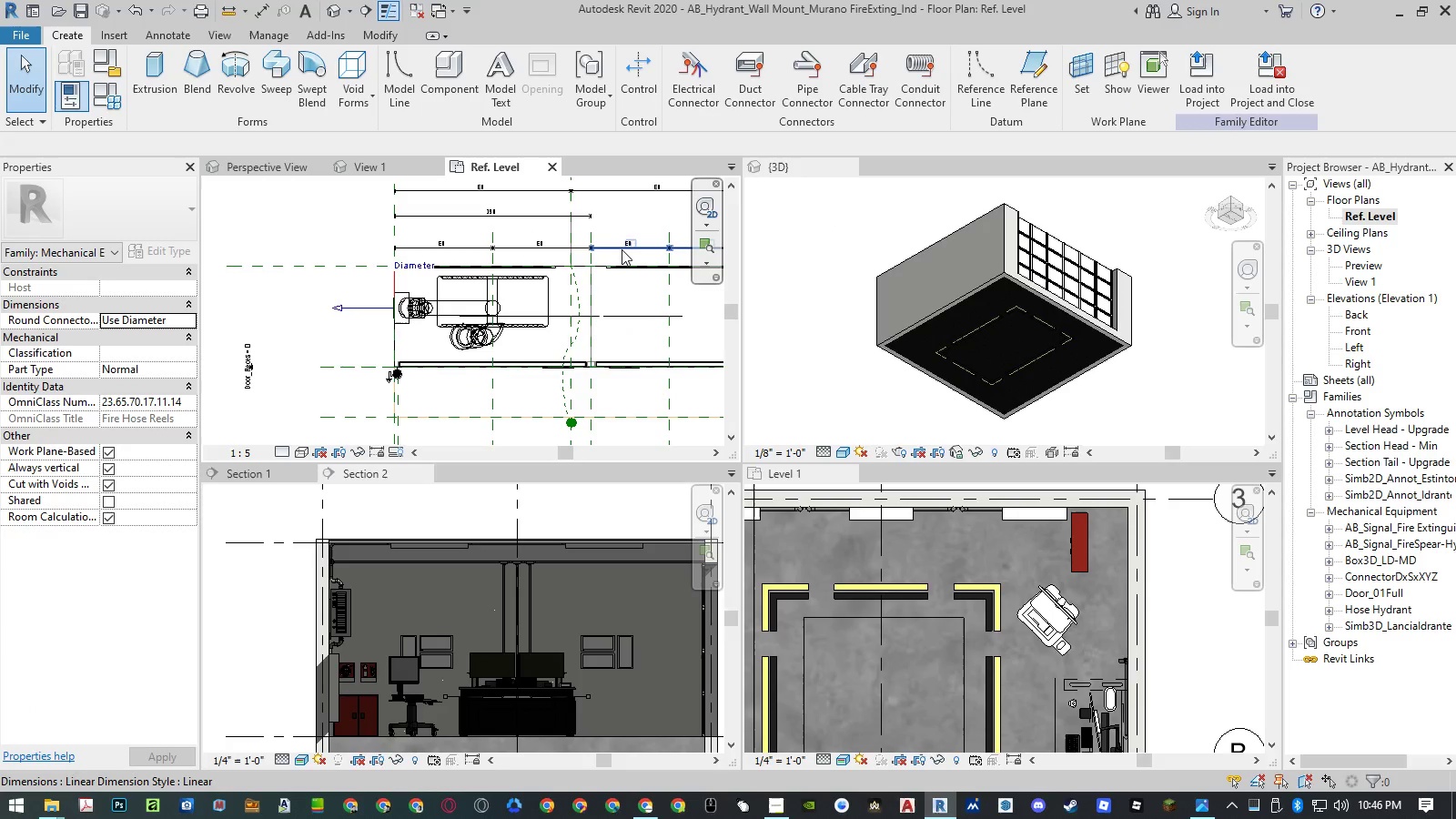 
left_click([1260, 81])
 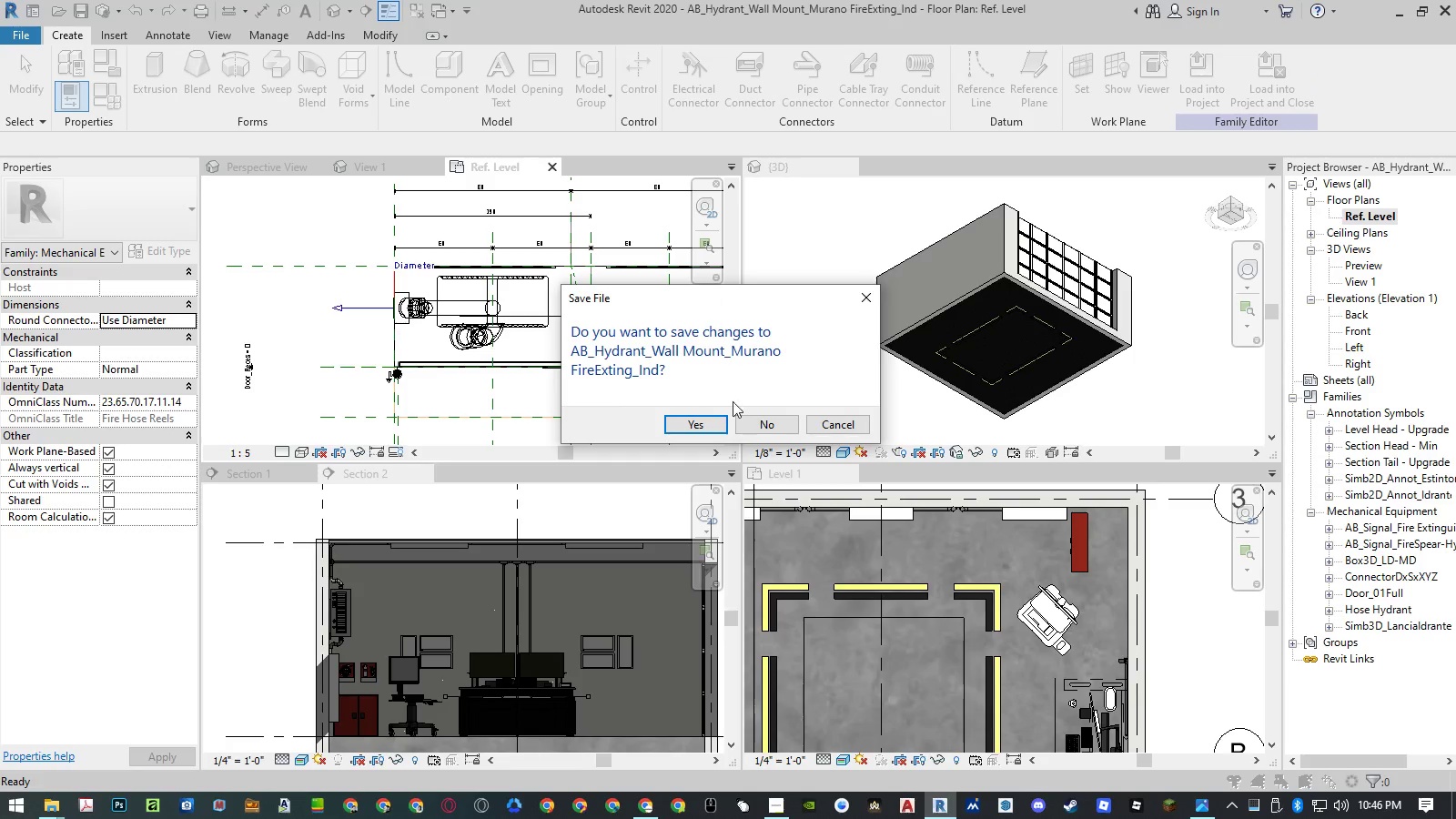 
left_click([743, 421])
 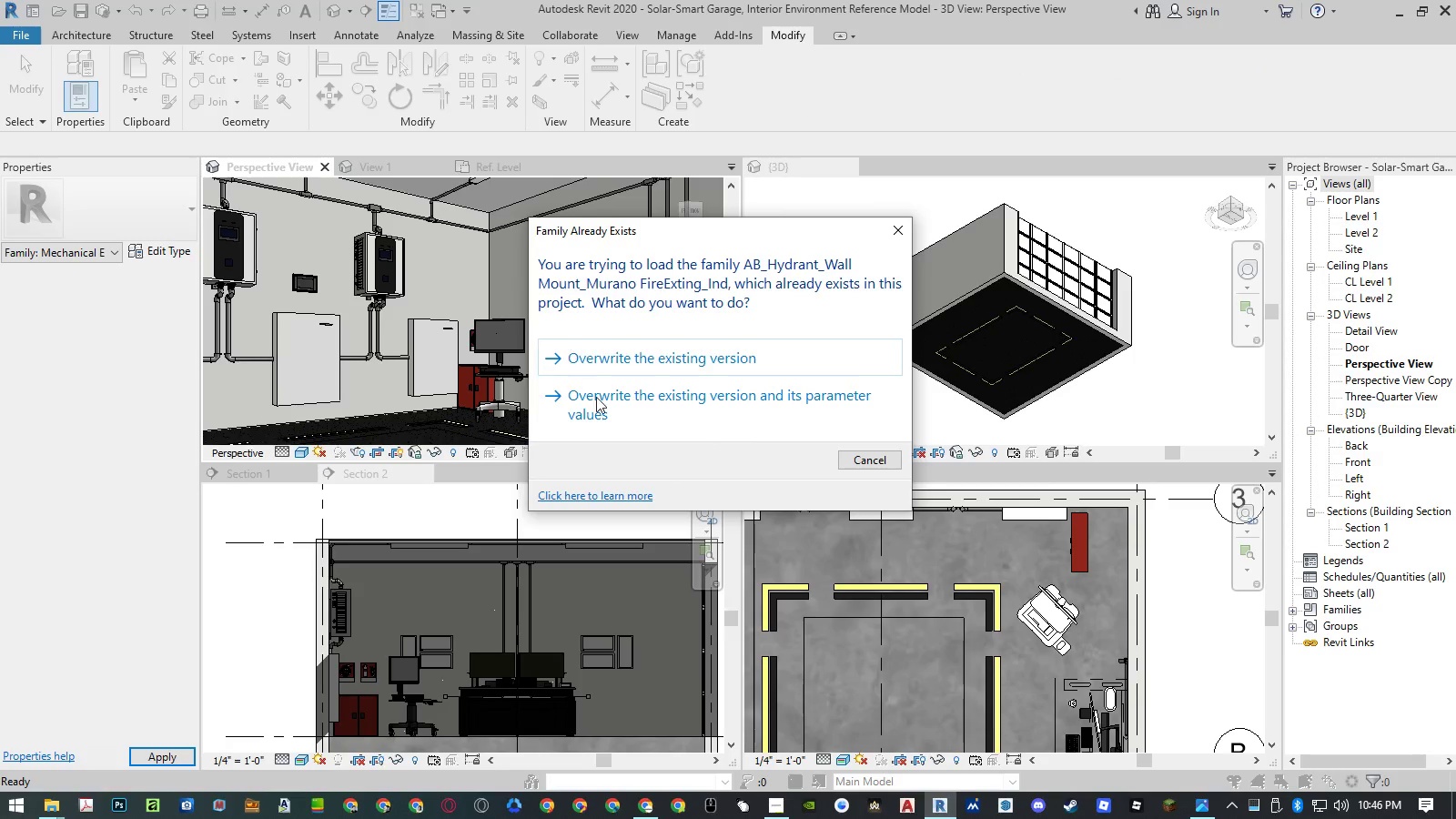 
left_click([615, 410])
 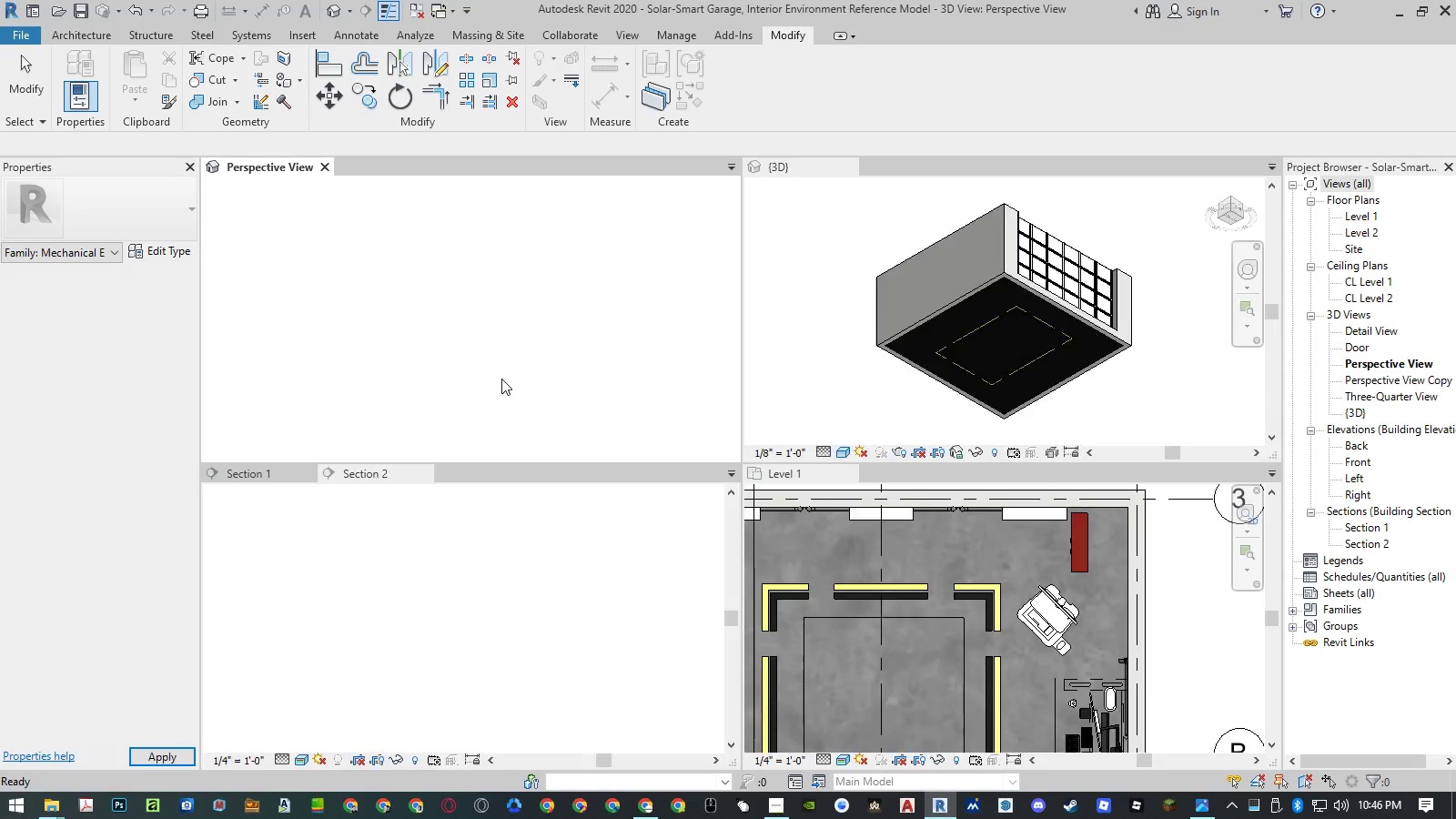 
left_click([471, 380])
 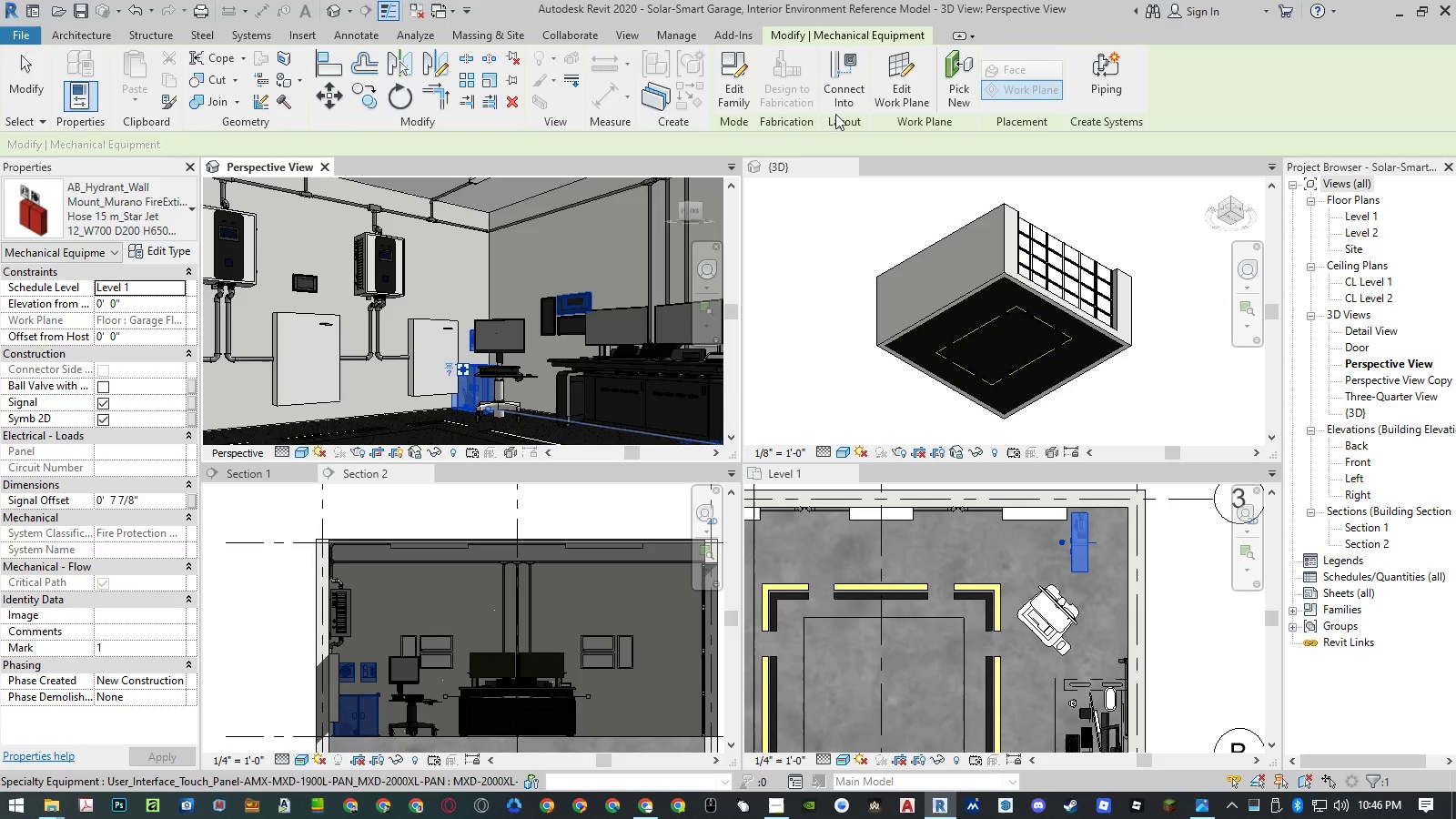 
left_click([963, 85])
 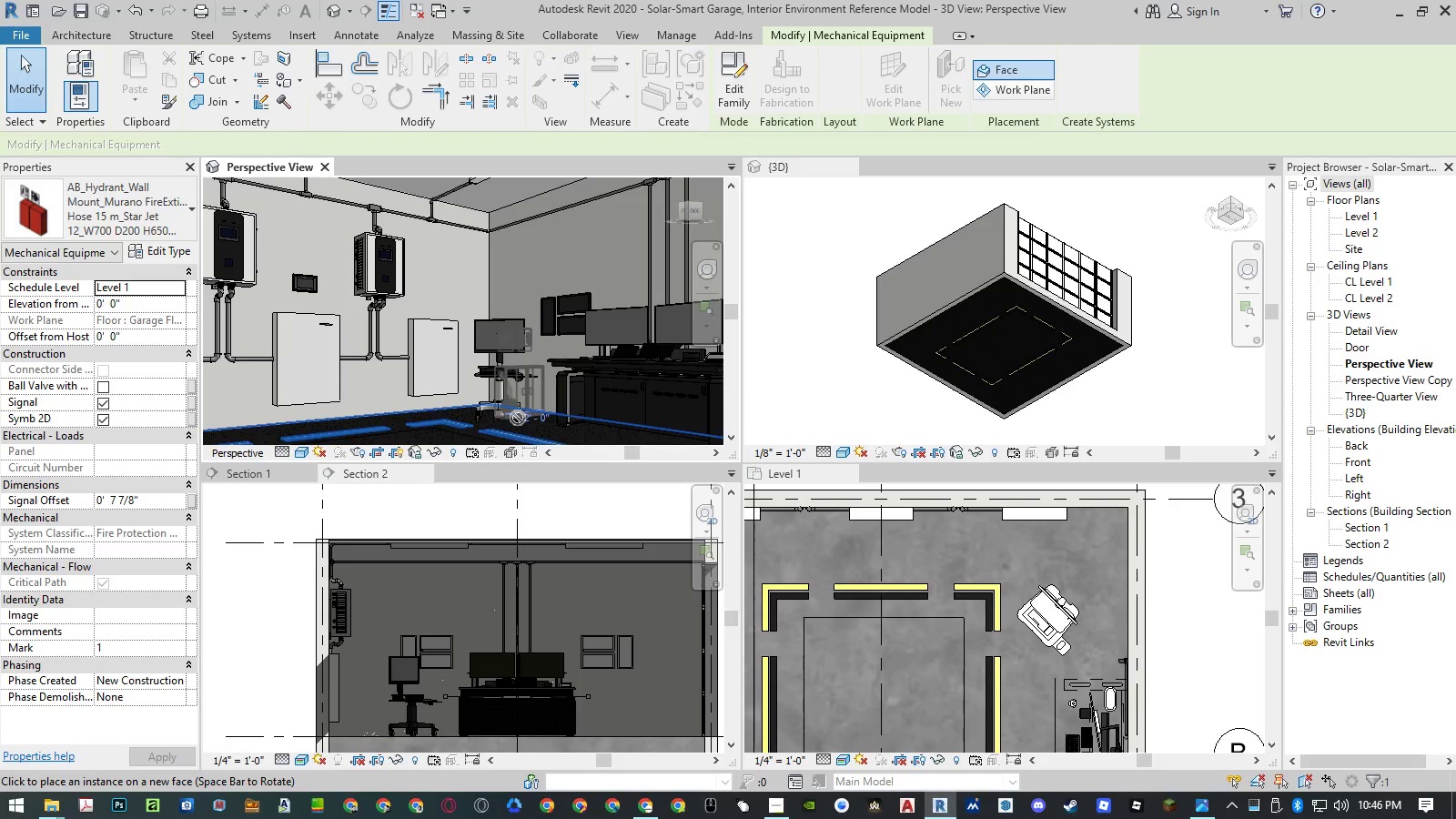 
mouse_move([436, 411])
 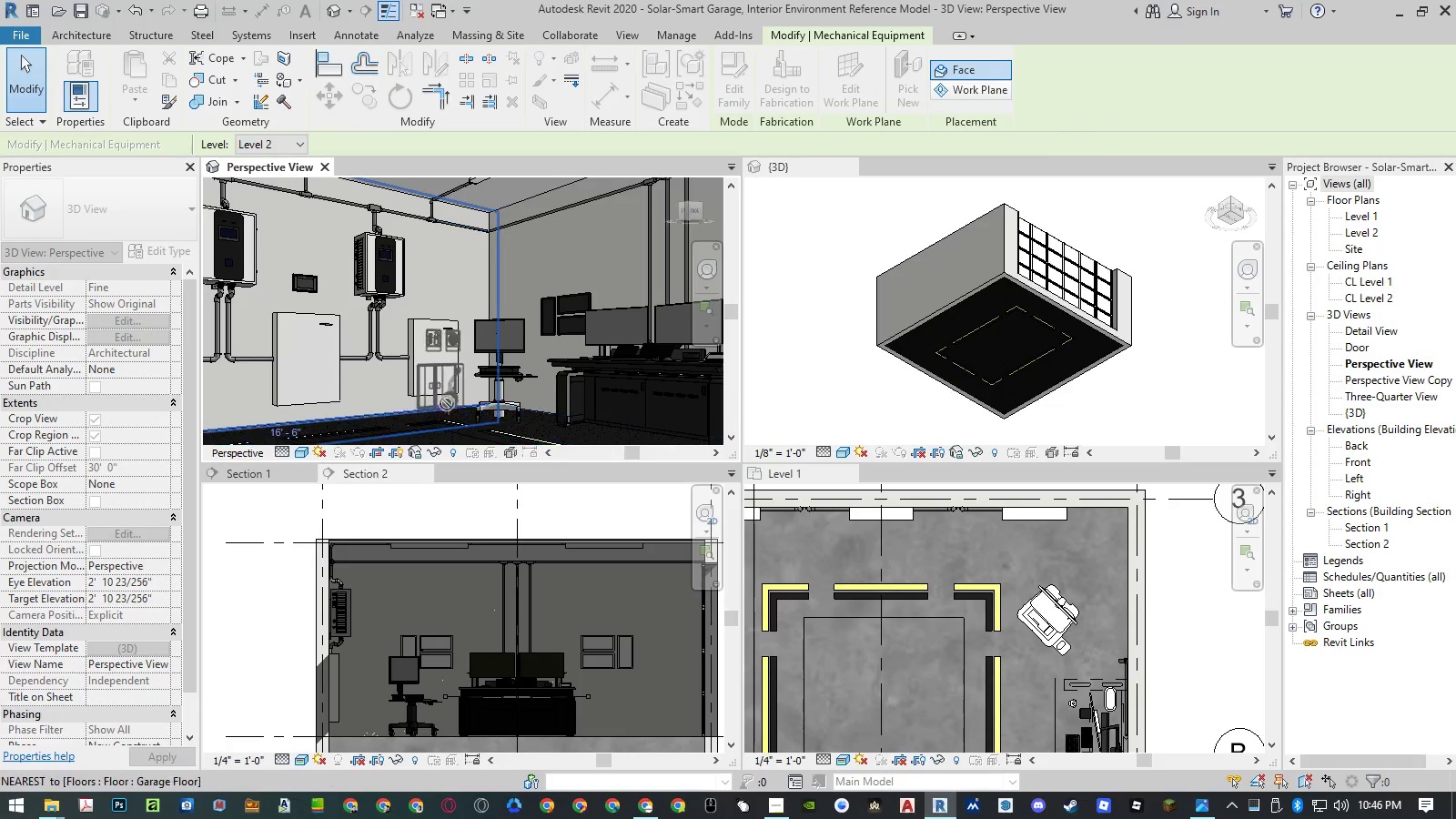 
scroll: coordinate [451, 411], scroll_direction: up, amount: 8.0
 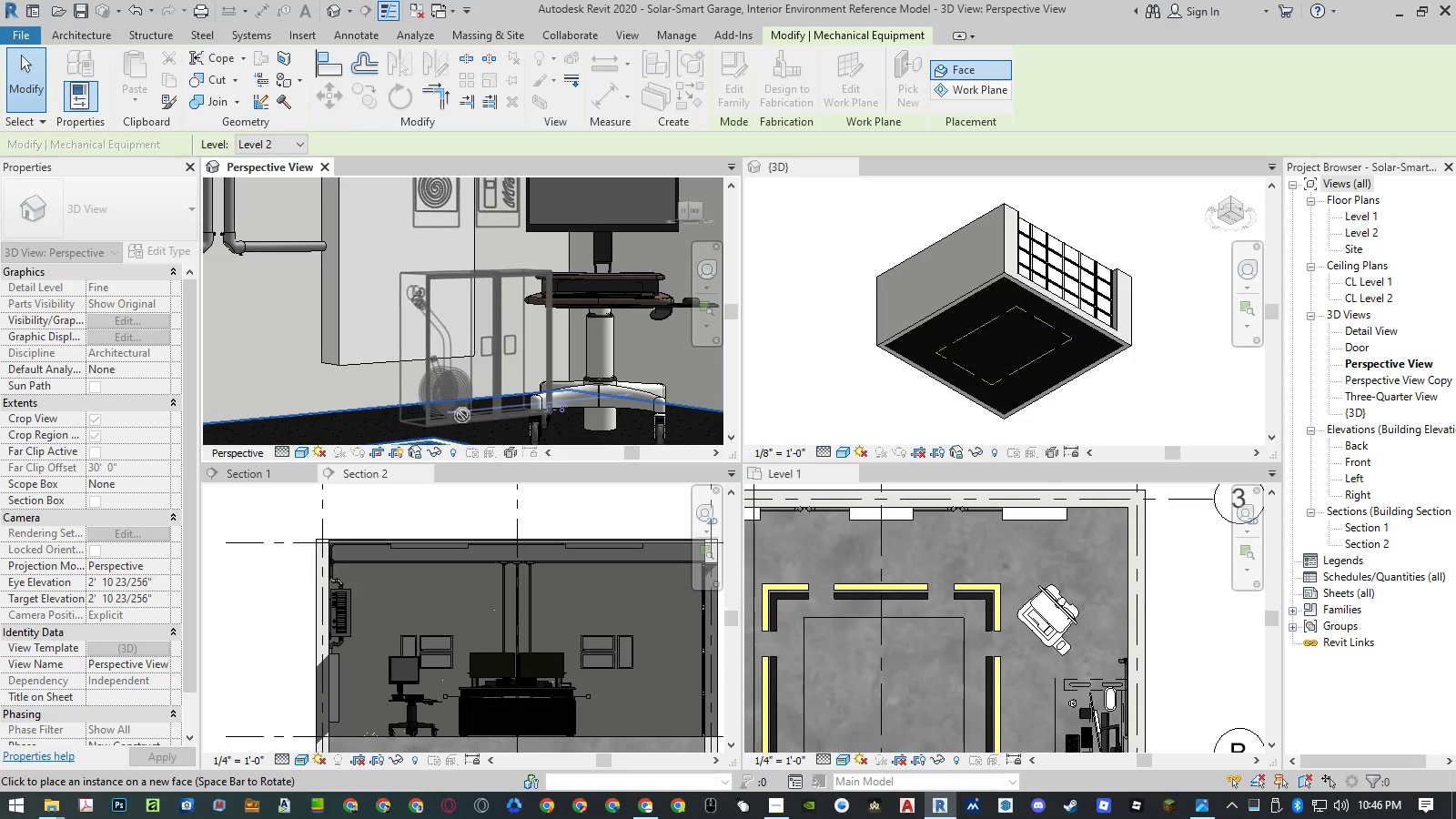 
left_click([462, 415])
 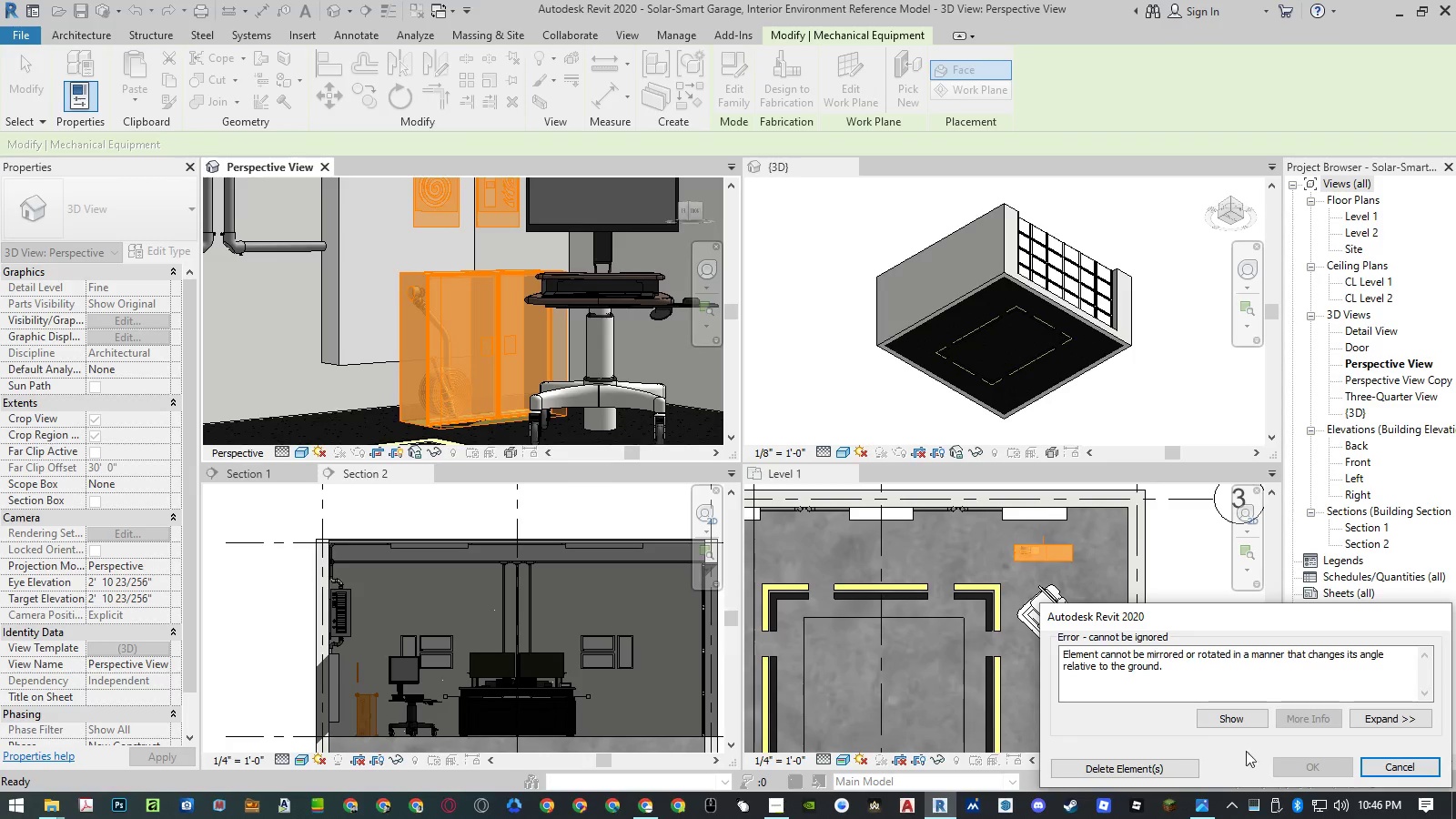 
left_click([1380, 762])
 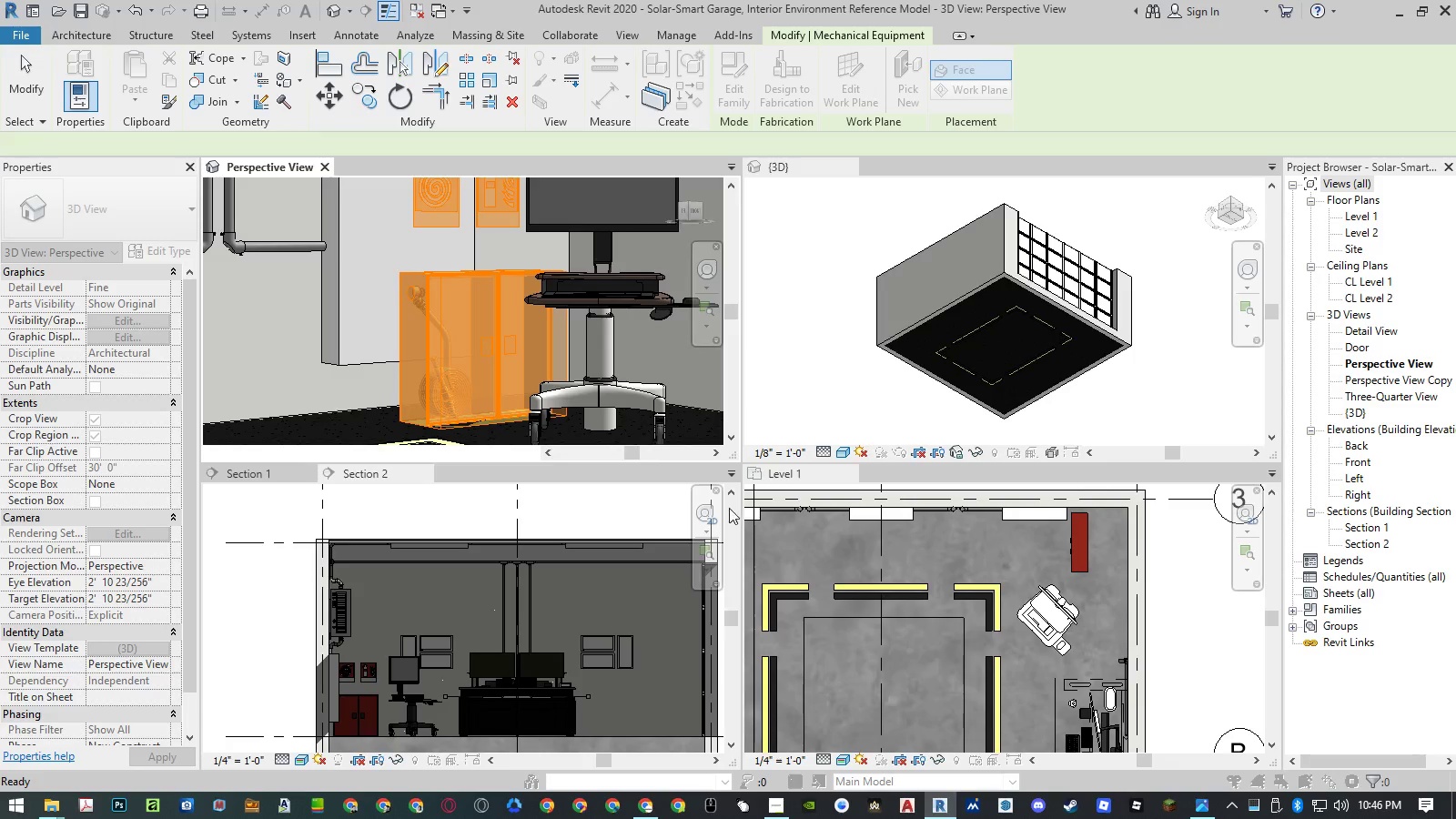 
key(Escape)
 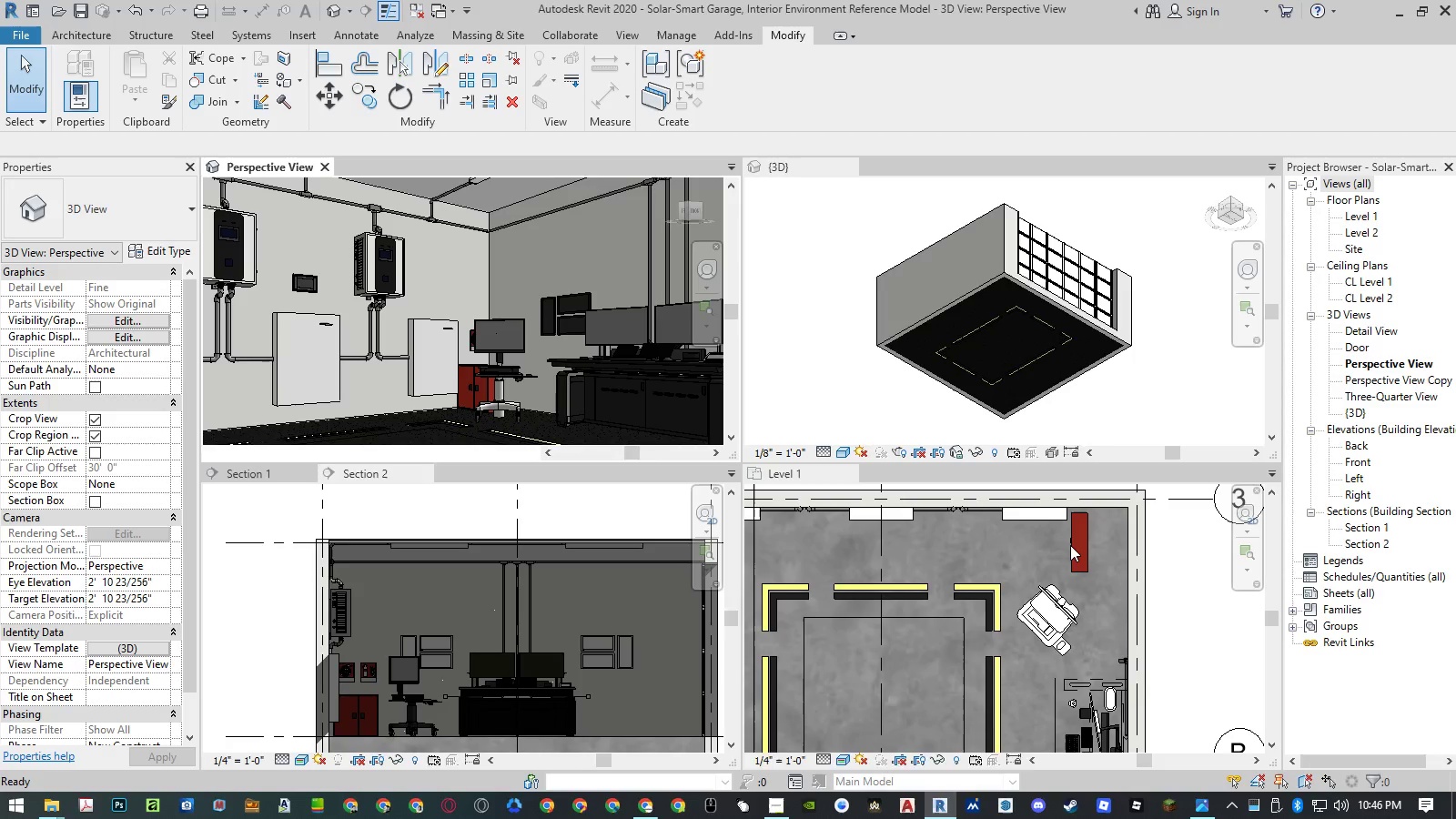 
double_click([1071, 545])
 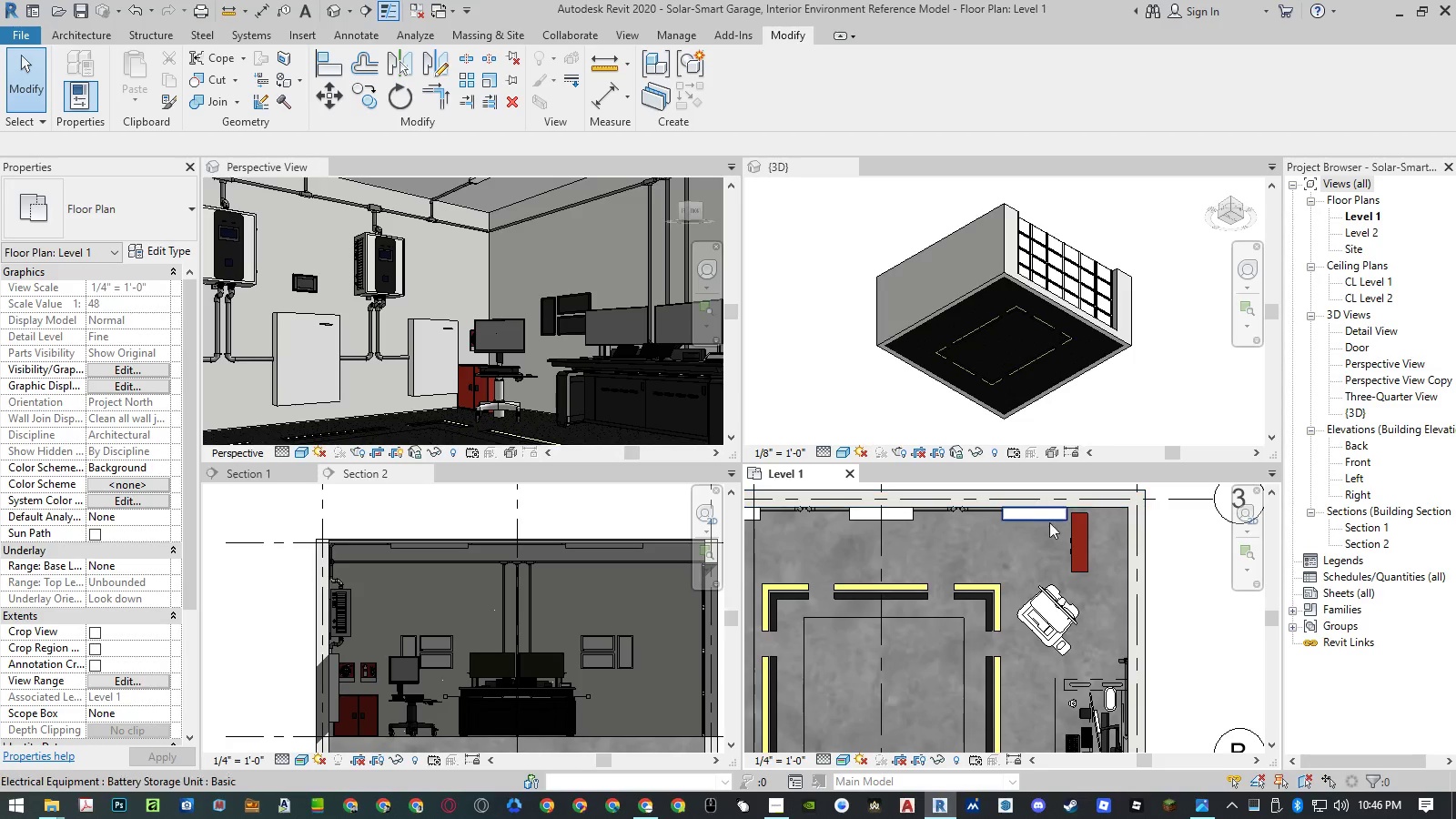 
left_click([1073, 535])
 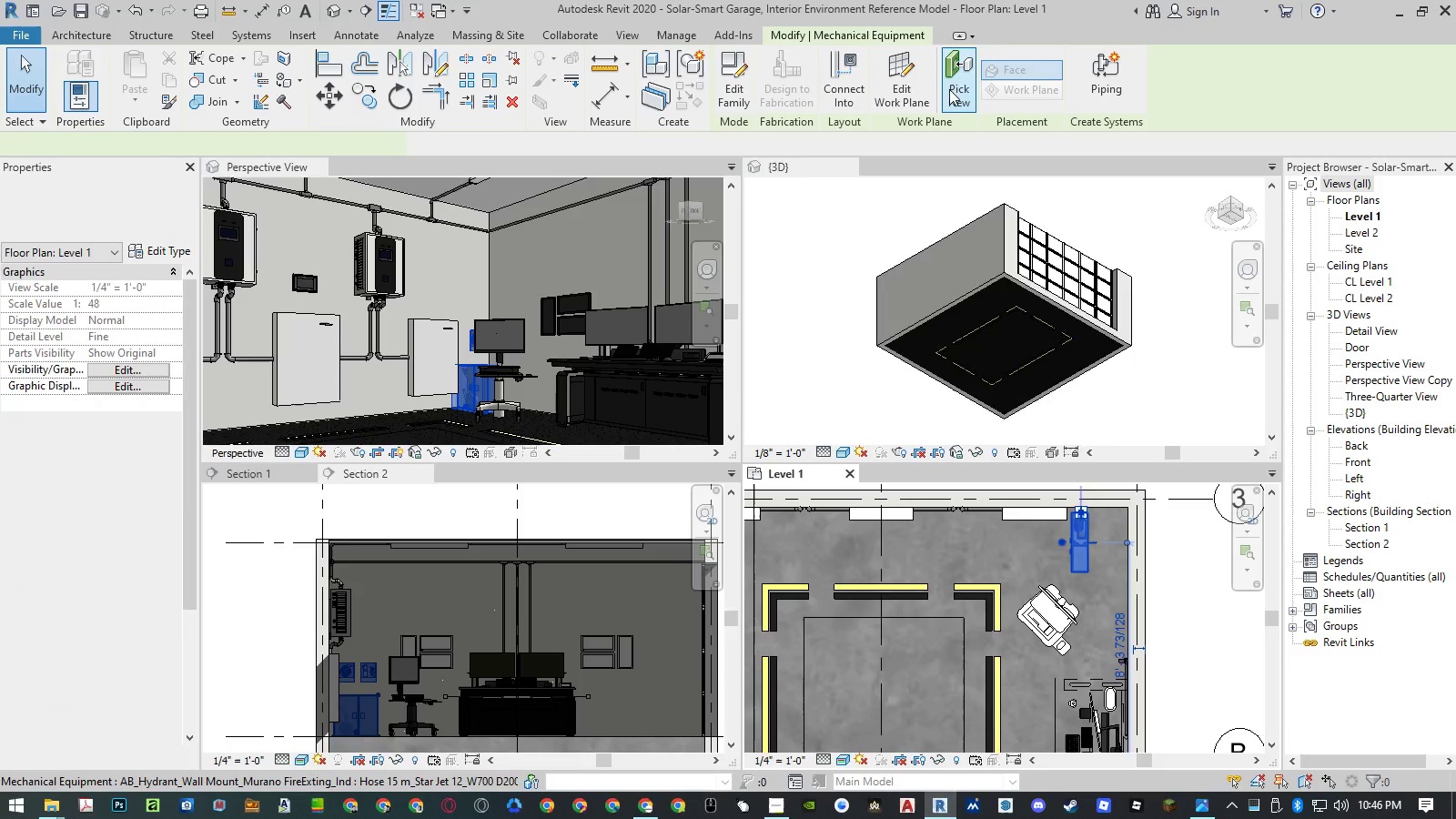 
left_click([952, 88])
 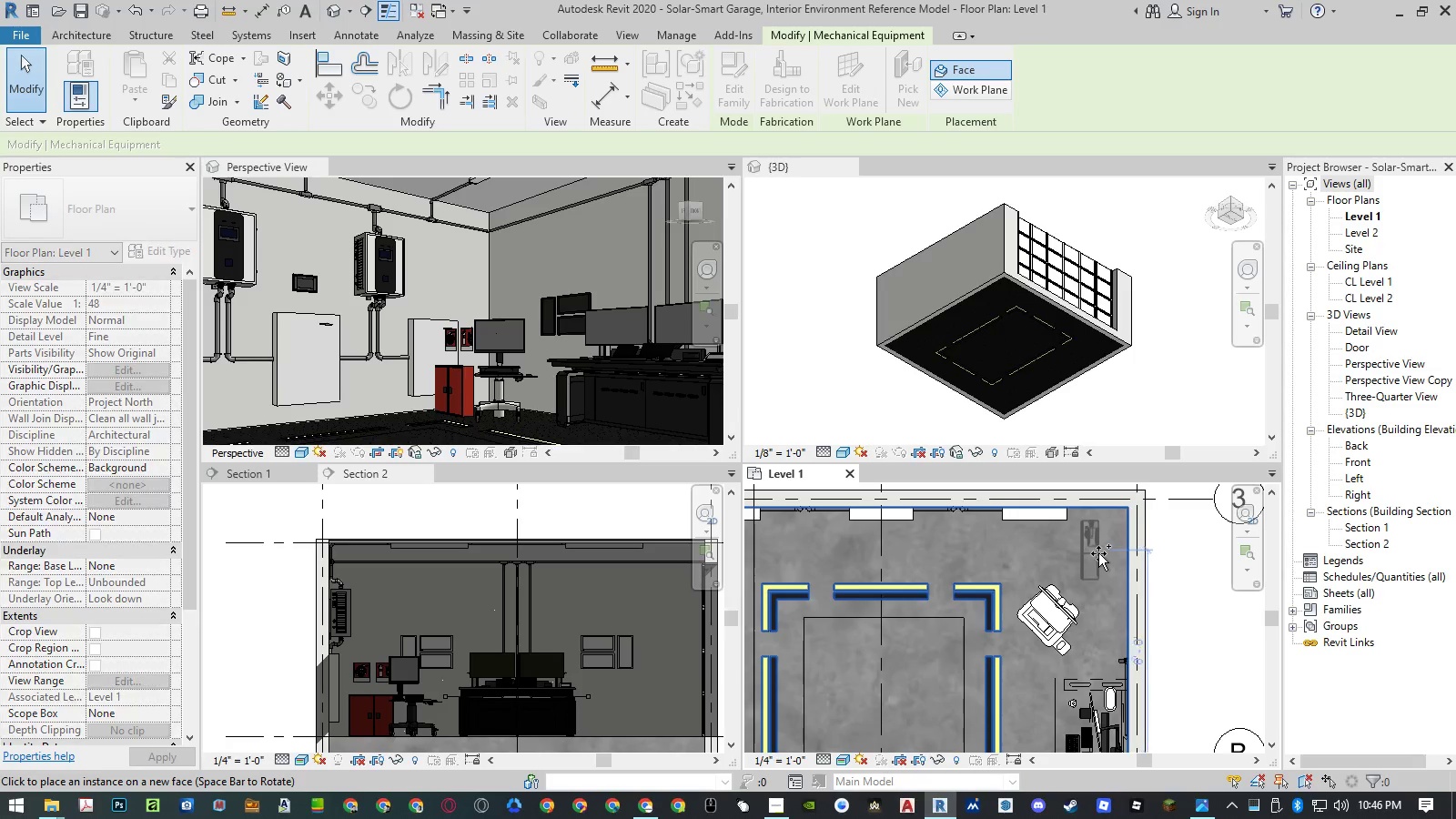 
left_click([1101, 552])
 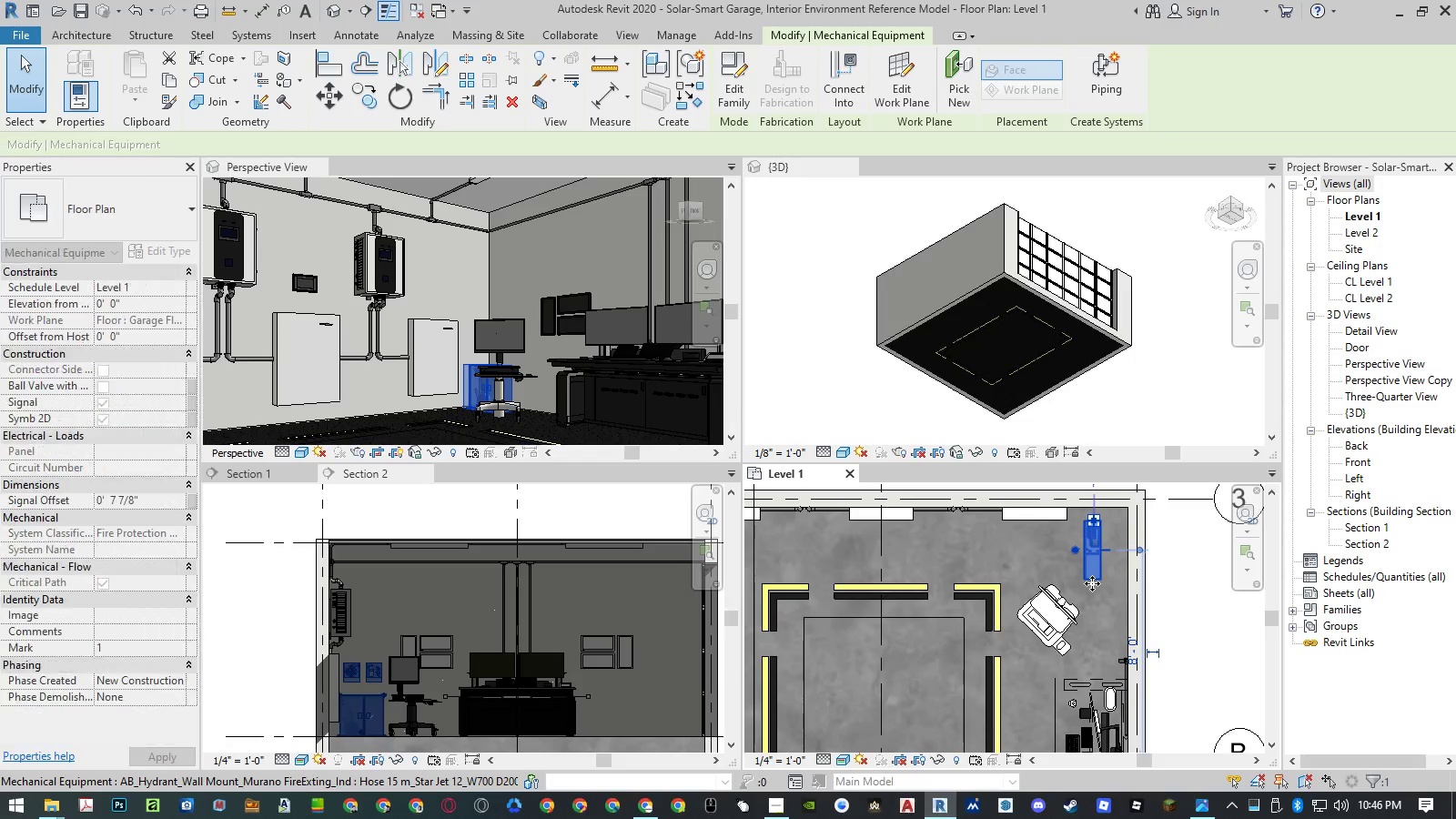 
key(Escape)
 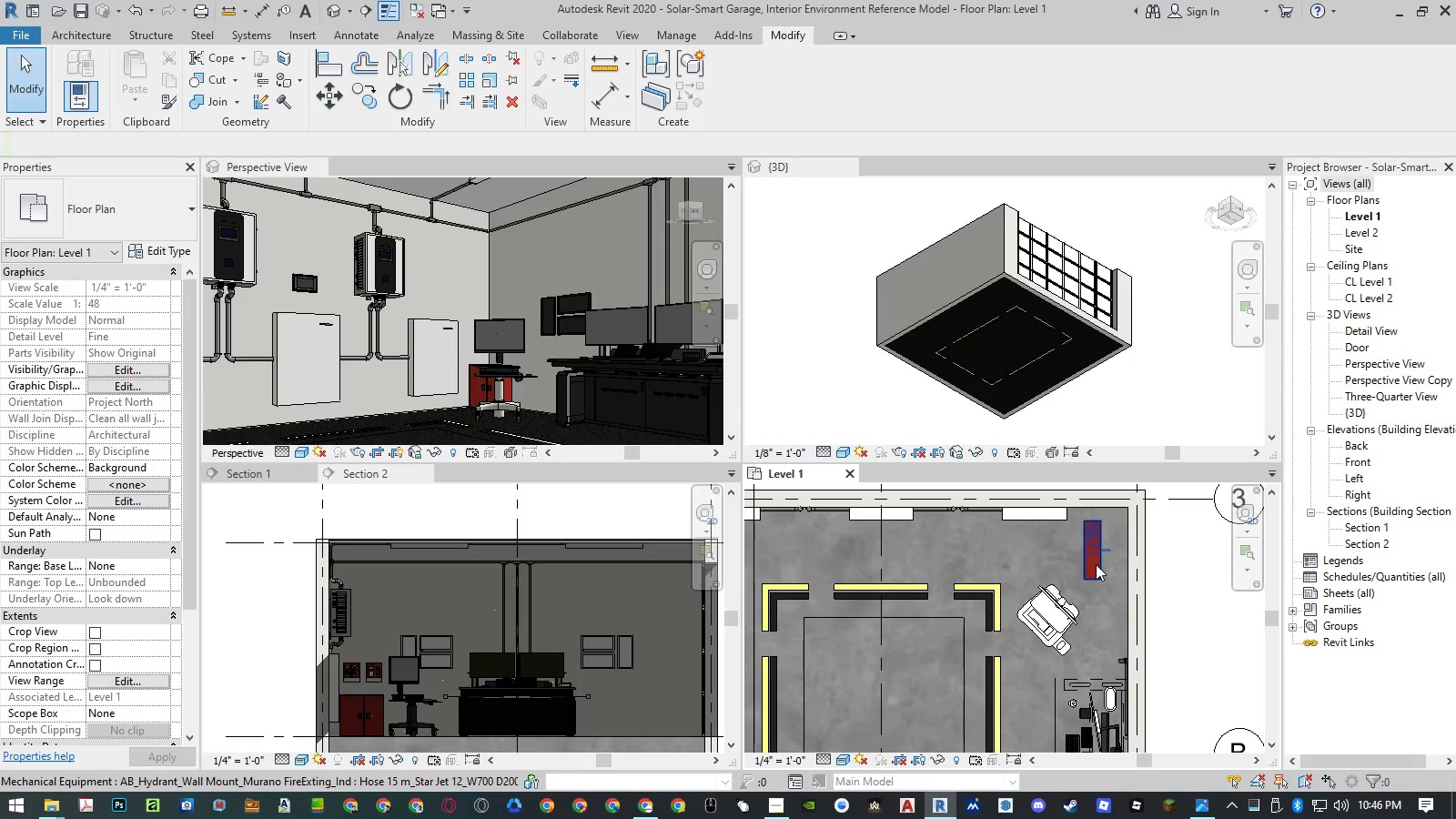 
key(A)
 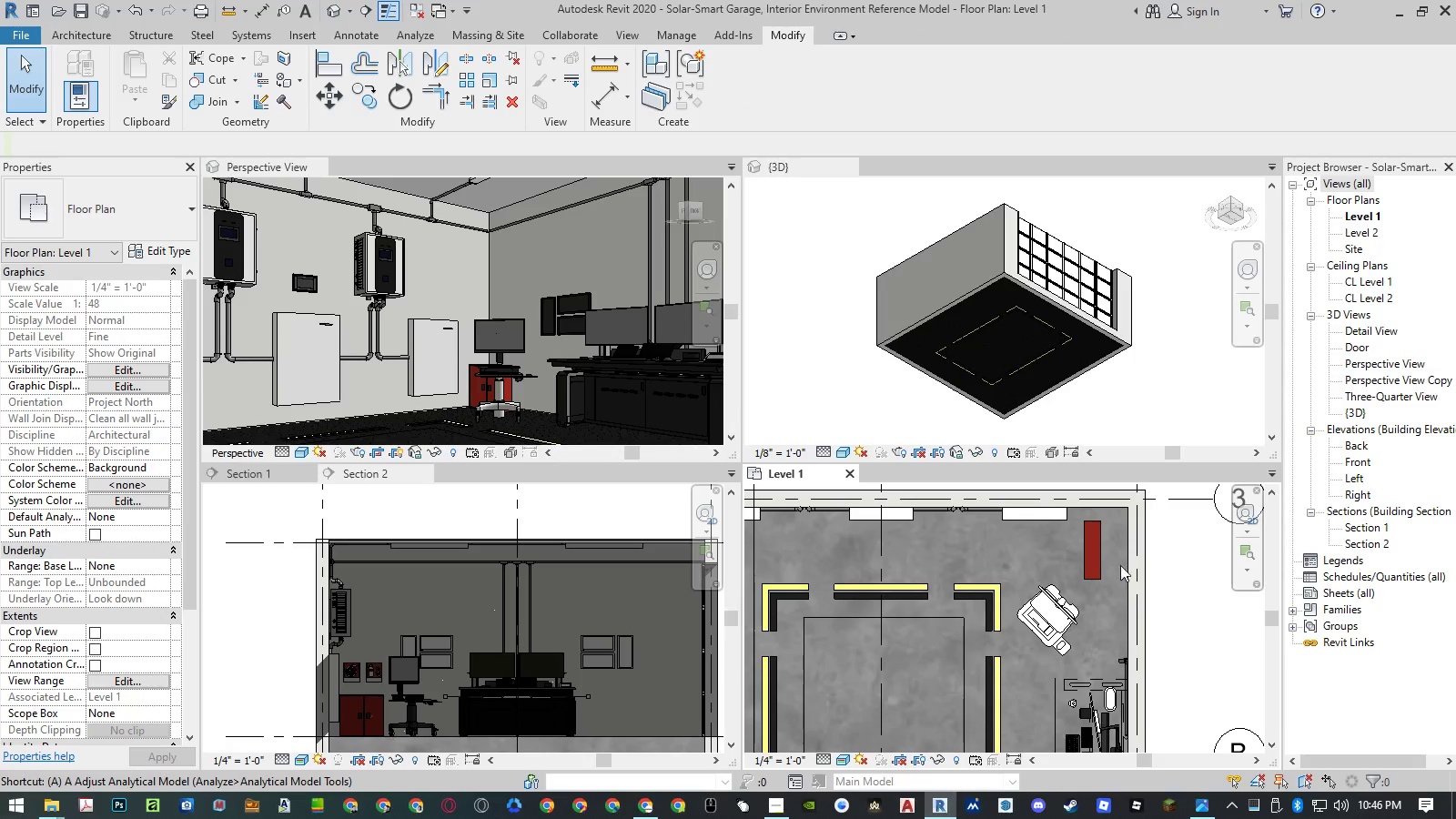 
key(L)
 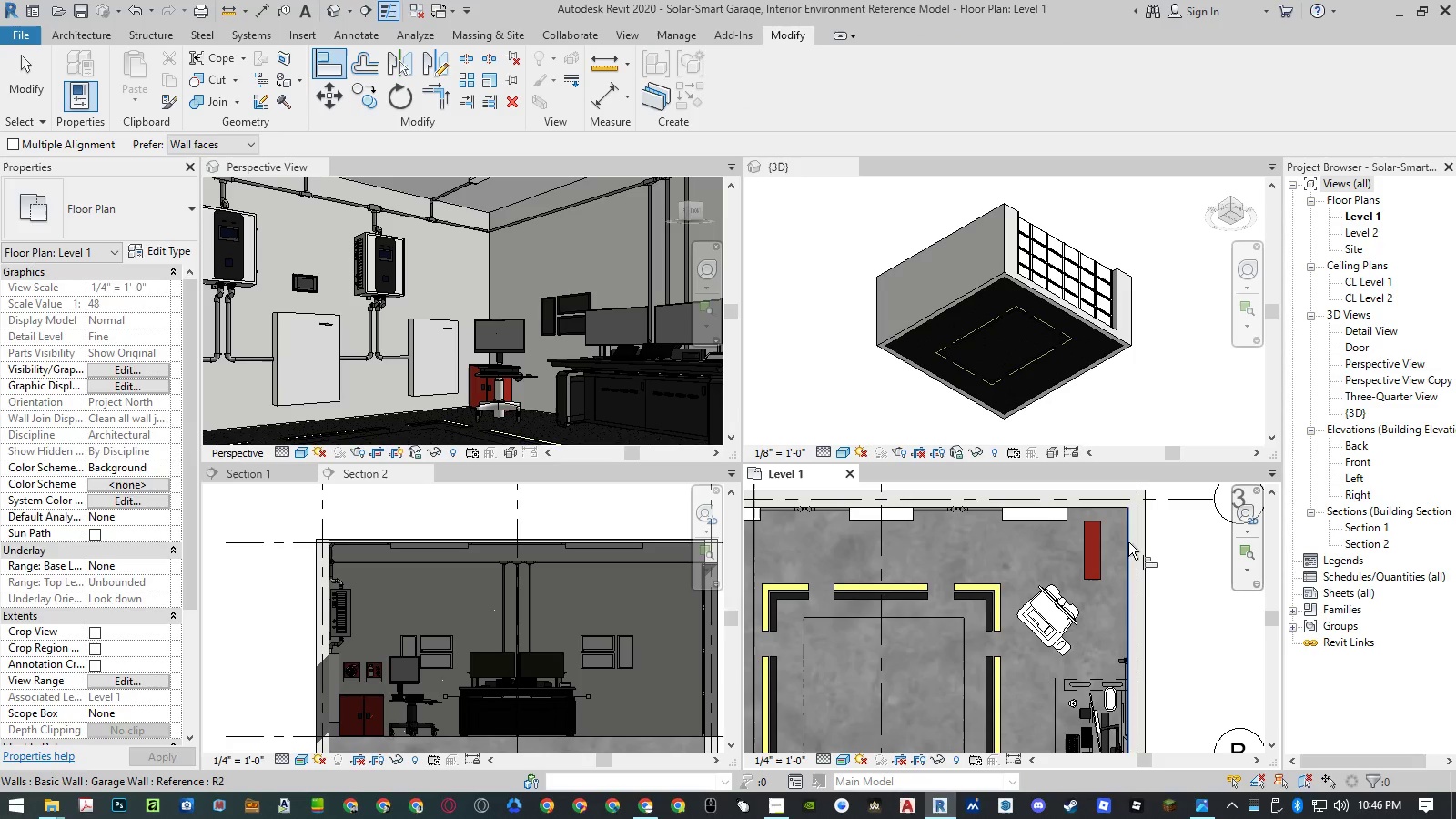 
left_click([1128, 542])
 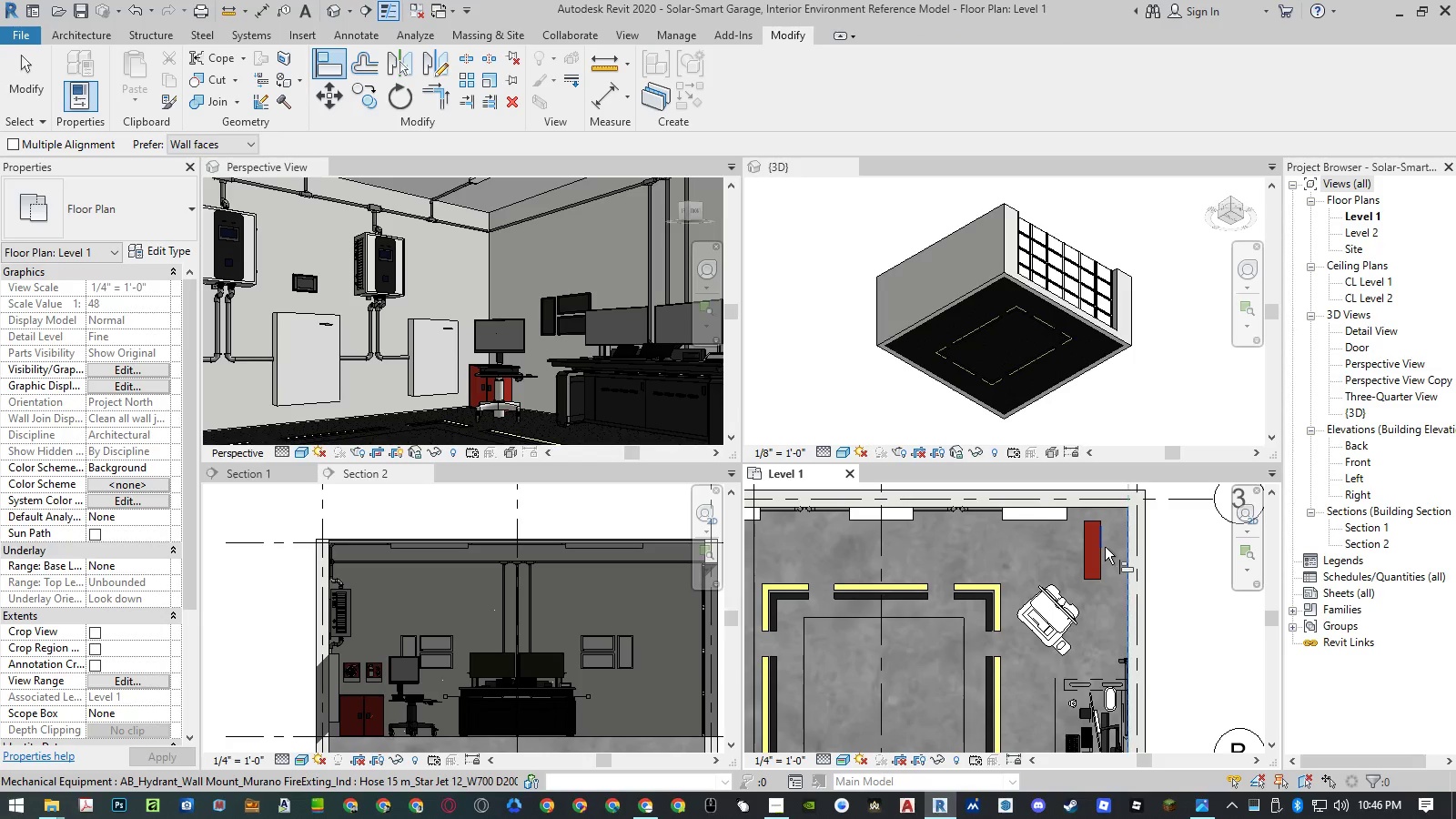 
left_click([1105, 547])
 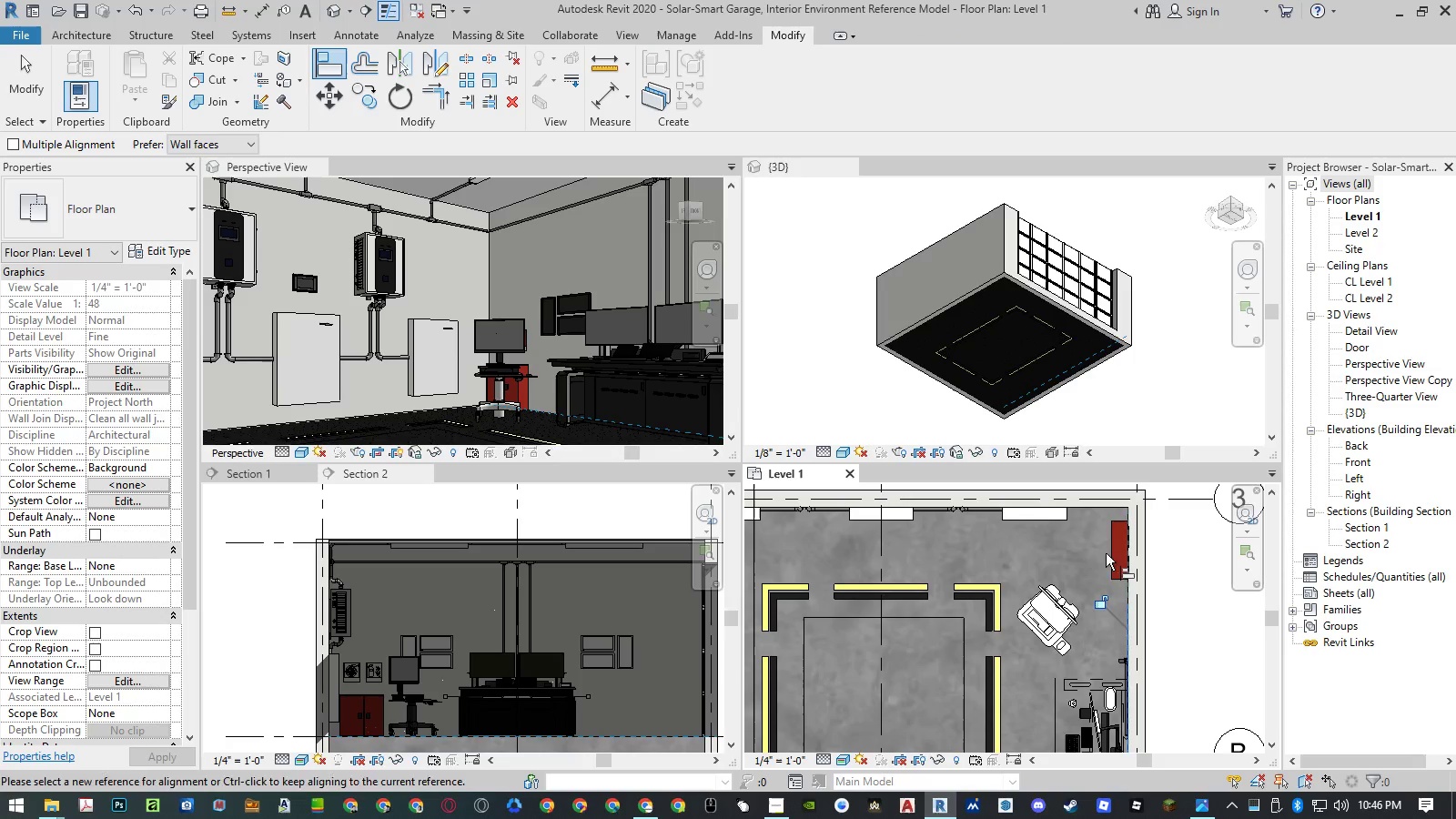 
key(Escape)
 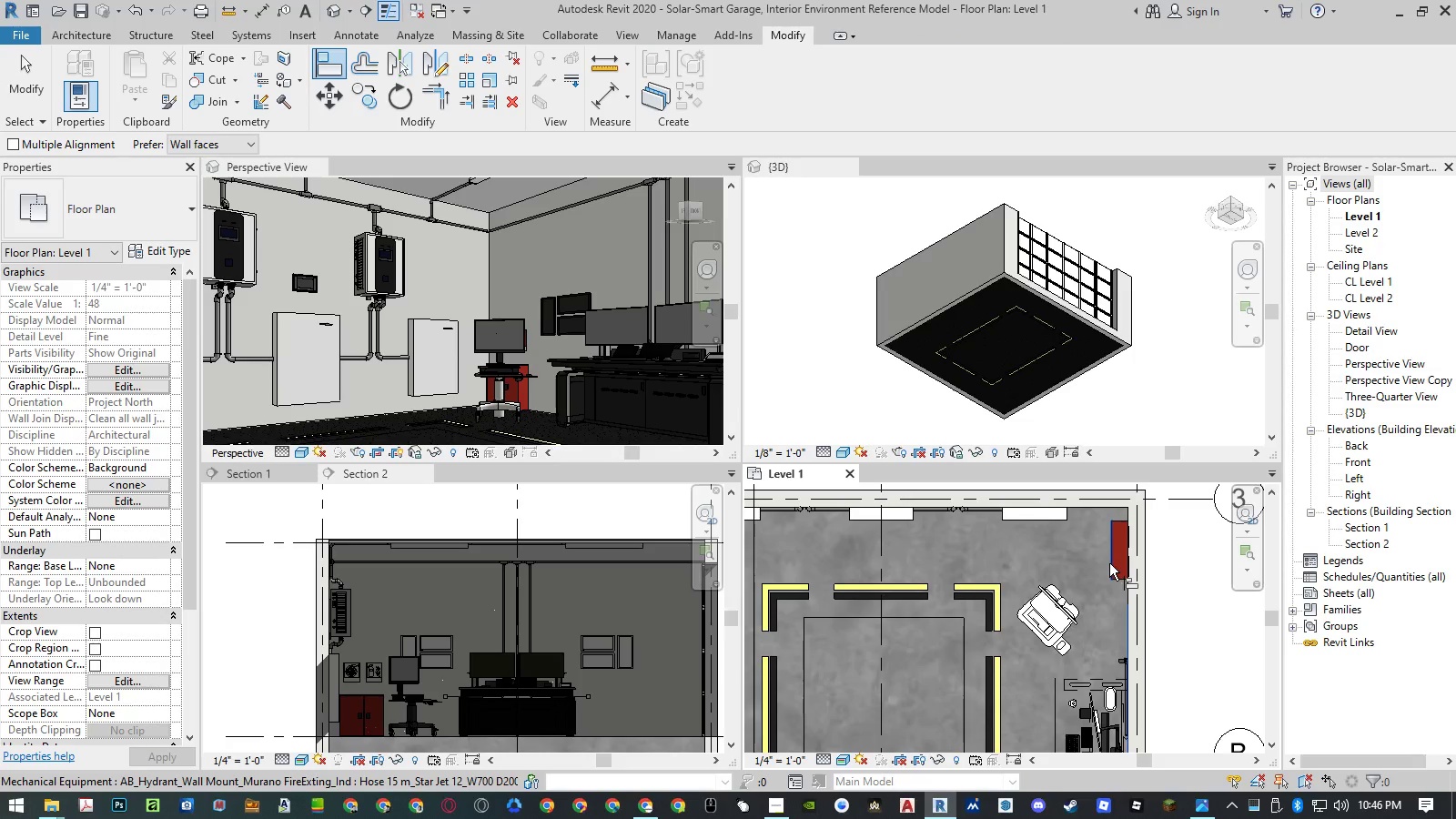 
key(Control+Z)
 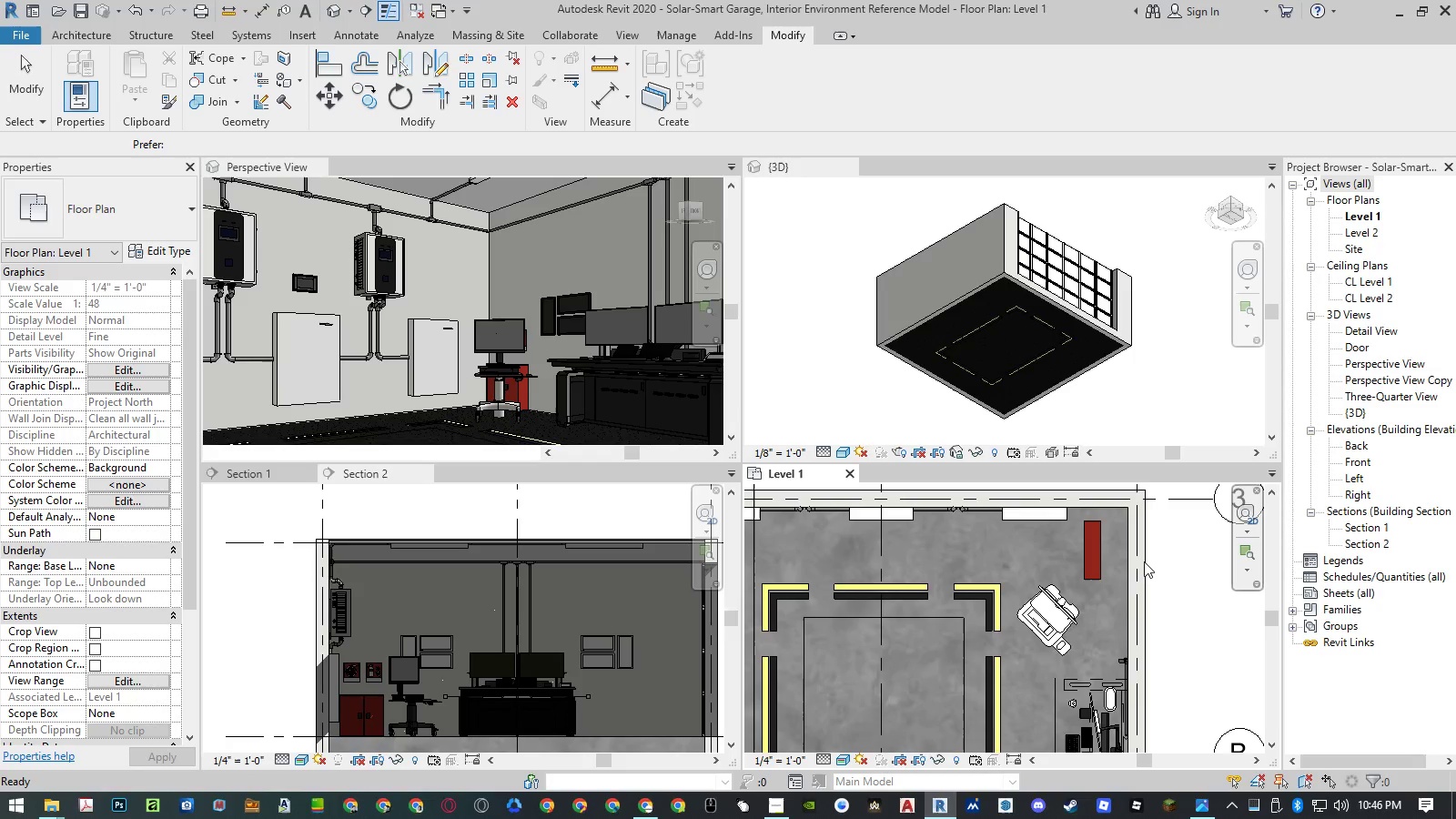 
scroll: coordinate [1131, 559], scroll_direction: up, amount: 6.0
 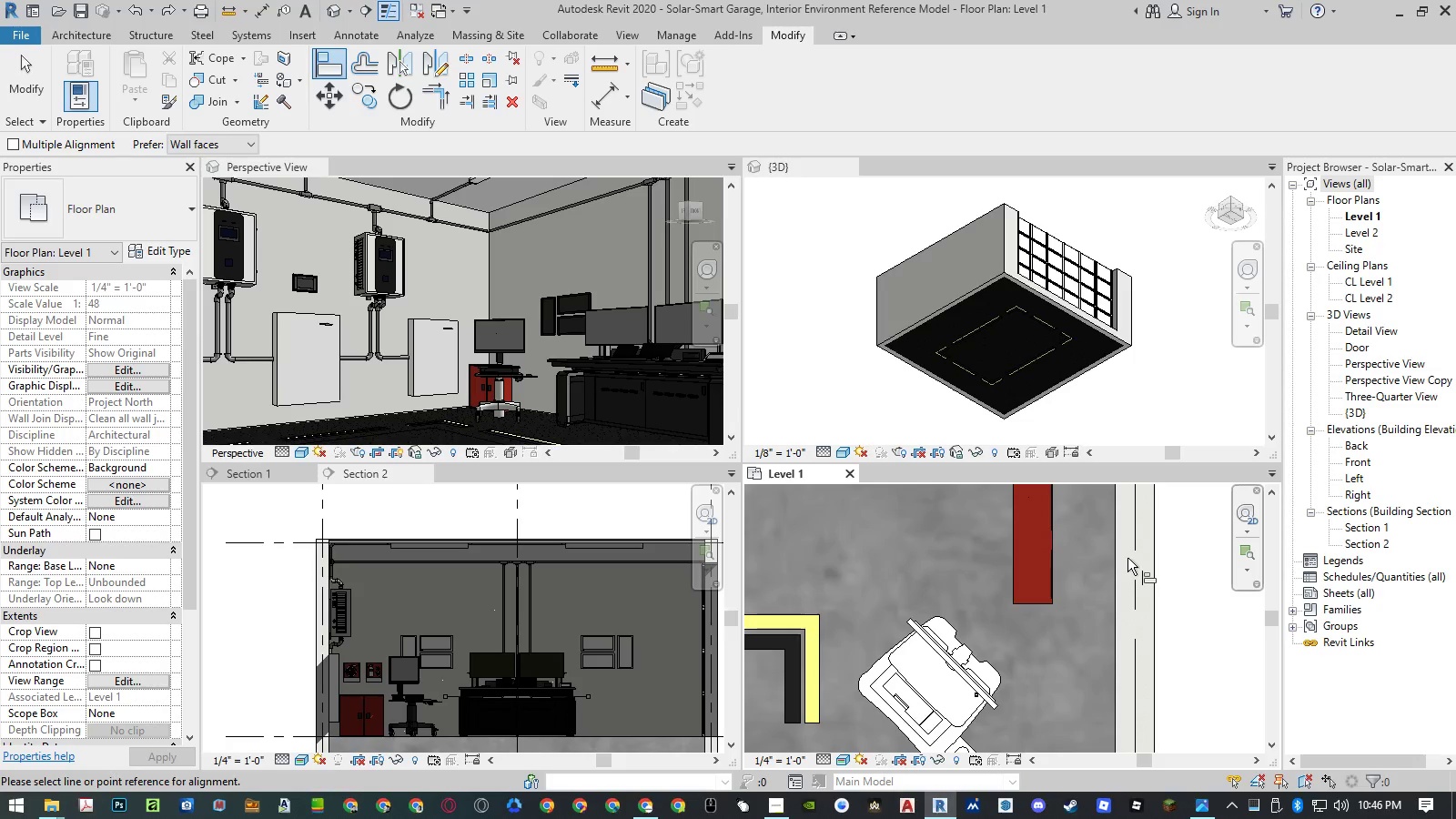 
type(al)
 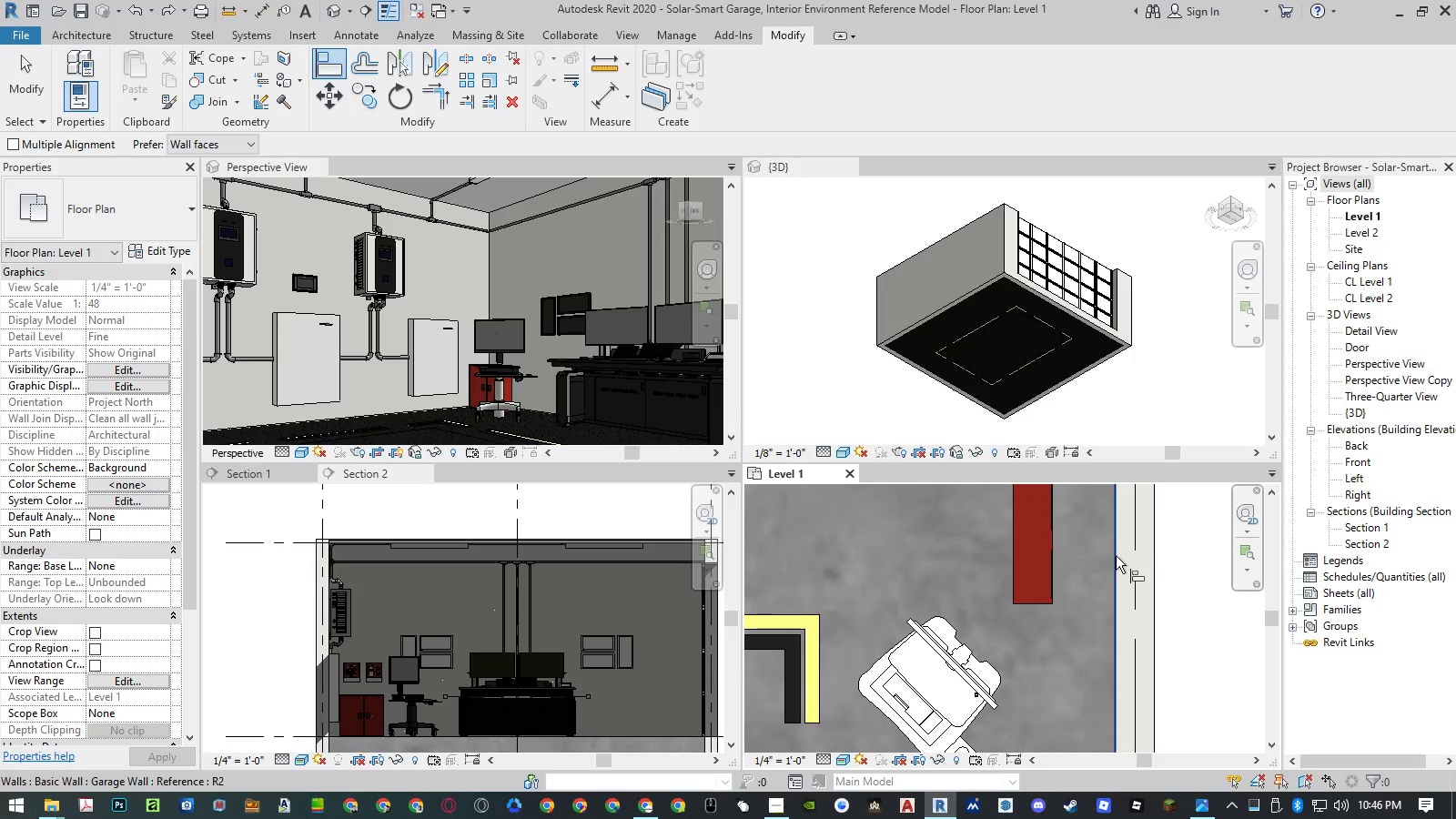 
left_click([1116, 555])
 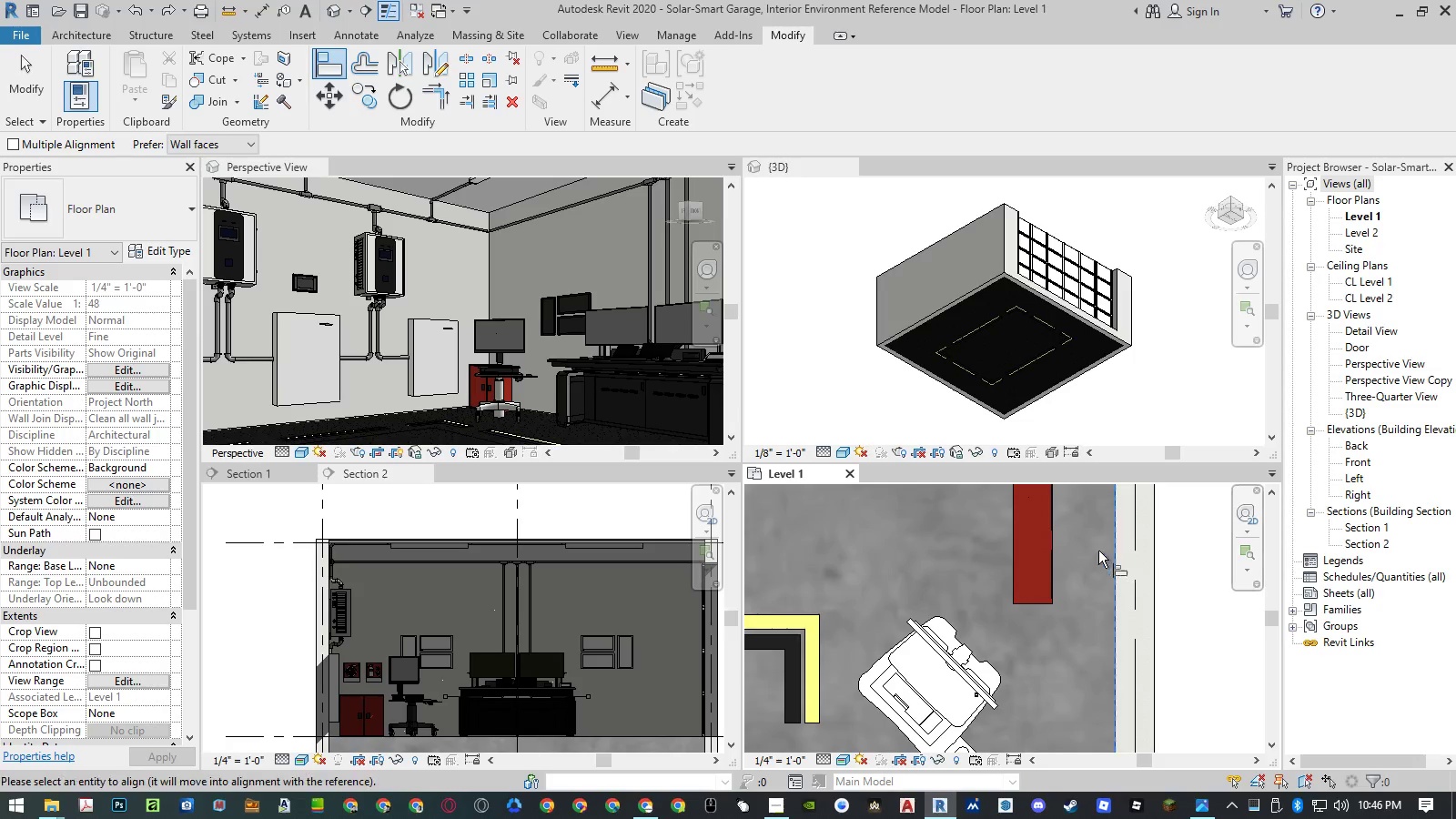 
scroll: coordinate [1076, 538], scroll_direction: up, amount: 3.0
 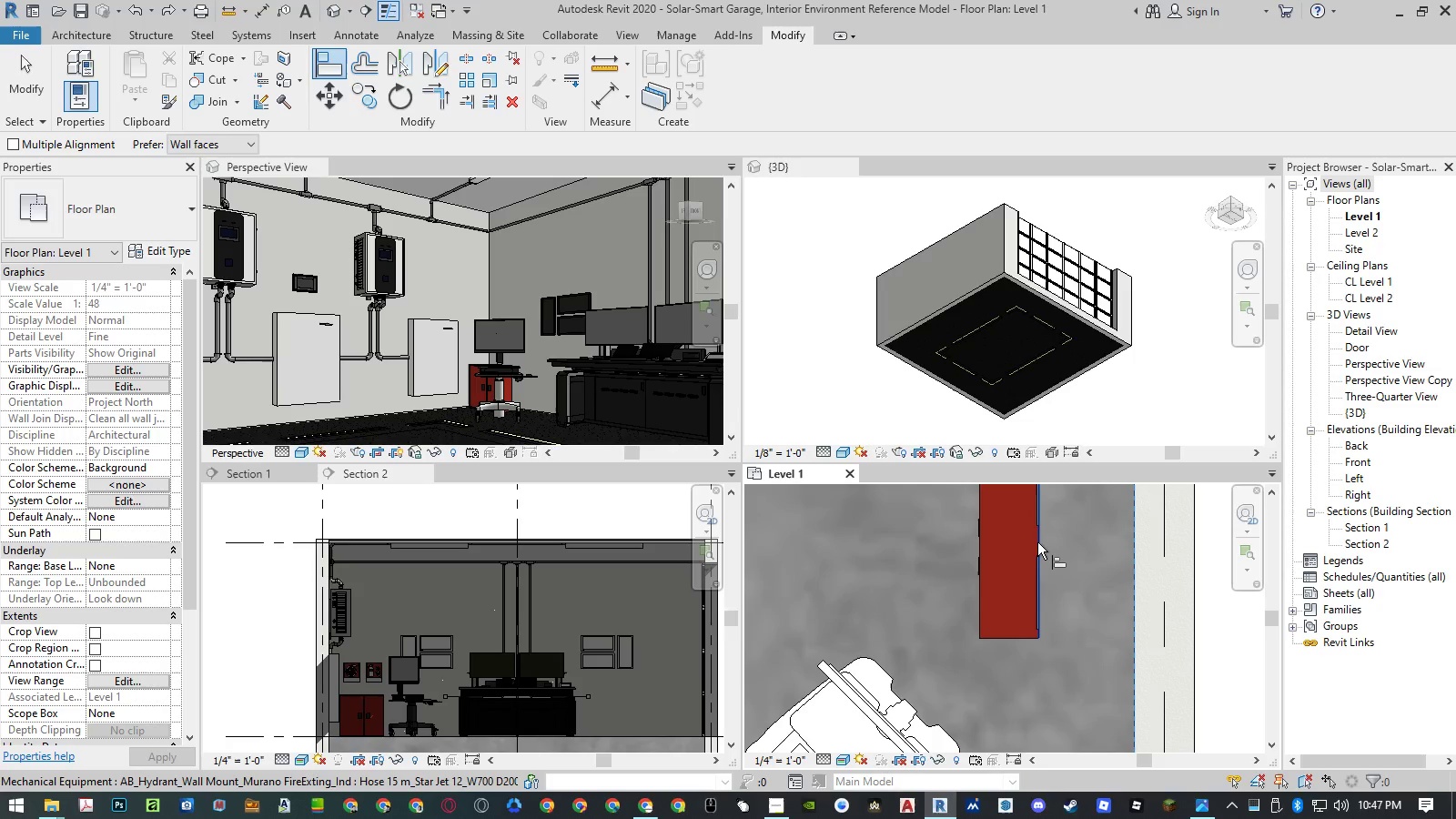 
left_click([1037, 542])
 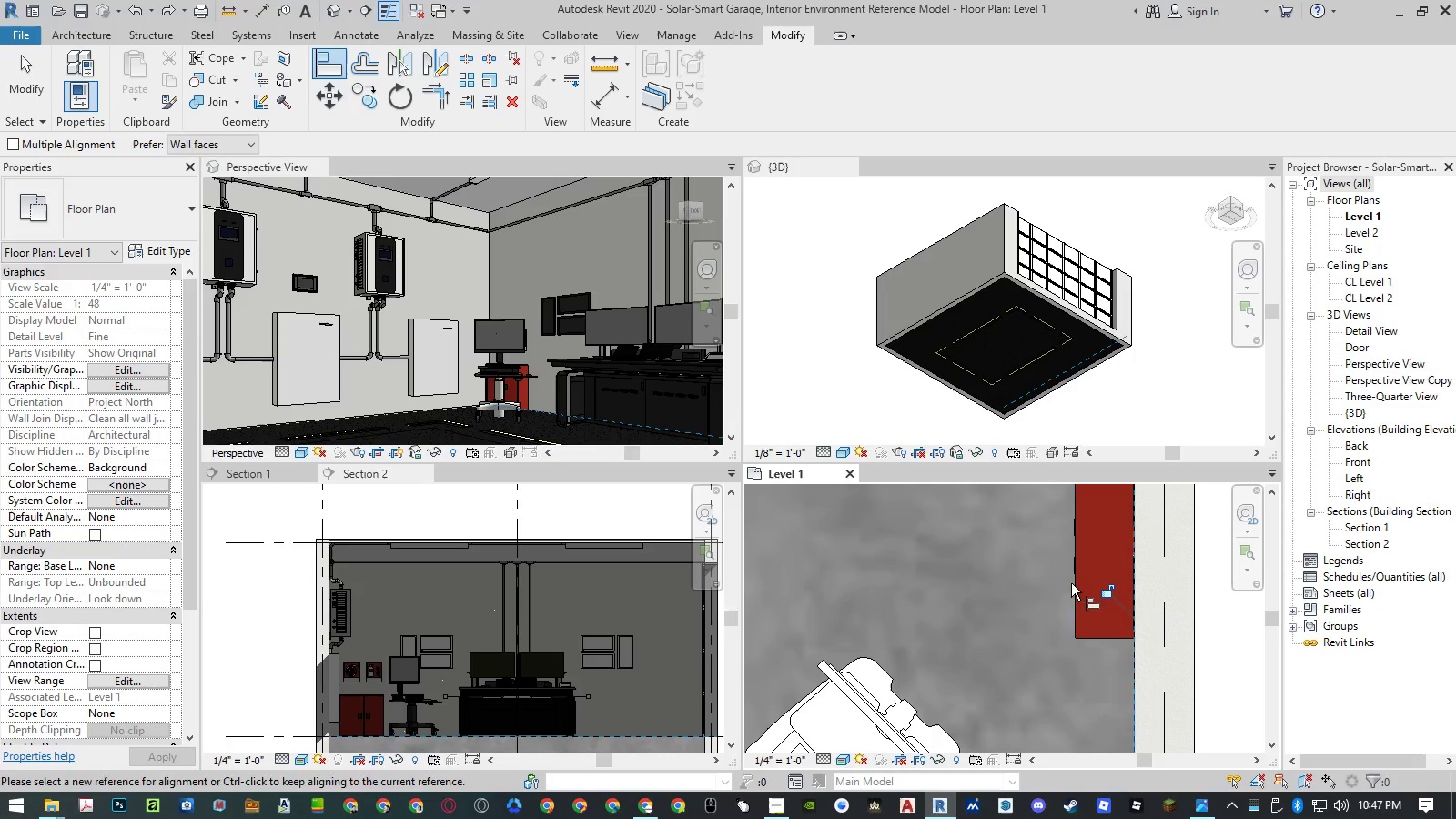 
scroll: coordinate [1079, 594], scroll_direction: down, amount: 6.0
 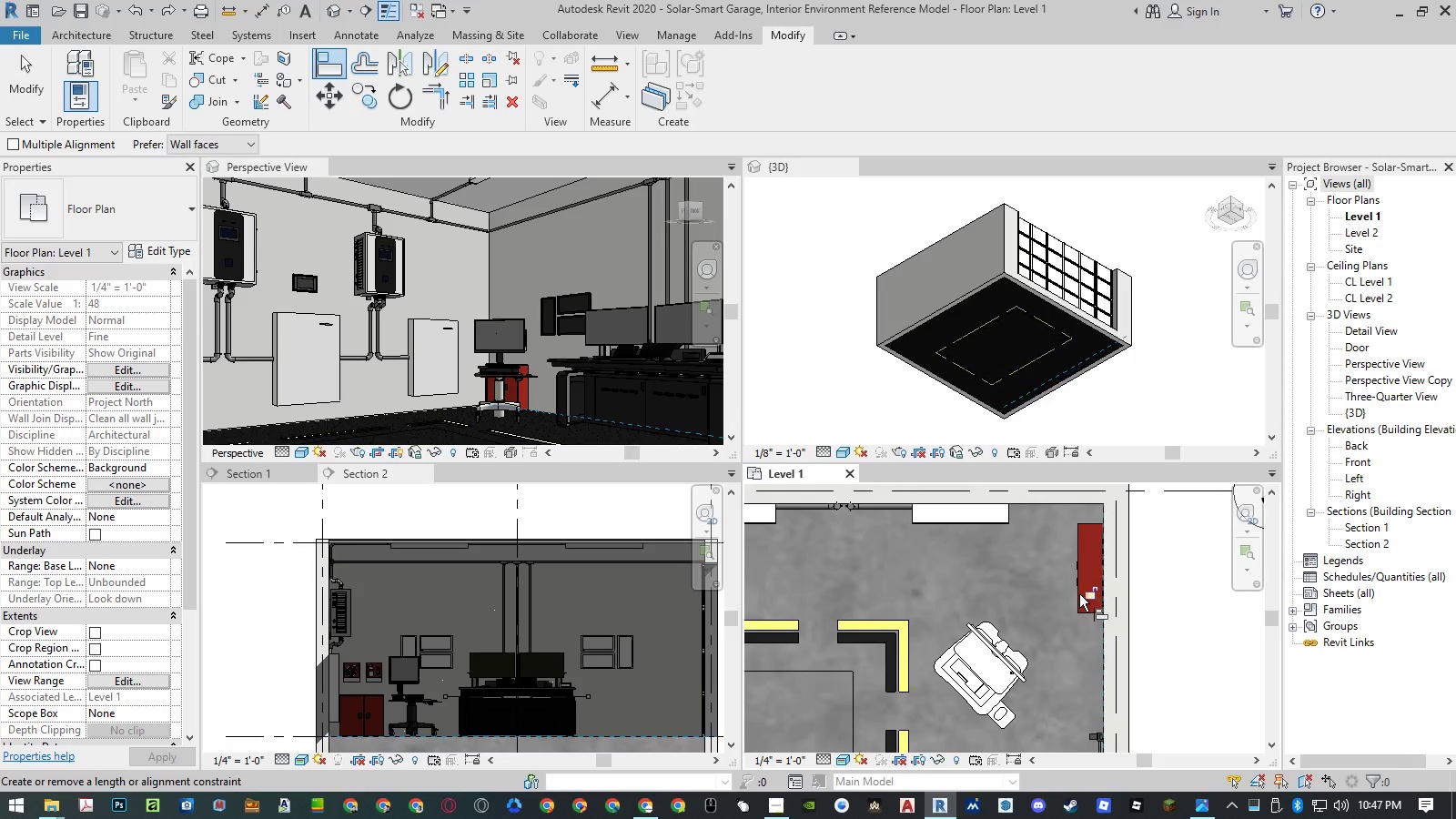 
key(Escape)
 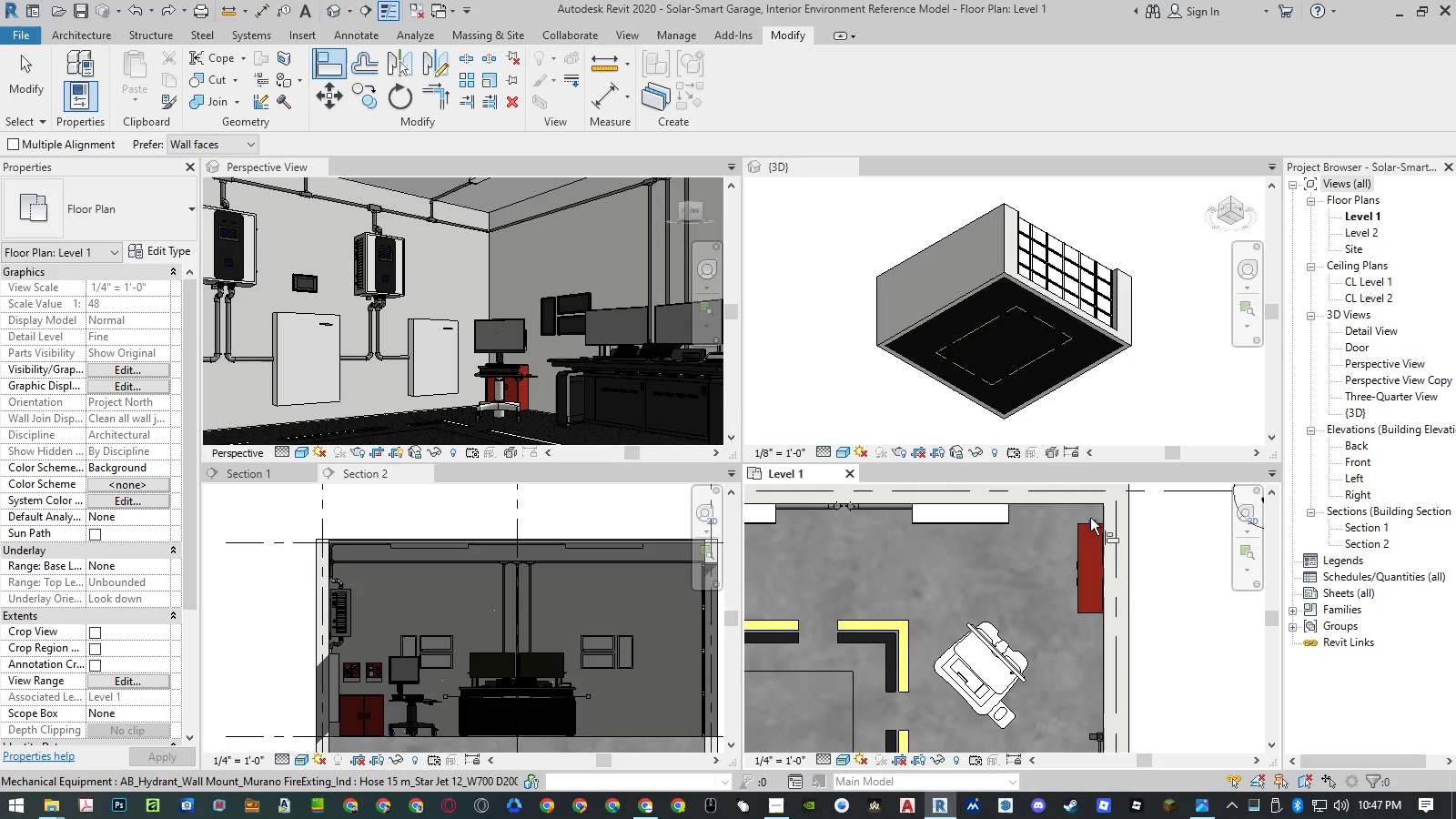 
left_click([1088, 502])
 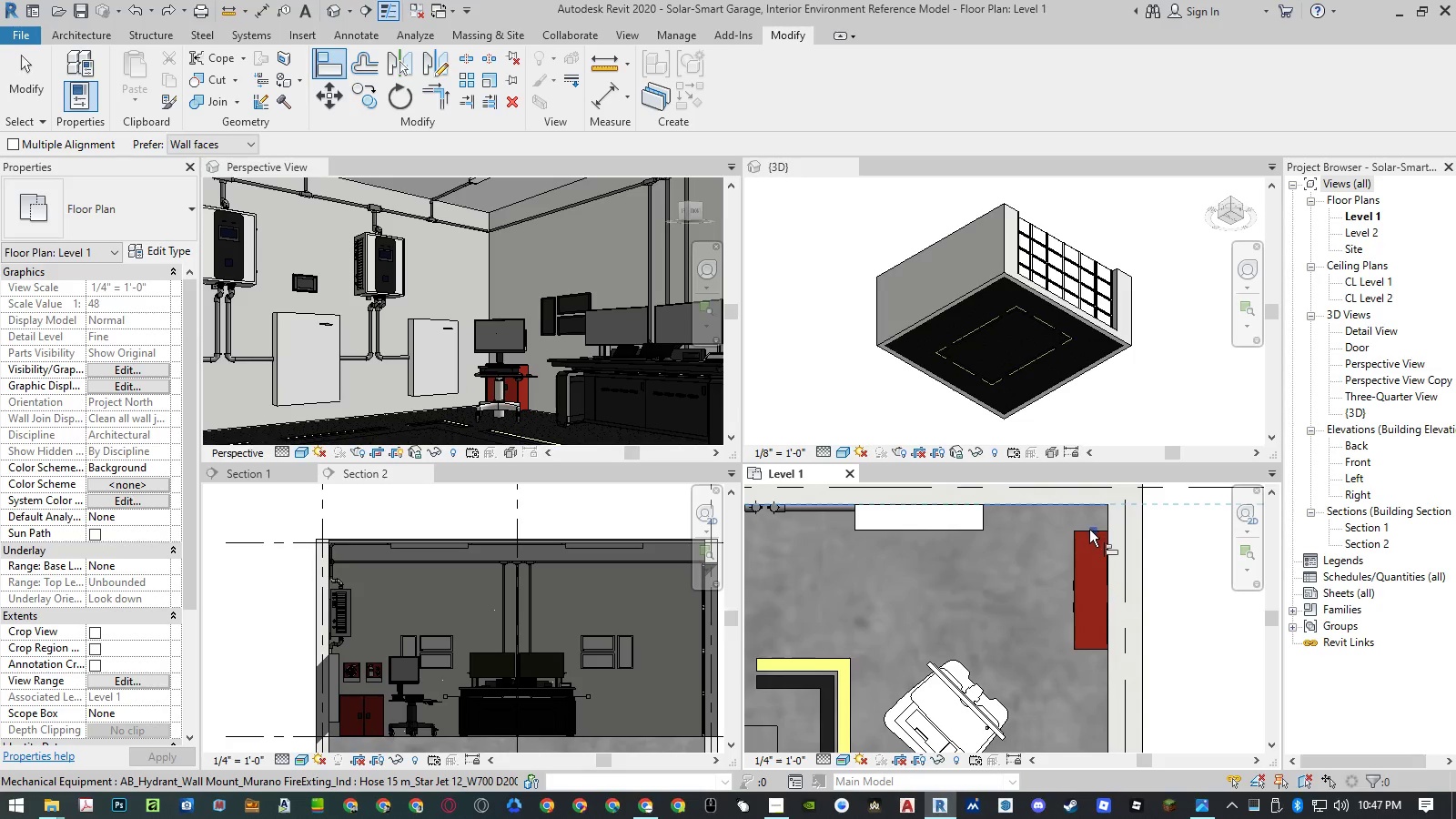 
scroll: coordinate [1089, 530], scroll_direction: up, amount: 6.0
 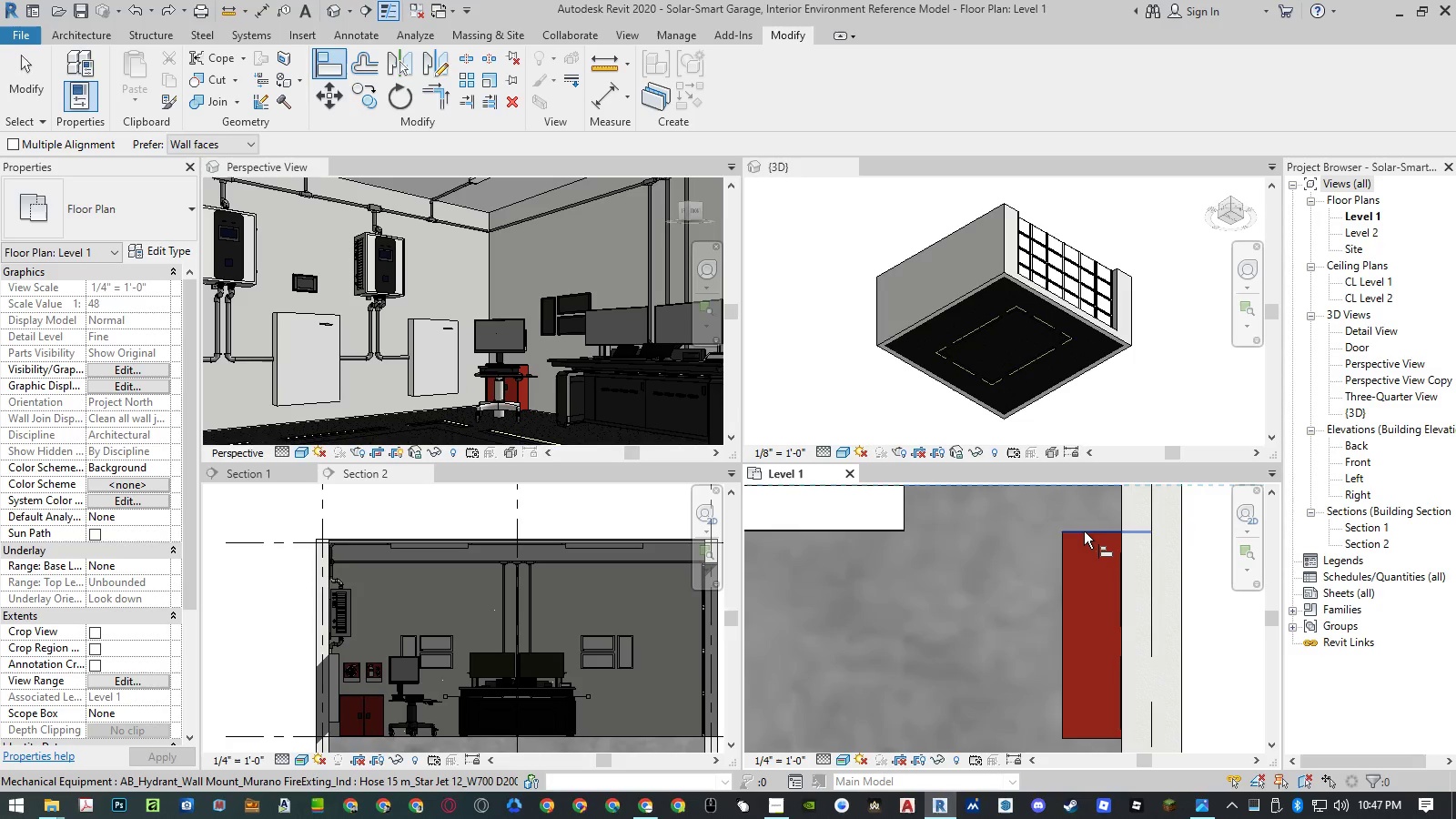 
left_click([1084, 531])
 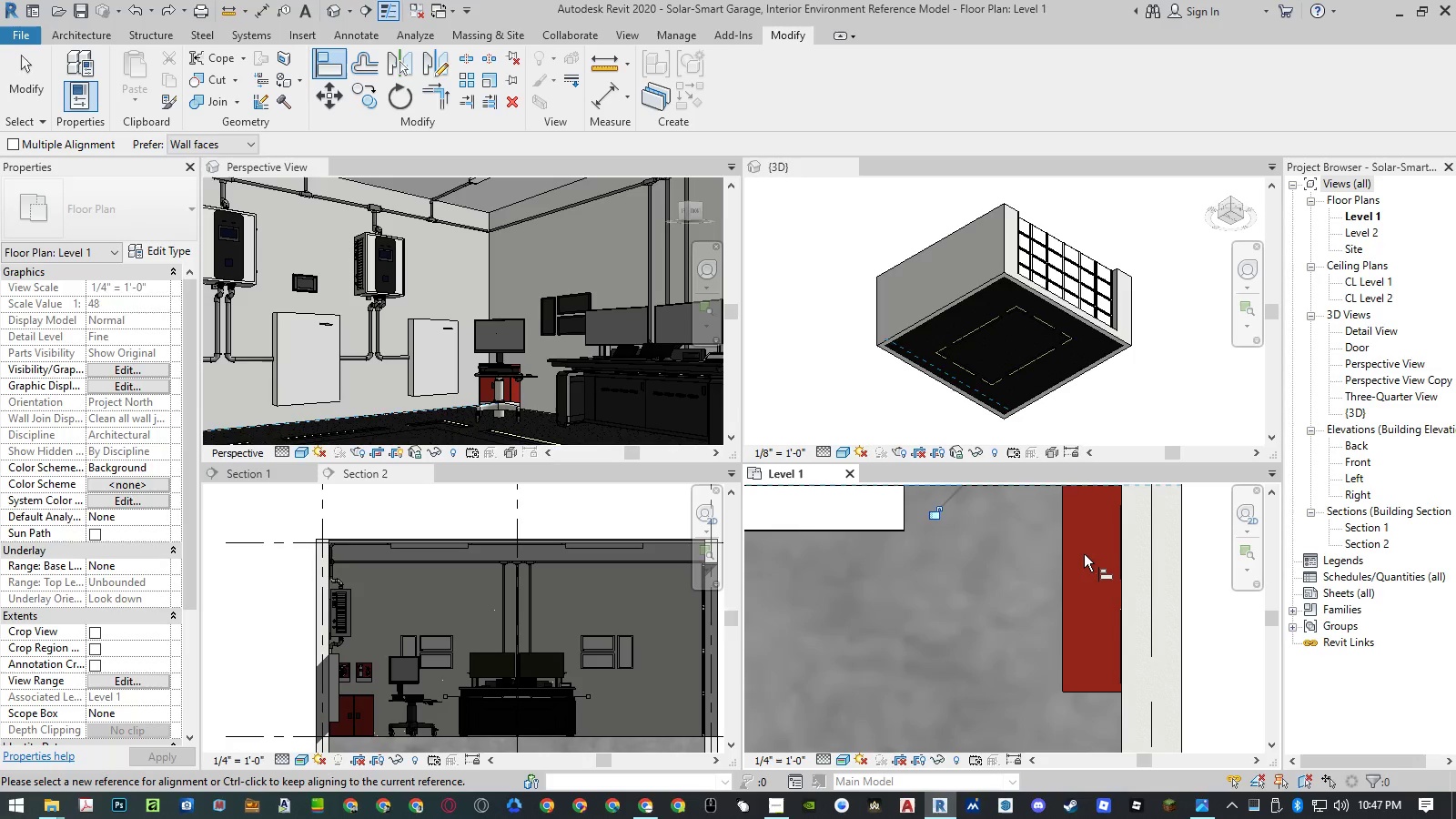 
key(Escape)
 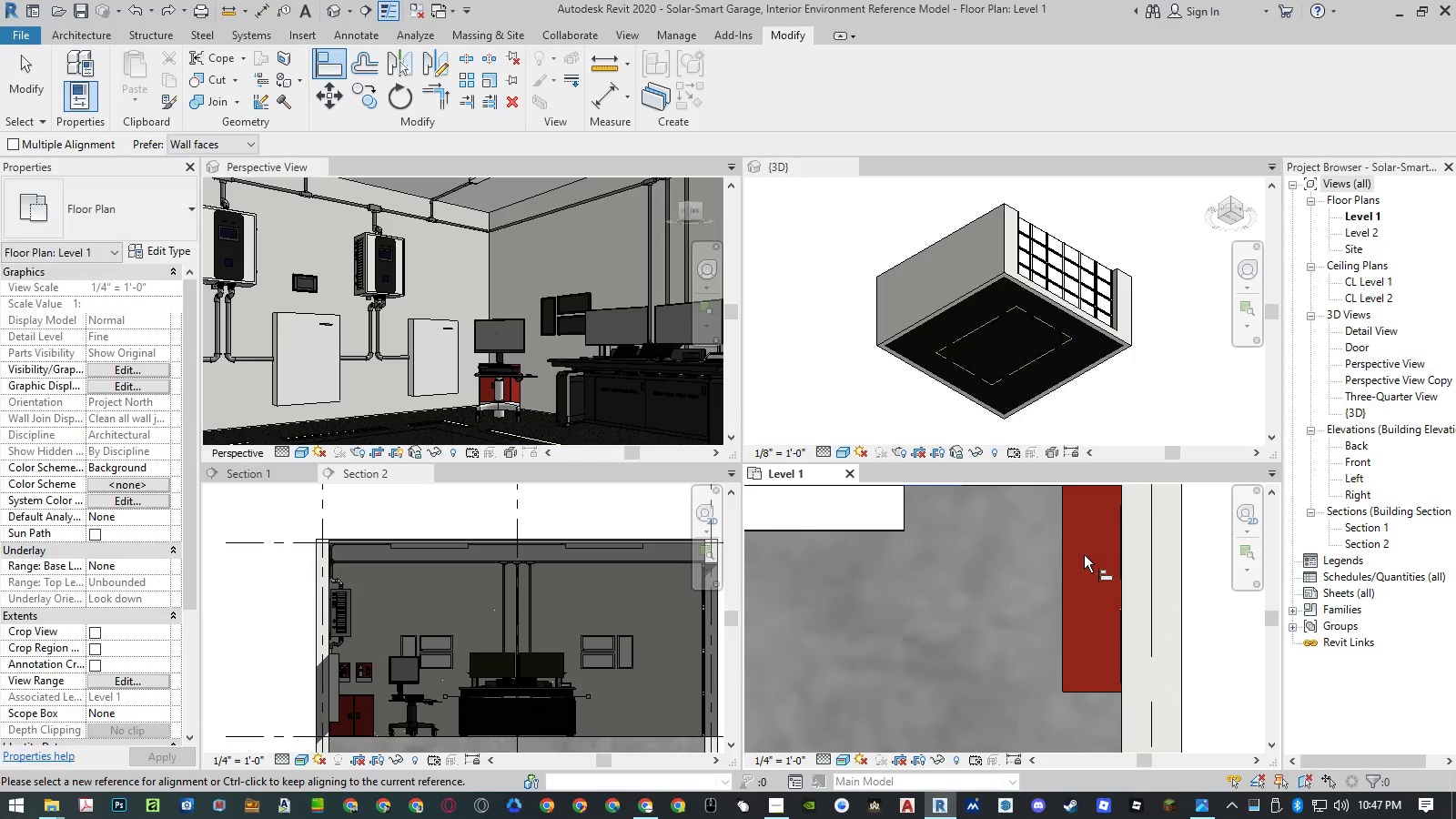 
key(Escape)
 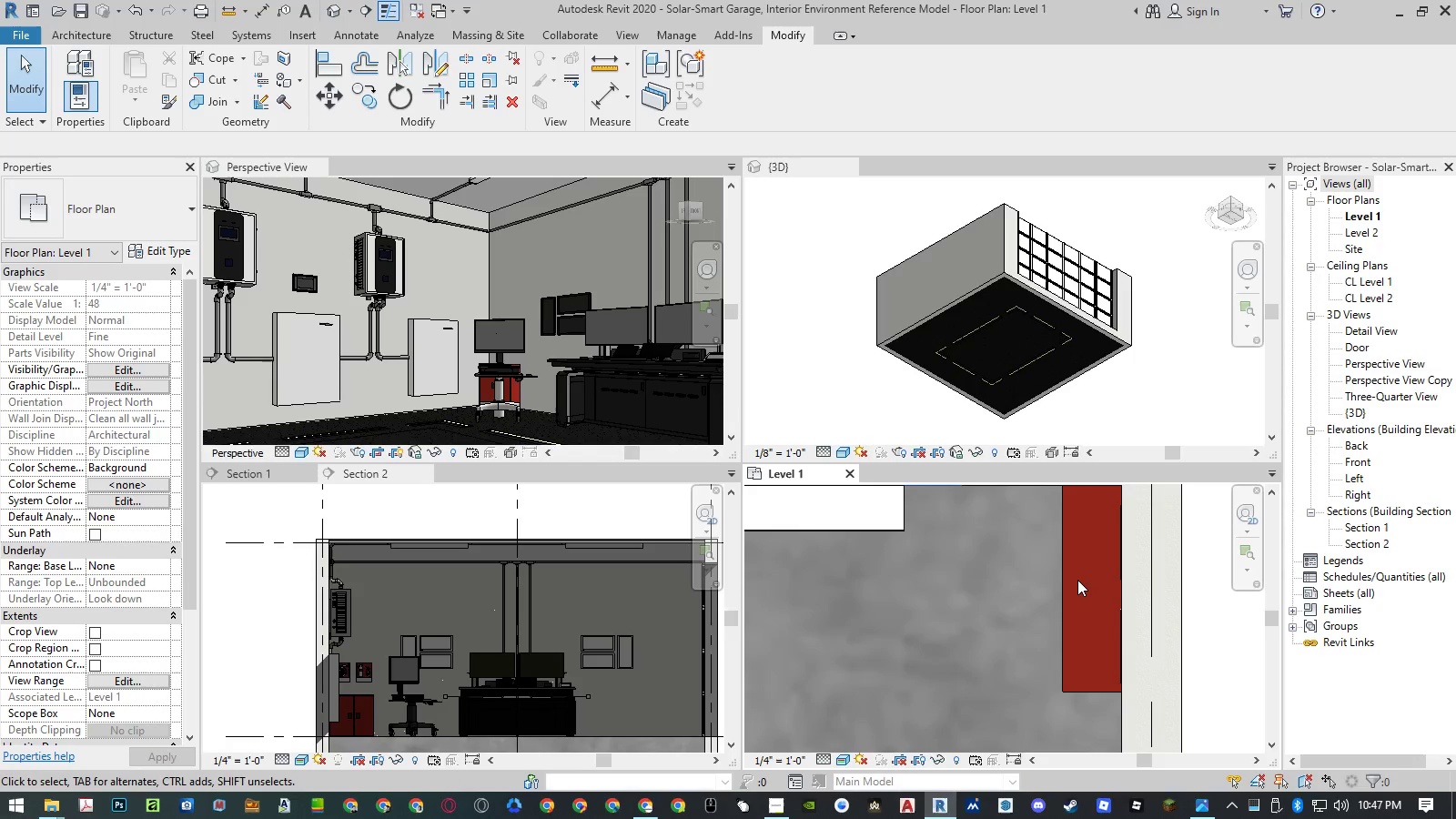 
left_click([1063, 583])
 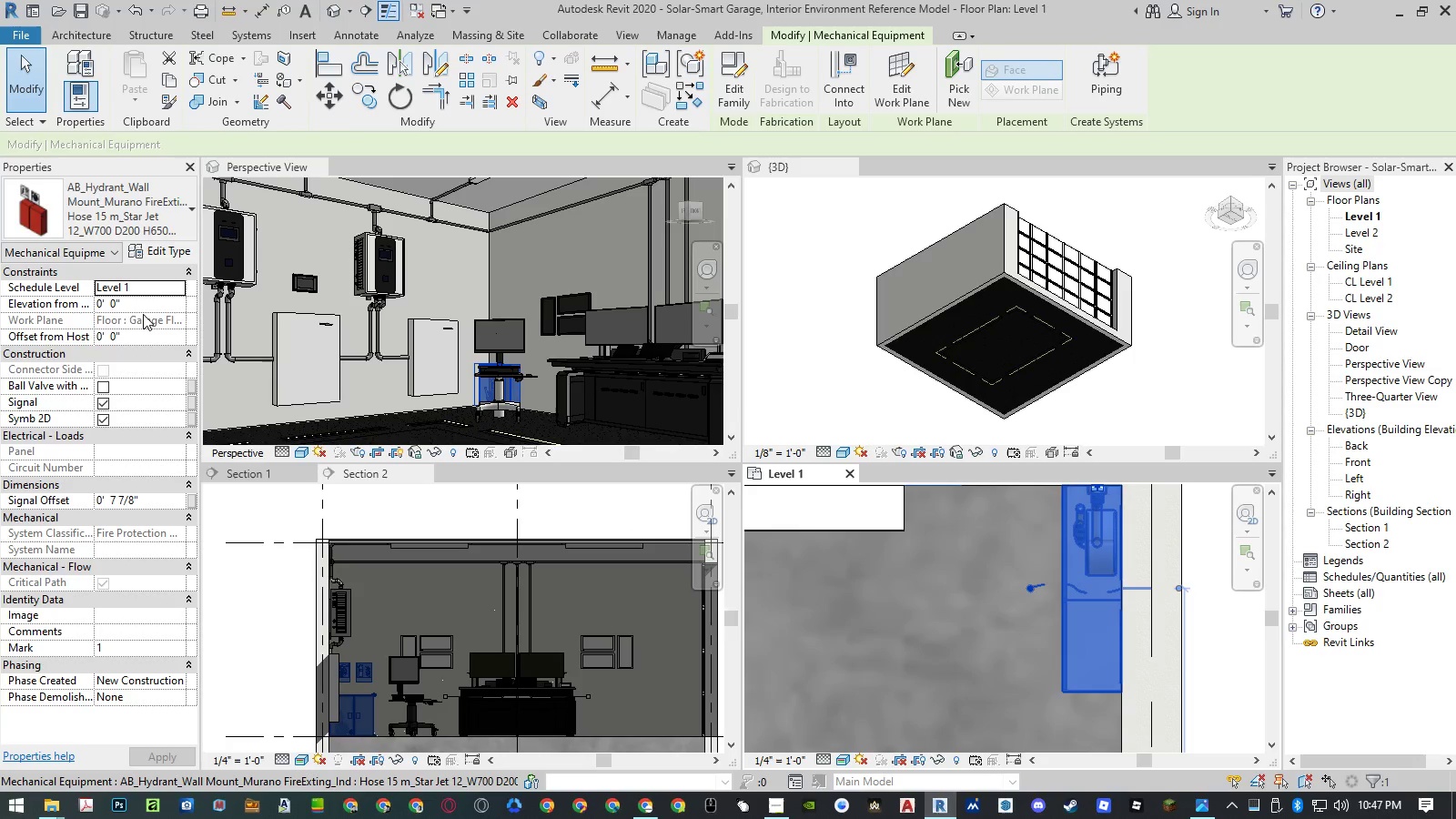 
left_click([153, 301])
 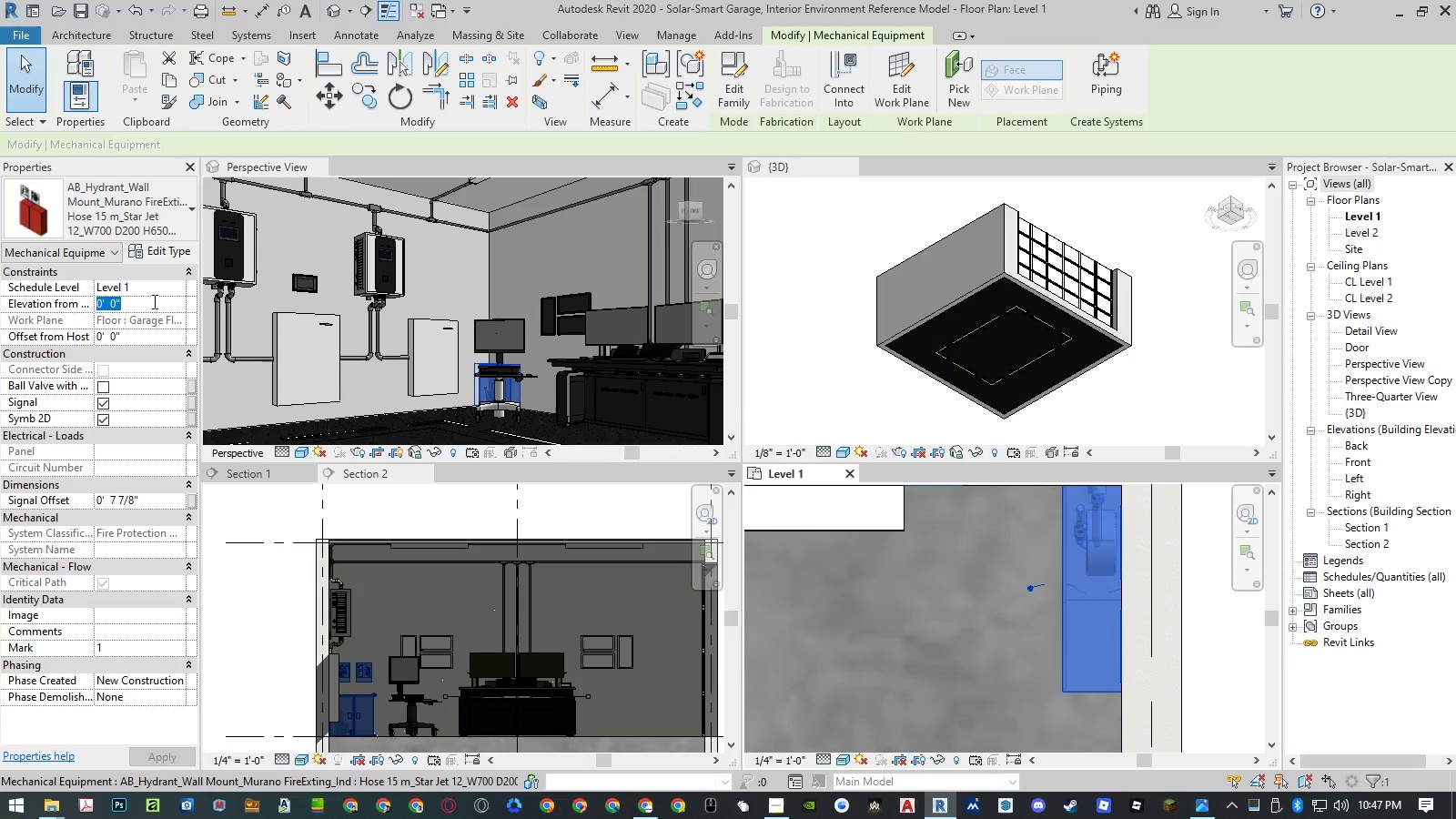 
key(Numpad4)
 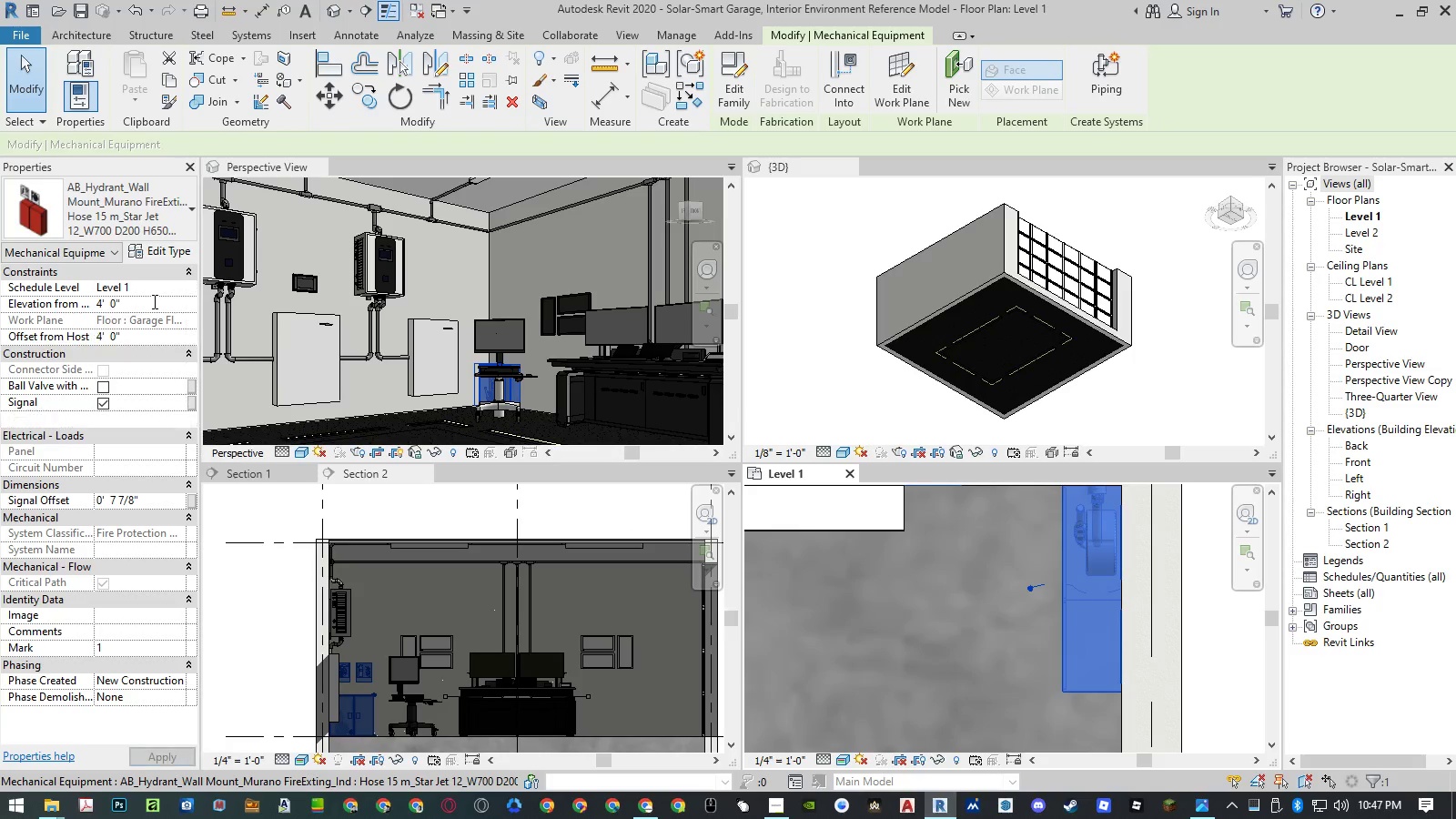 
key(NumpadEnter)
 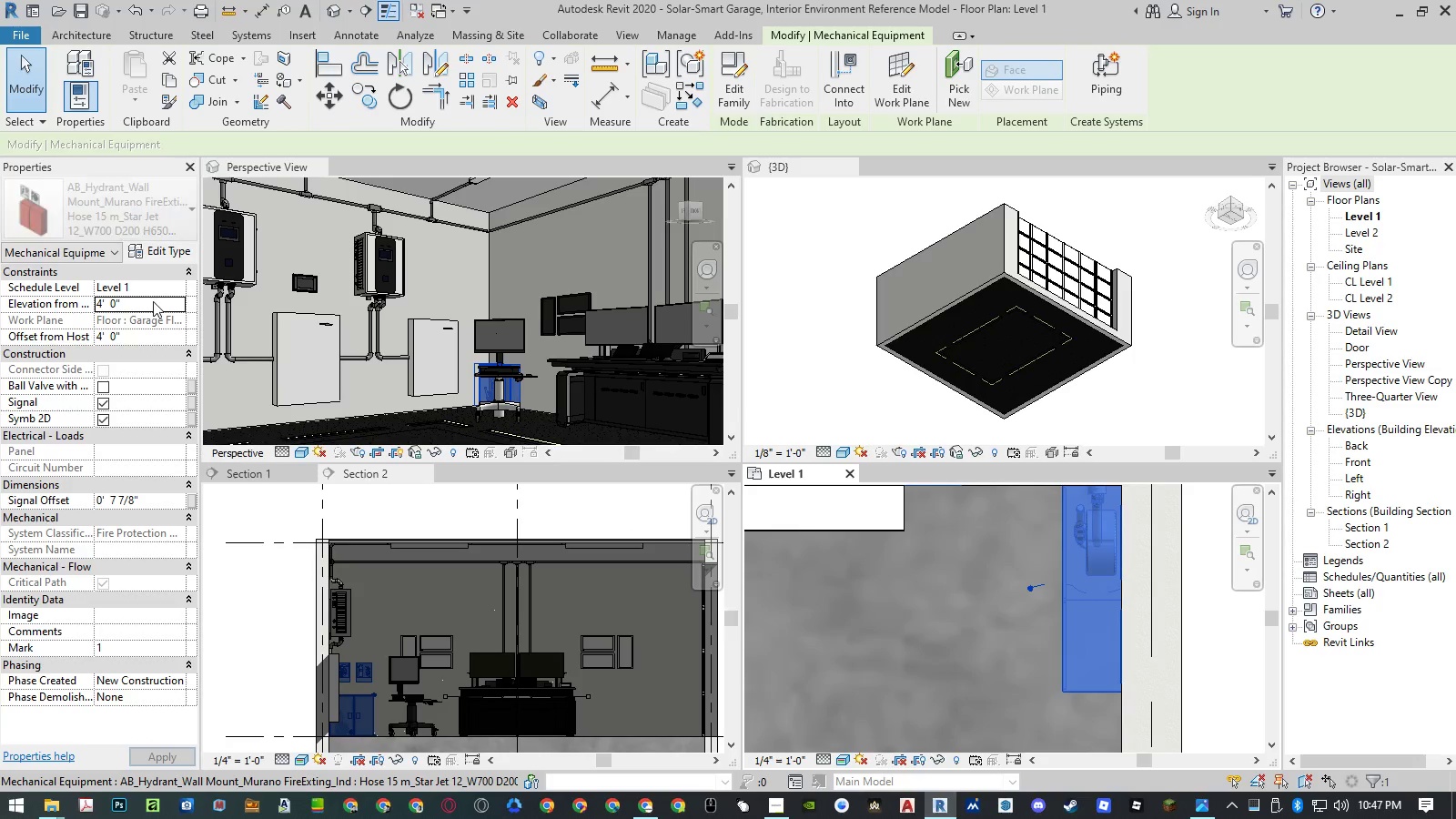 
key(NumpadEnter)
 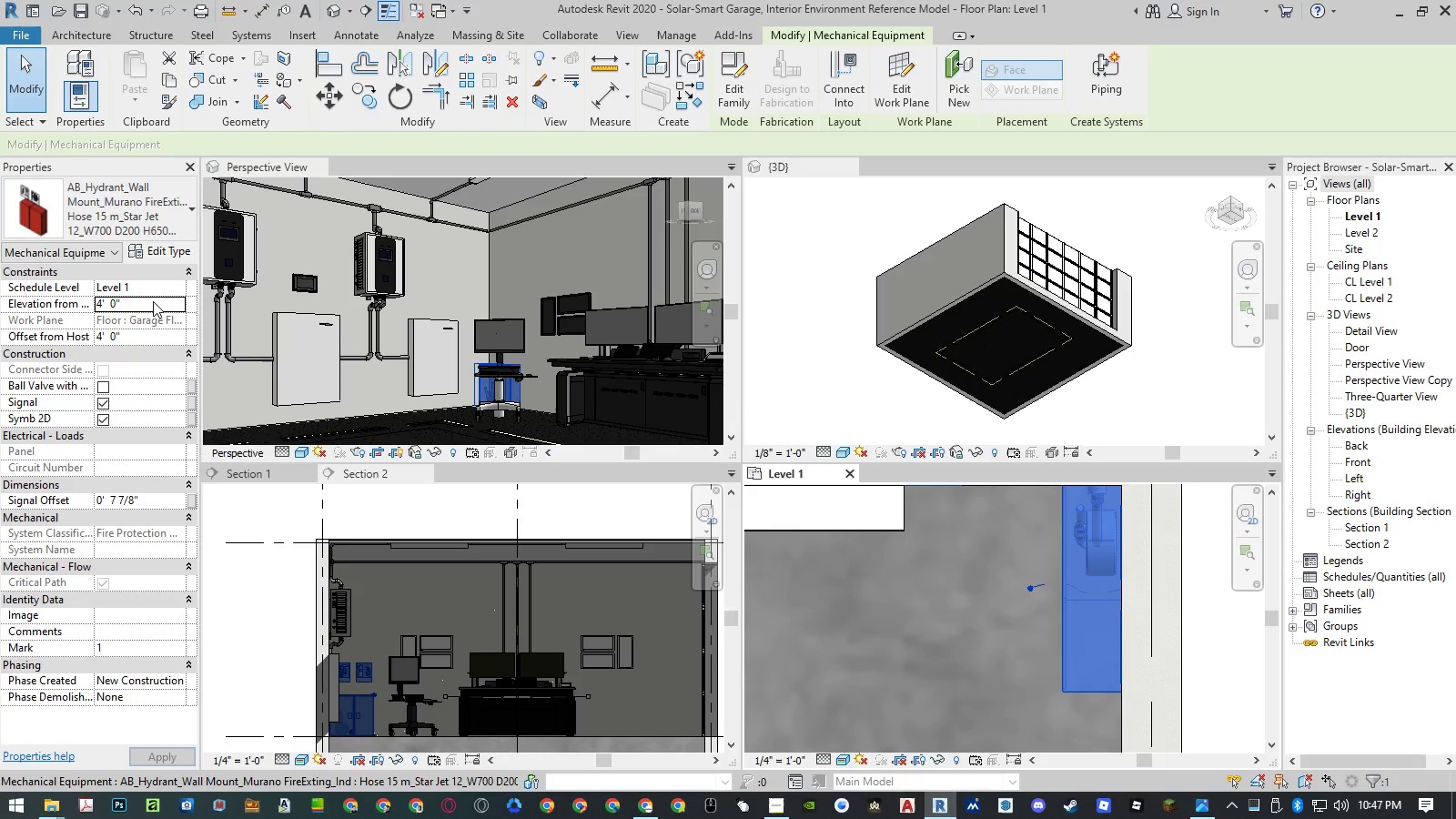 
key(NumpadEnter)
 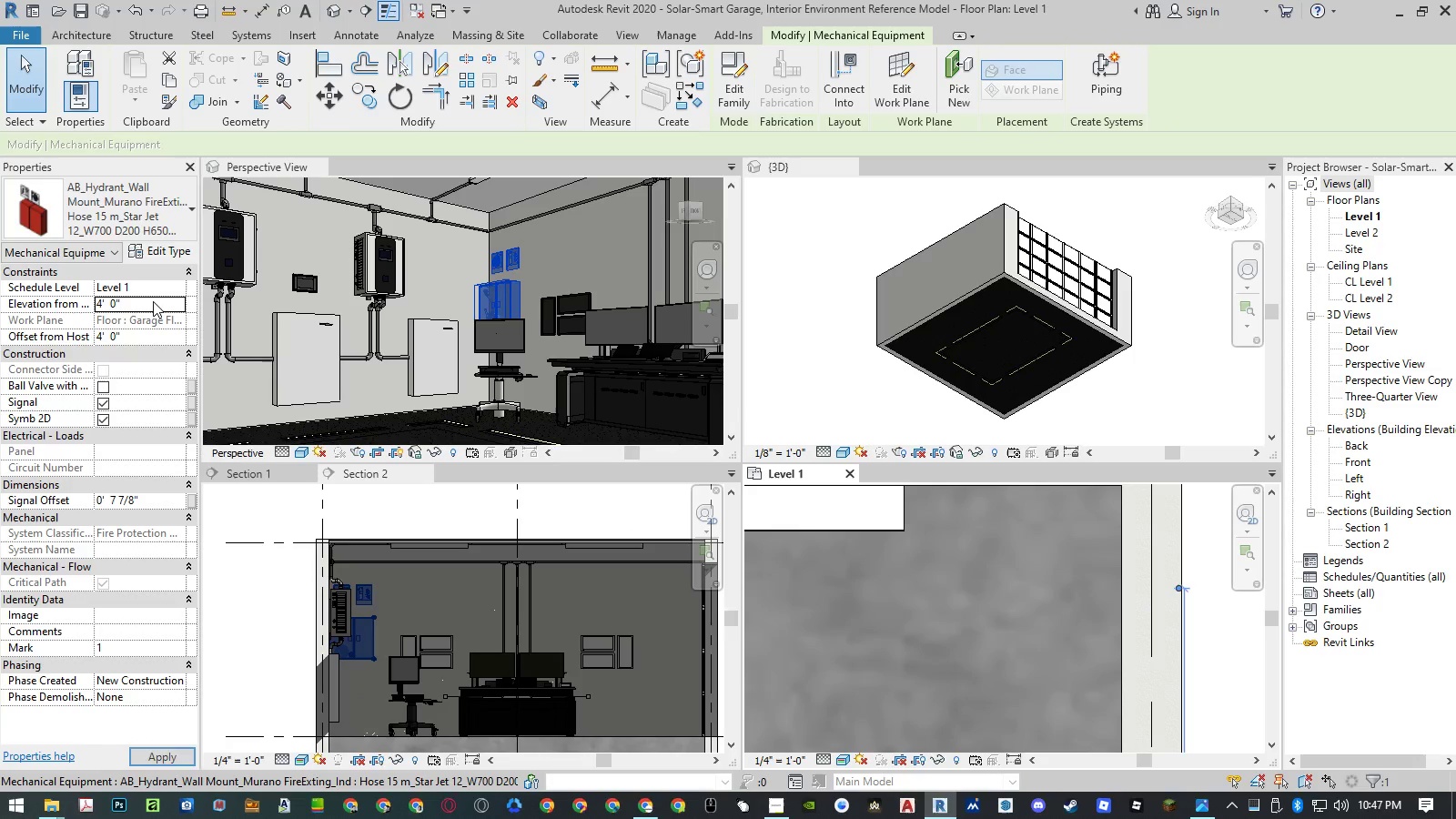 
key(Escape)
 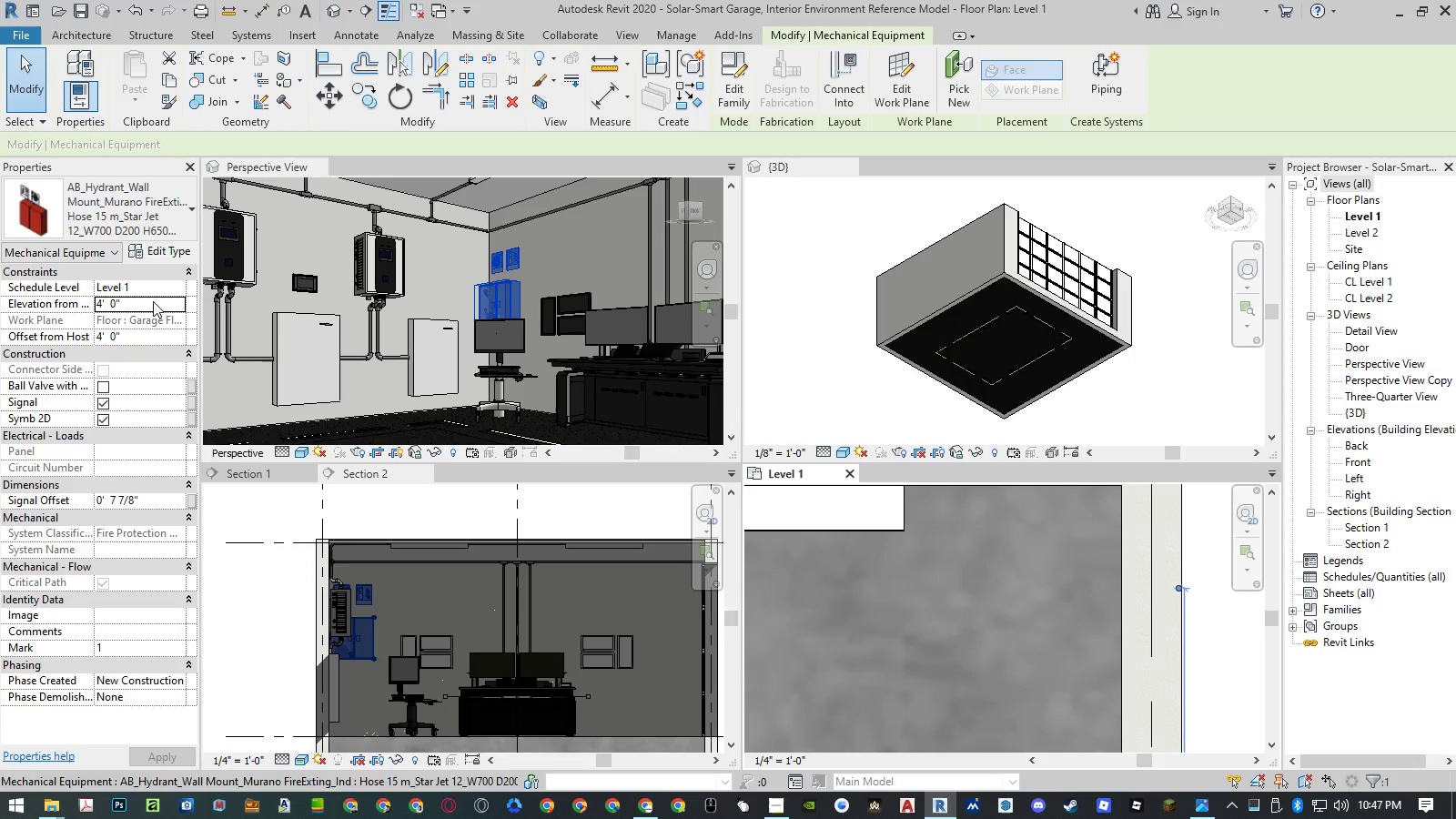 
key(Escape)
 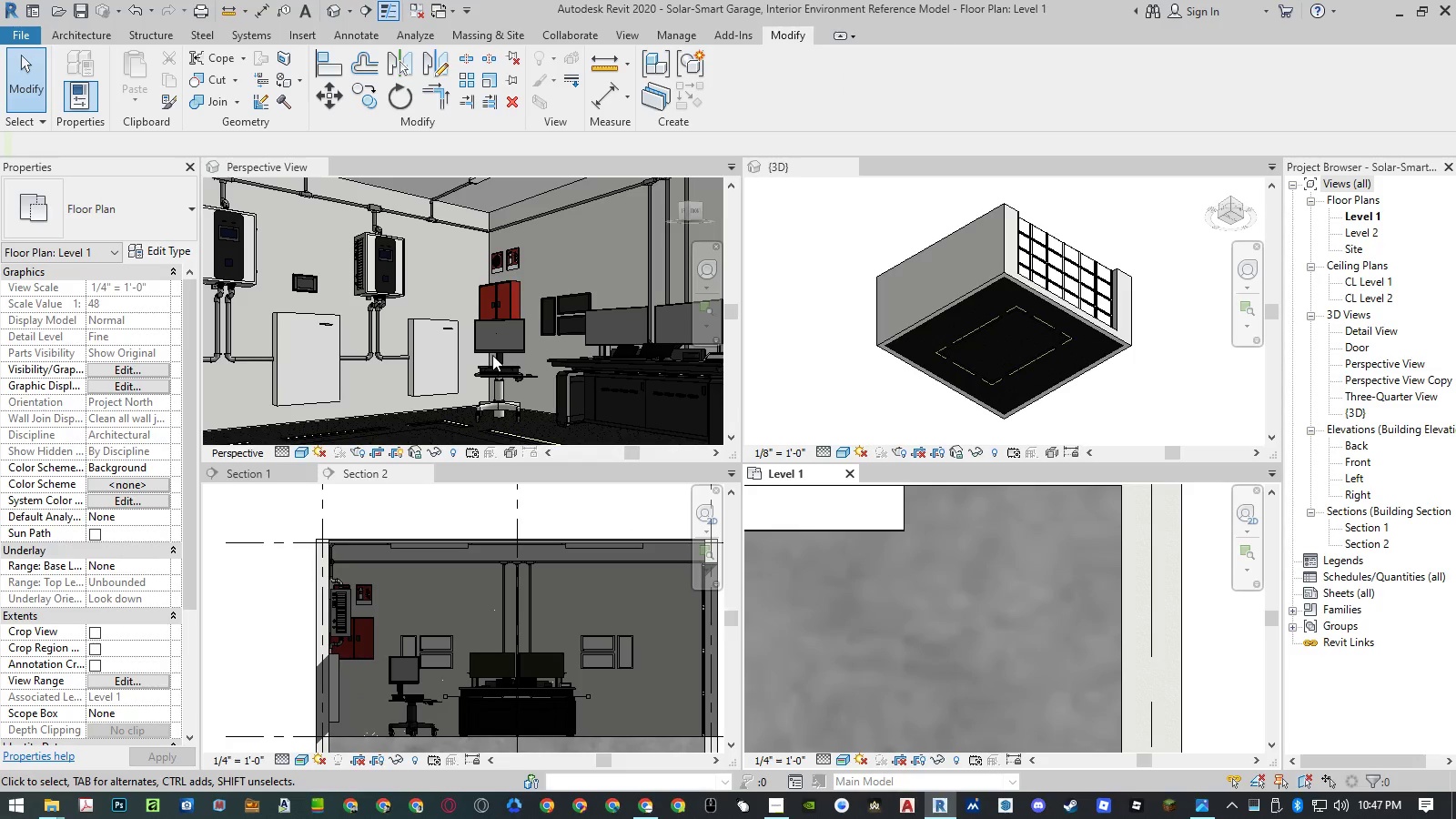 
double_click([492, 355])
 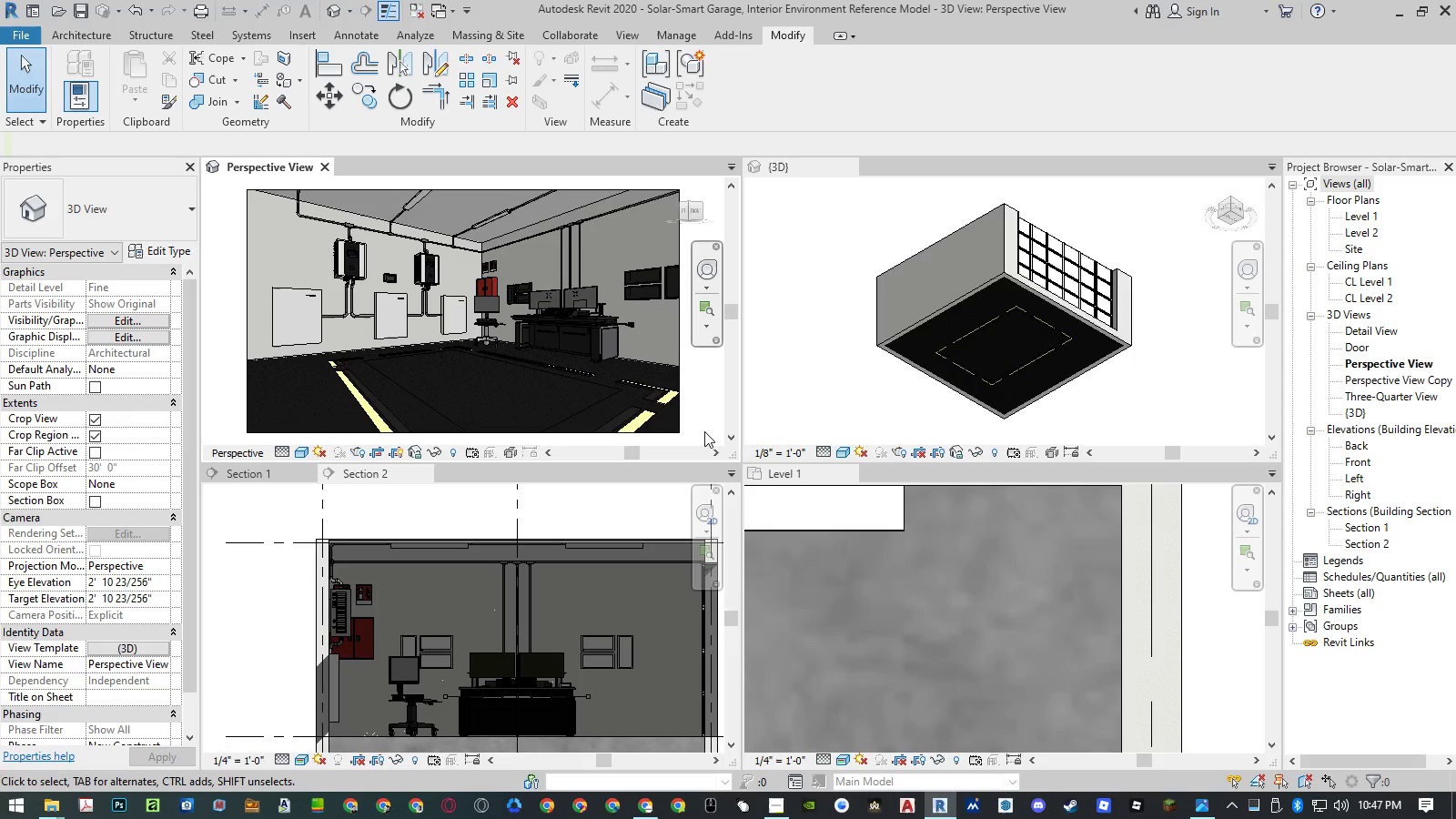 
wait(8.12)
 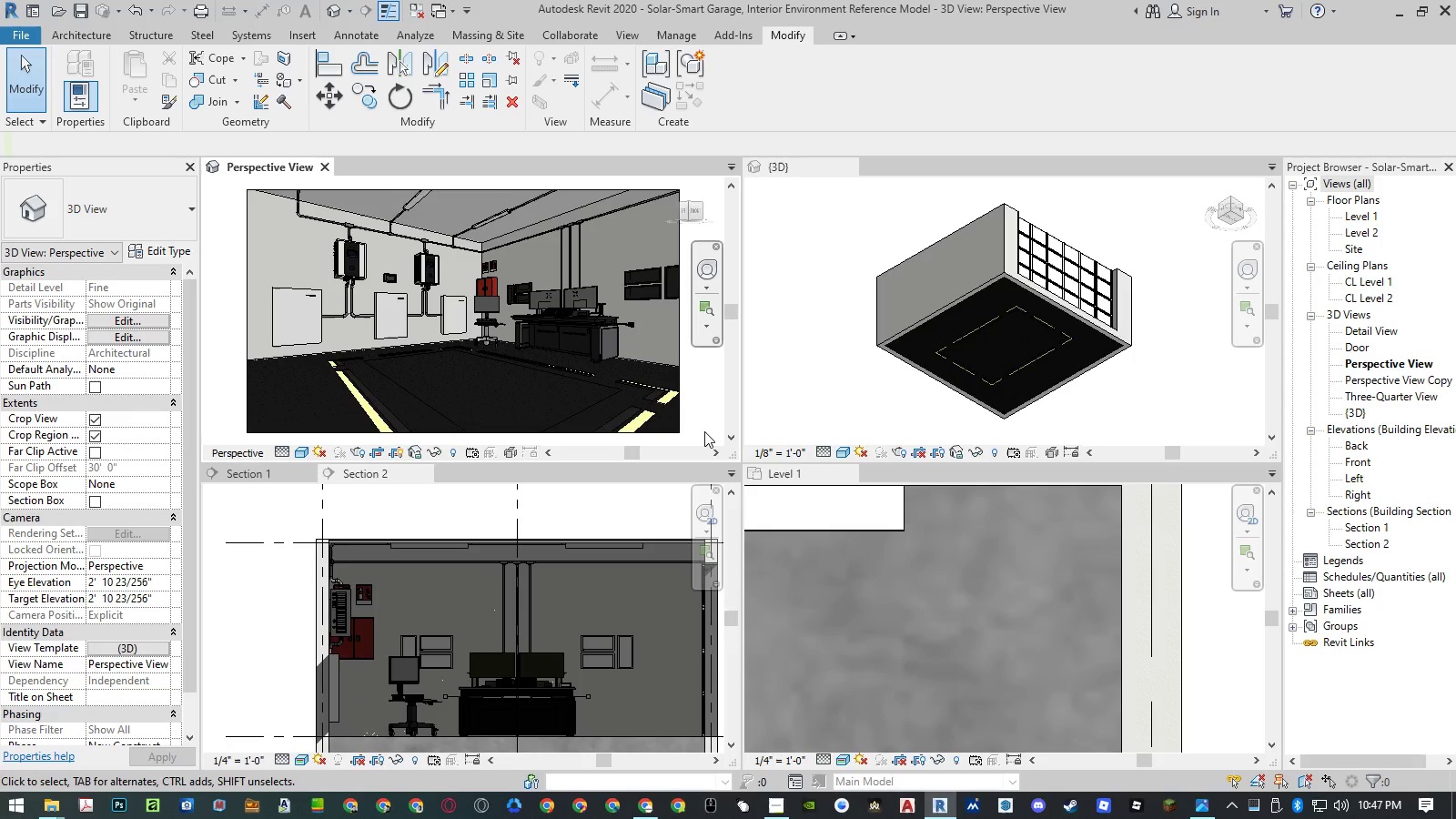 
left_click([371, 624])
 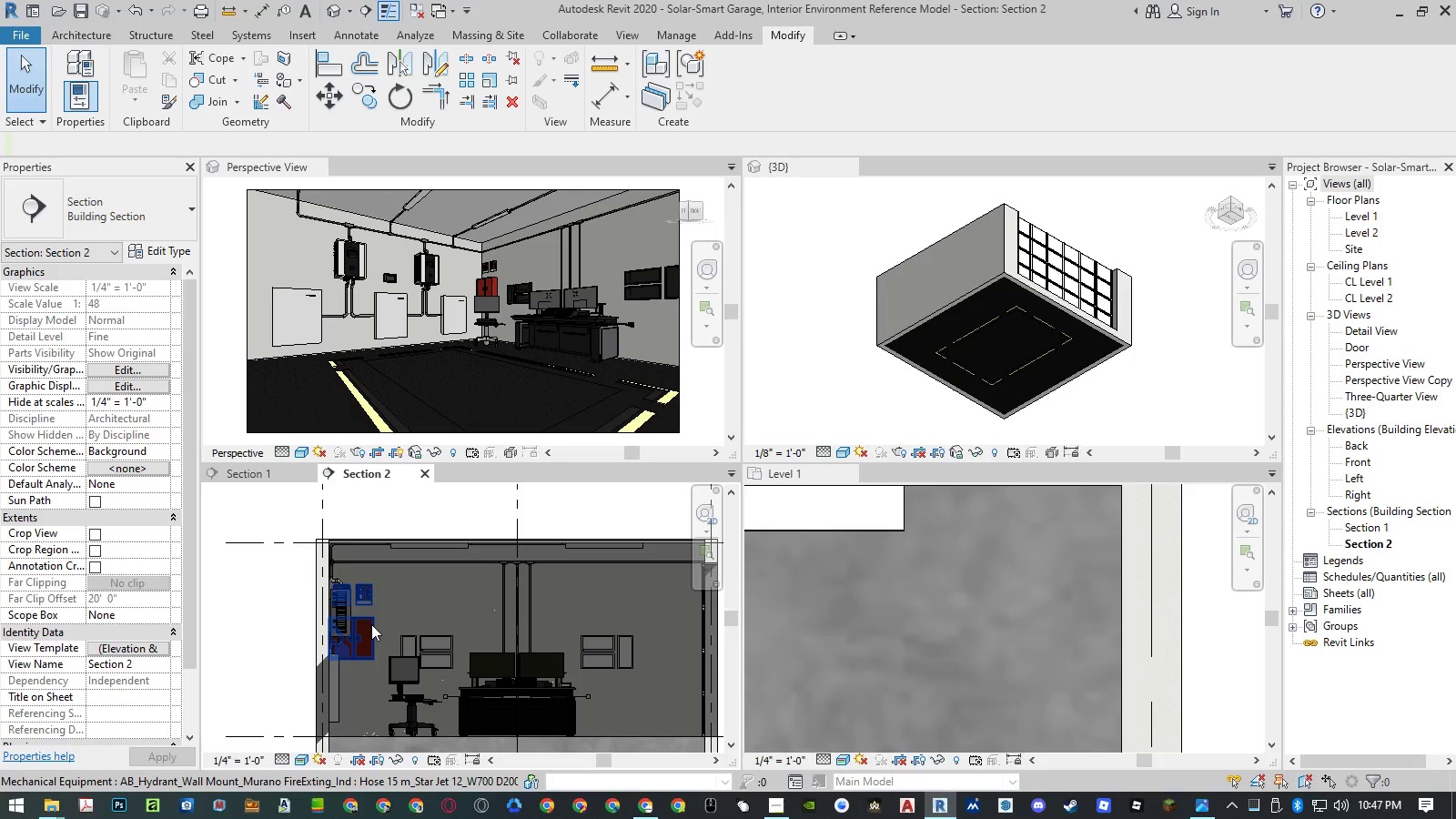 
left_click([371, 624])
 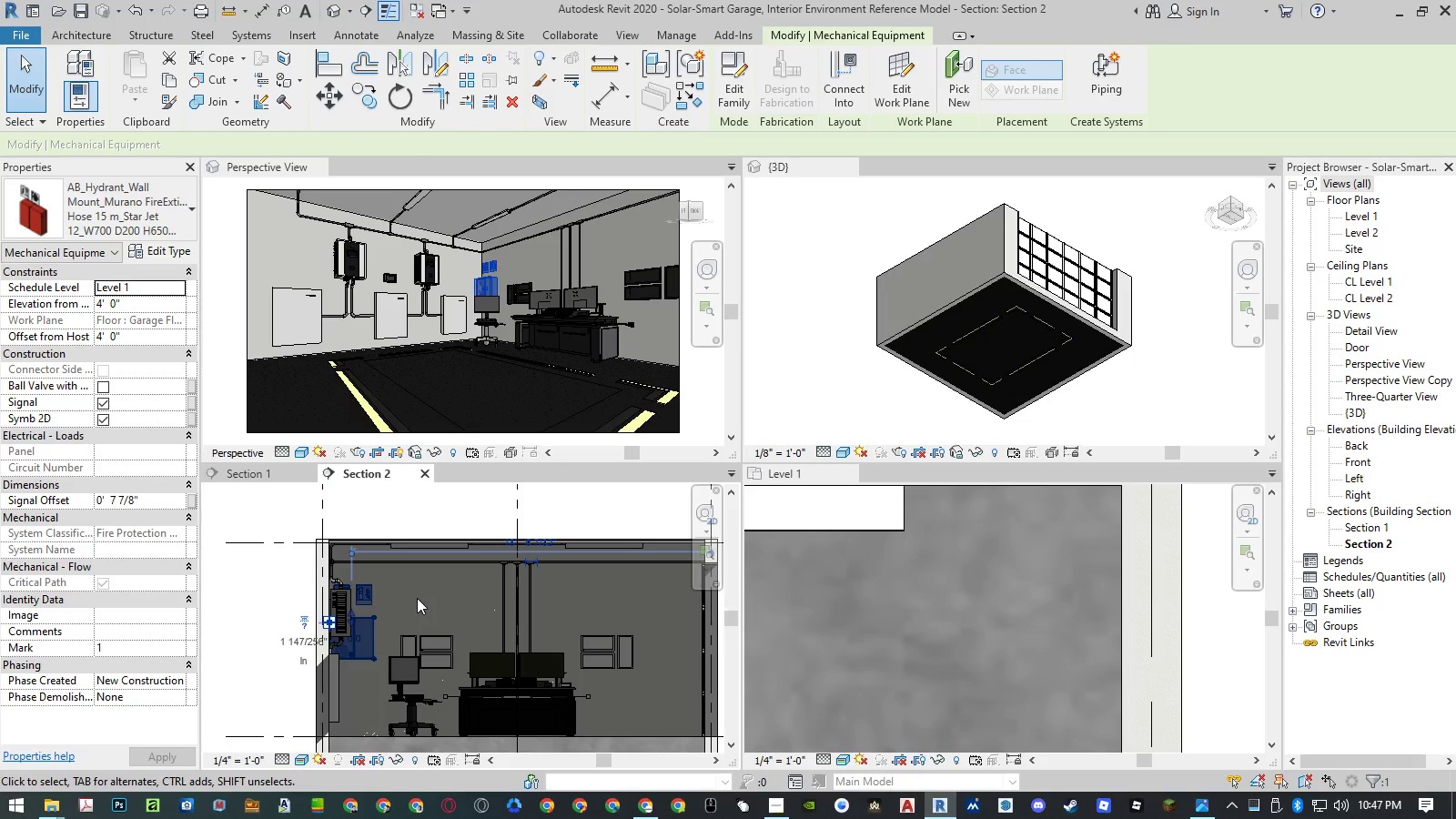 
type(mv)
 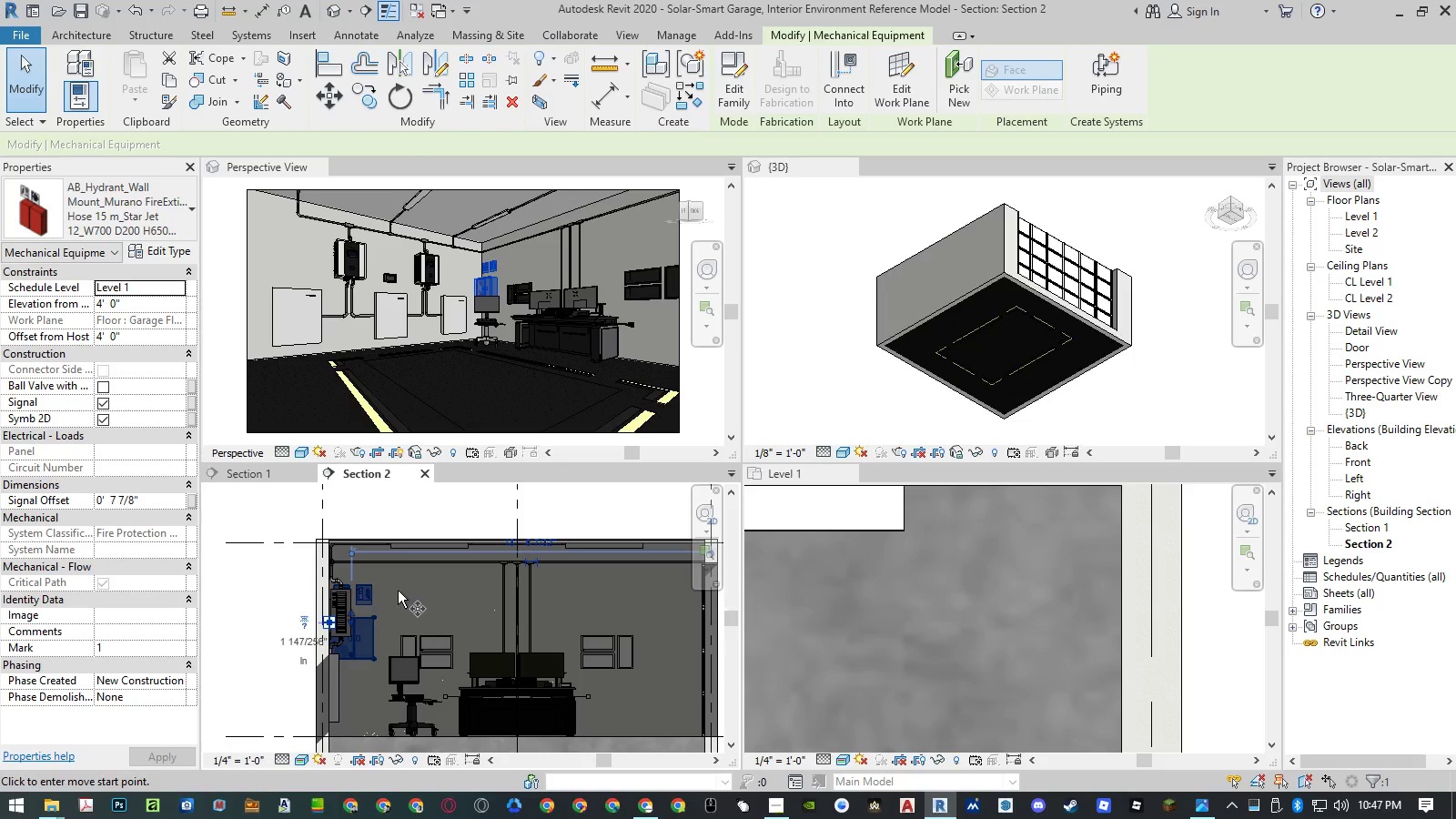 
left_click([398, 591])
 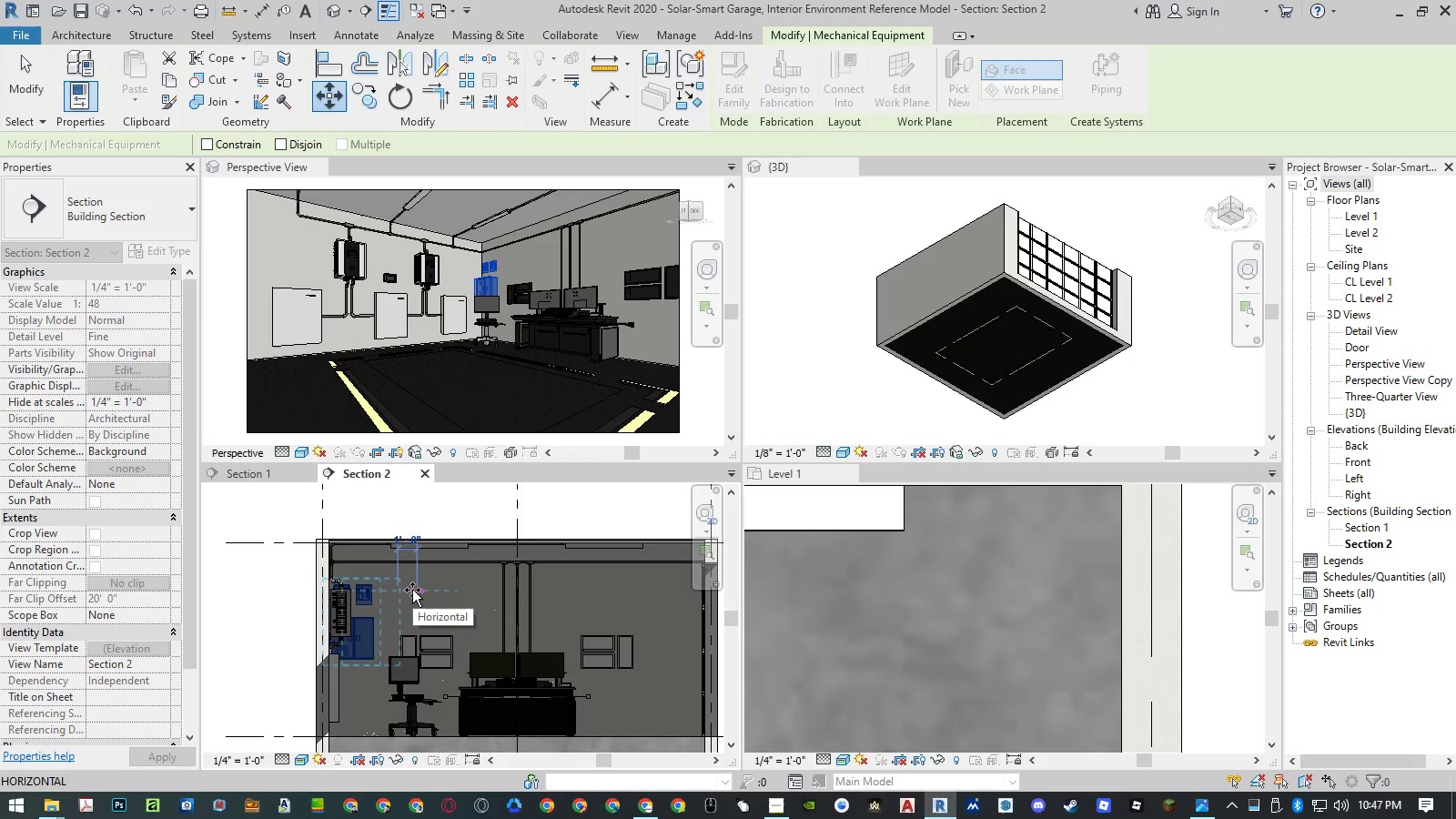 
key(Numpad1)
 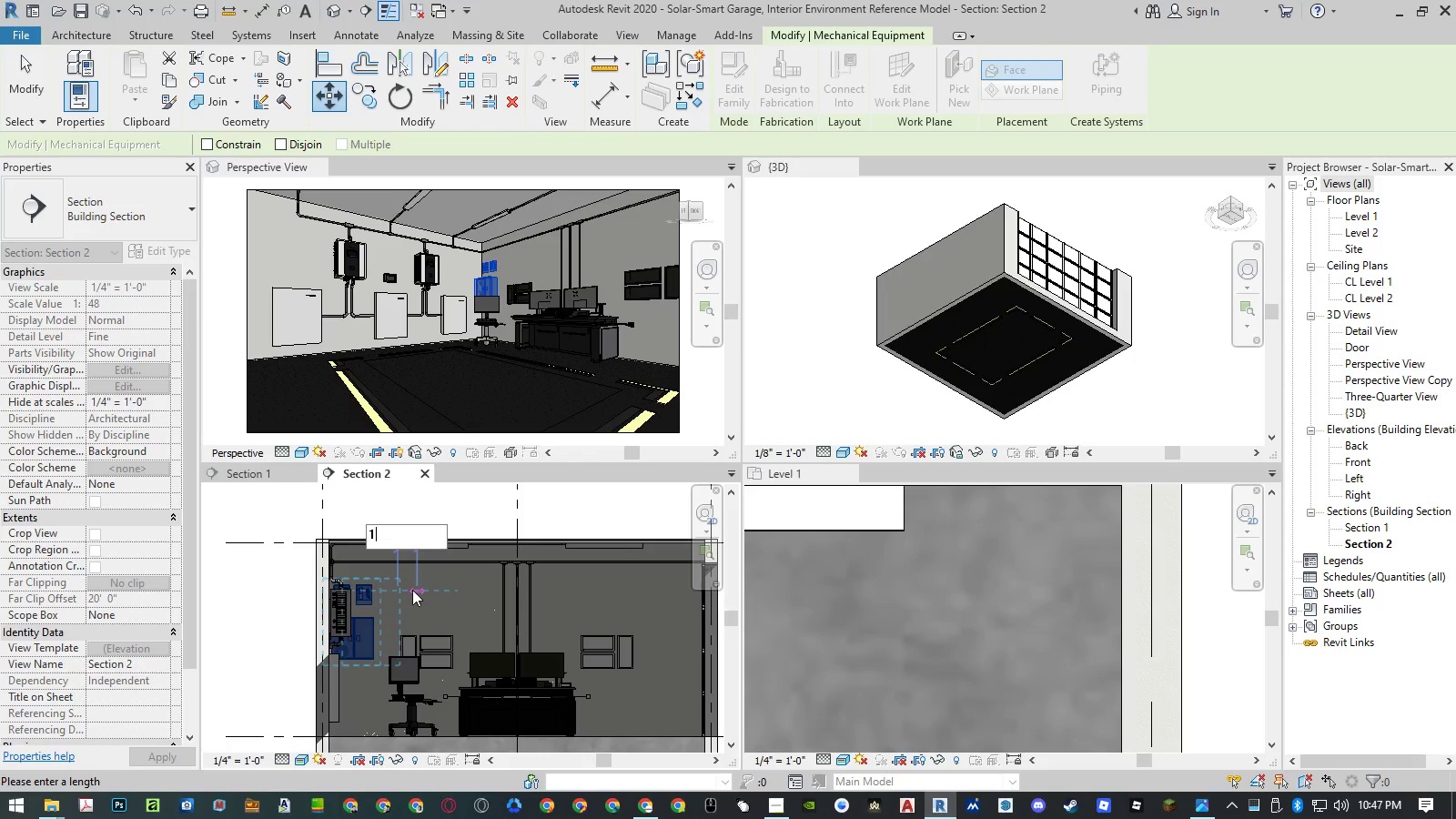 
key(NumpadEnter)
 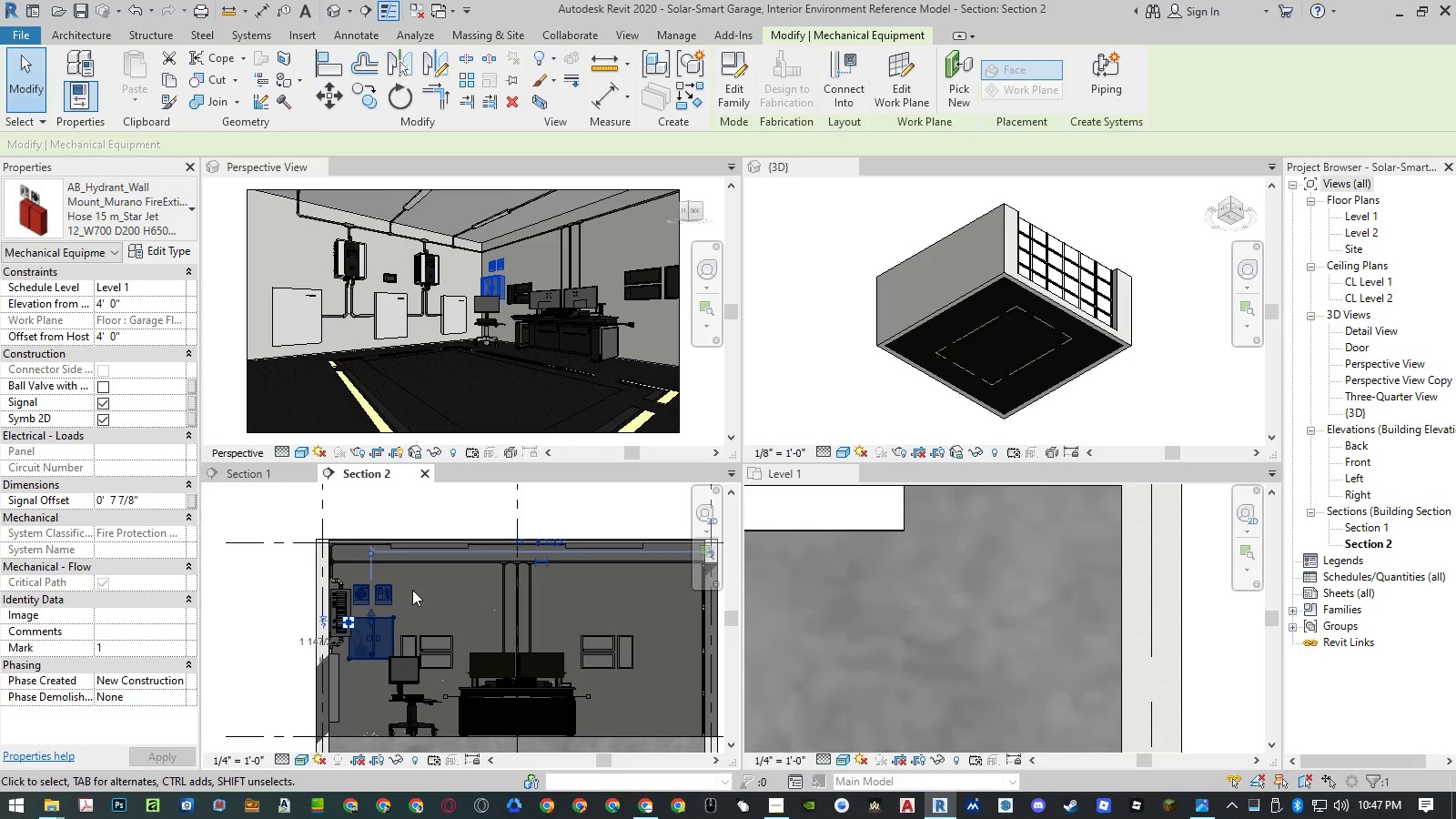 
key(Escape)
 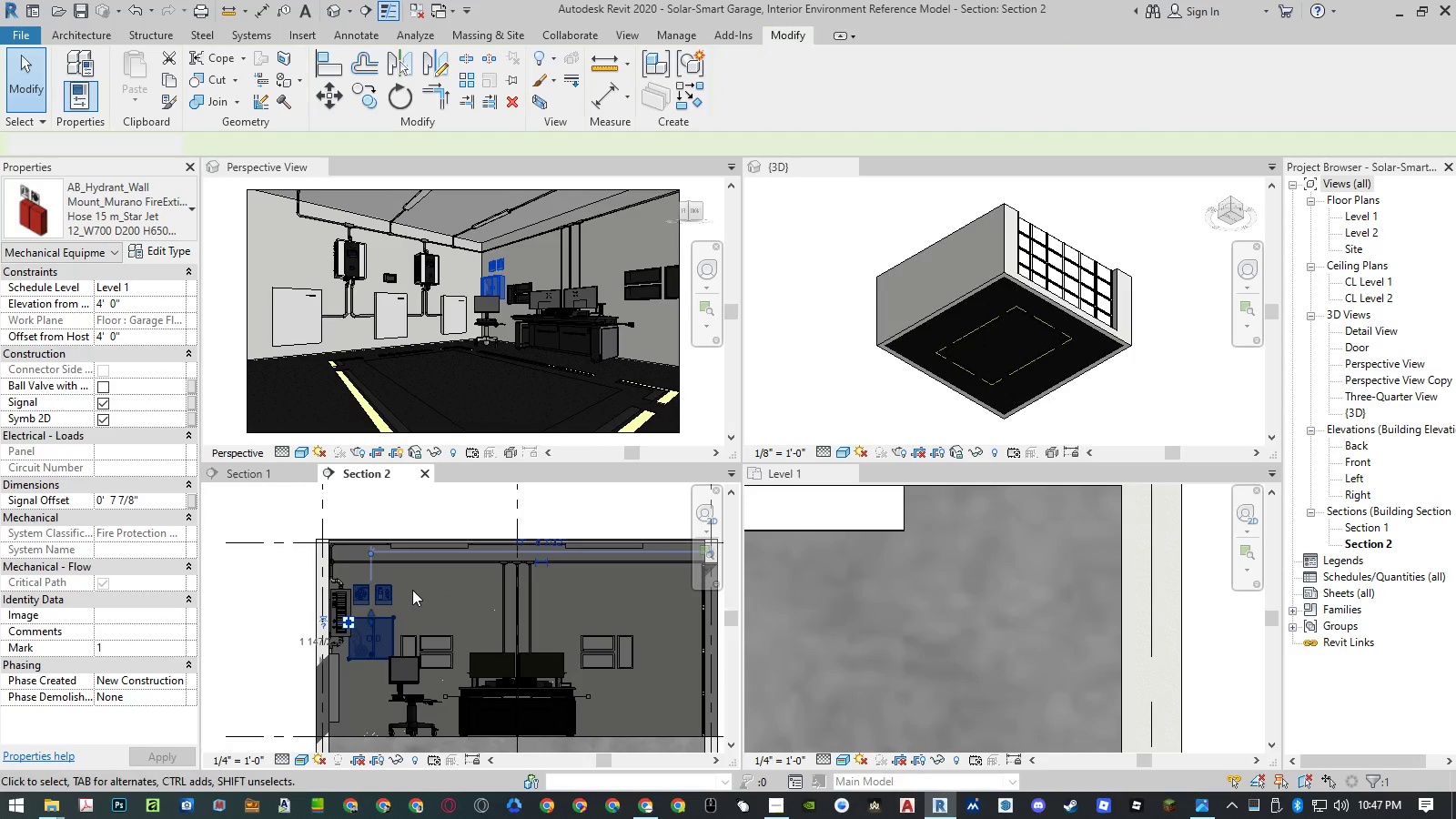 
key(Escape)
 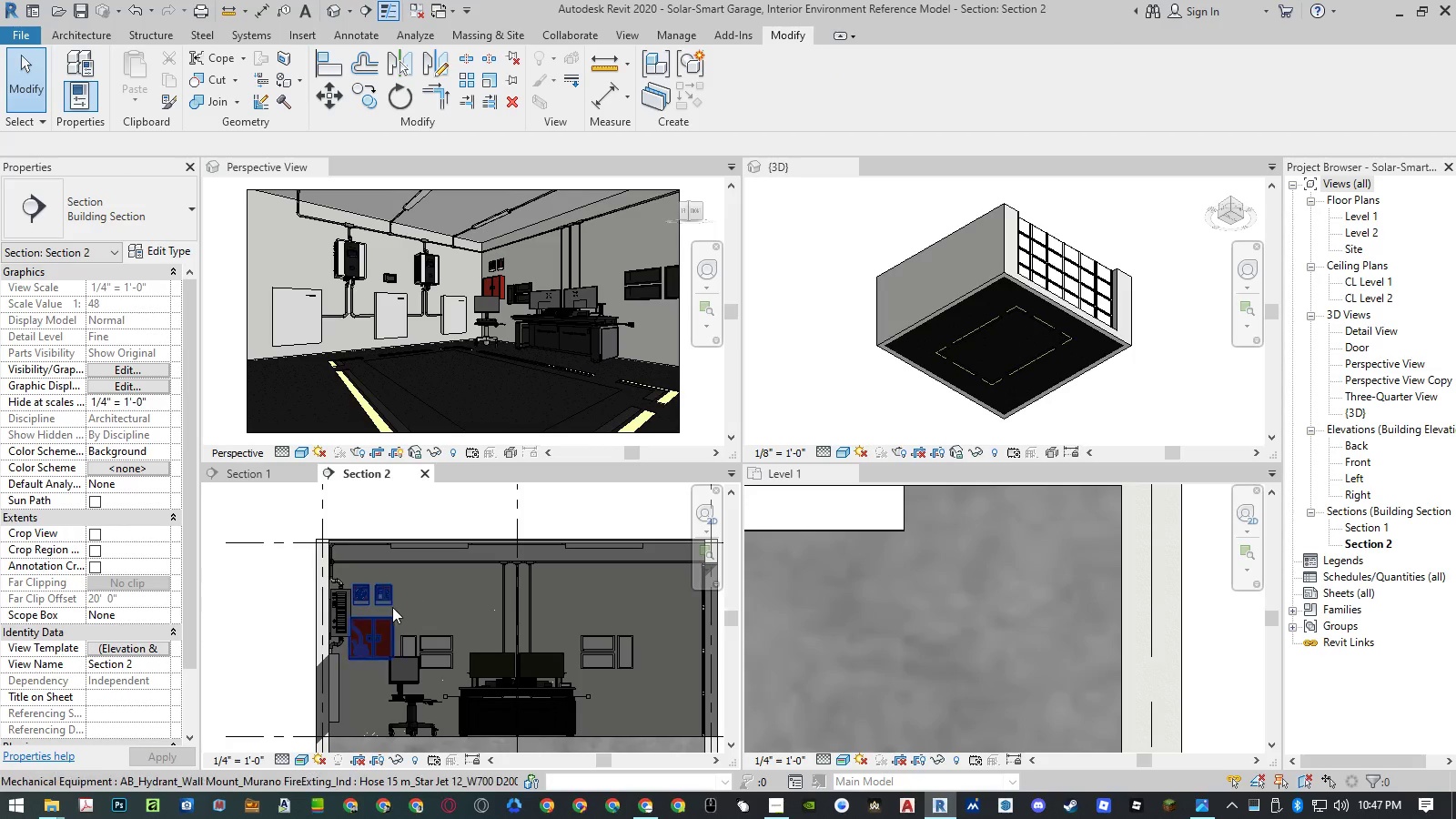 
left_click([387, 615])
 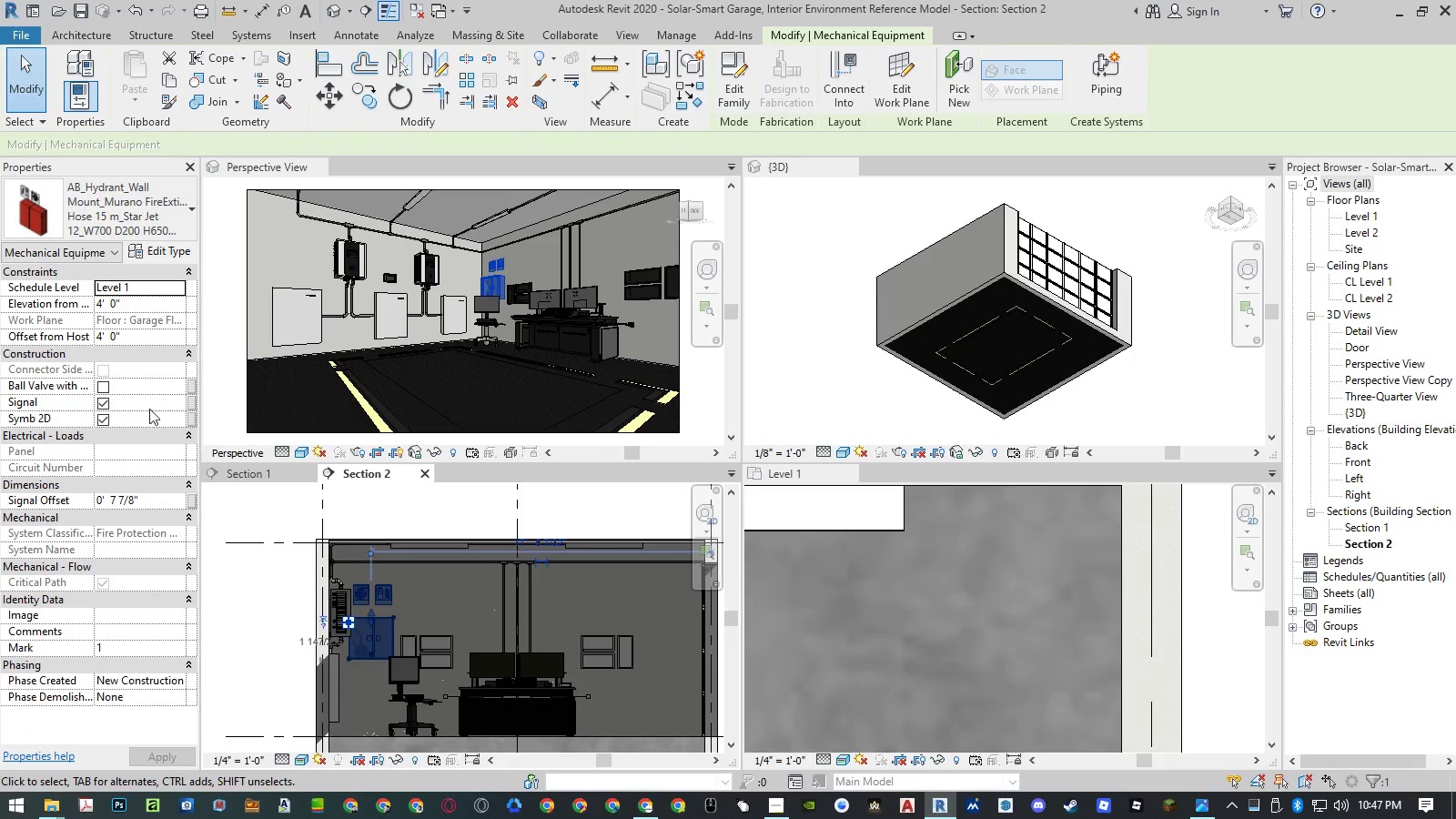 
left_click([105, 387])
 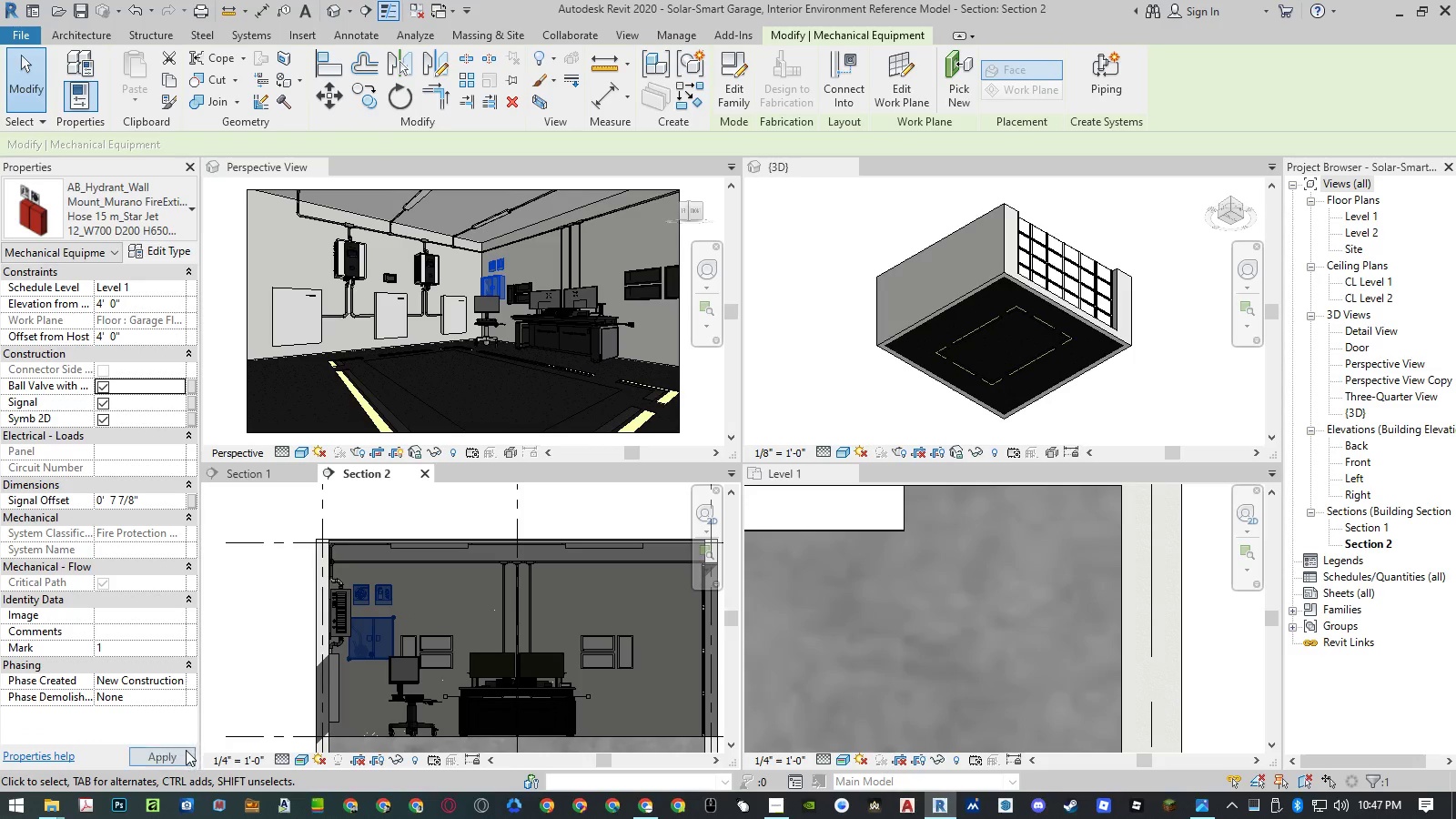 
left_click([181, 750])
 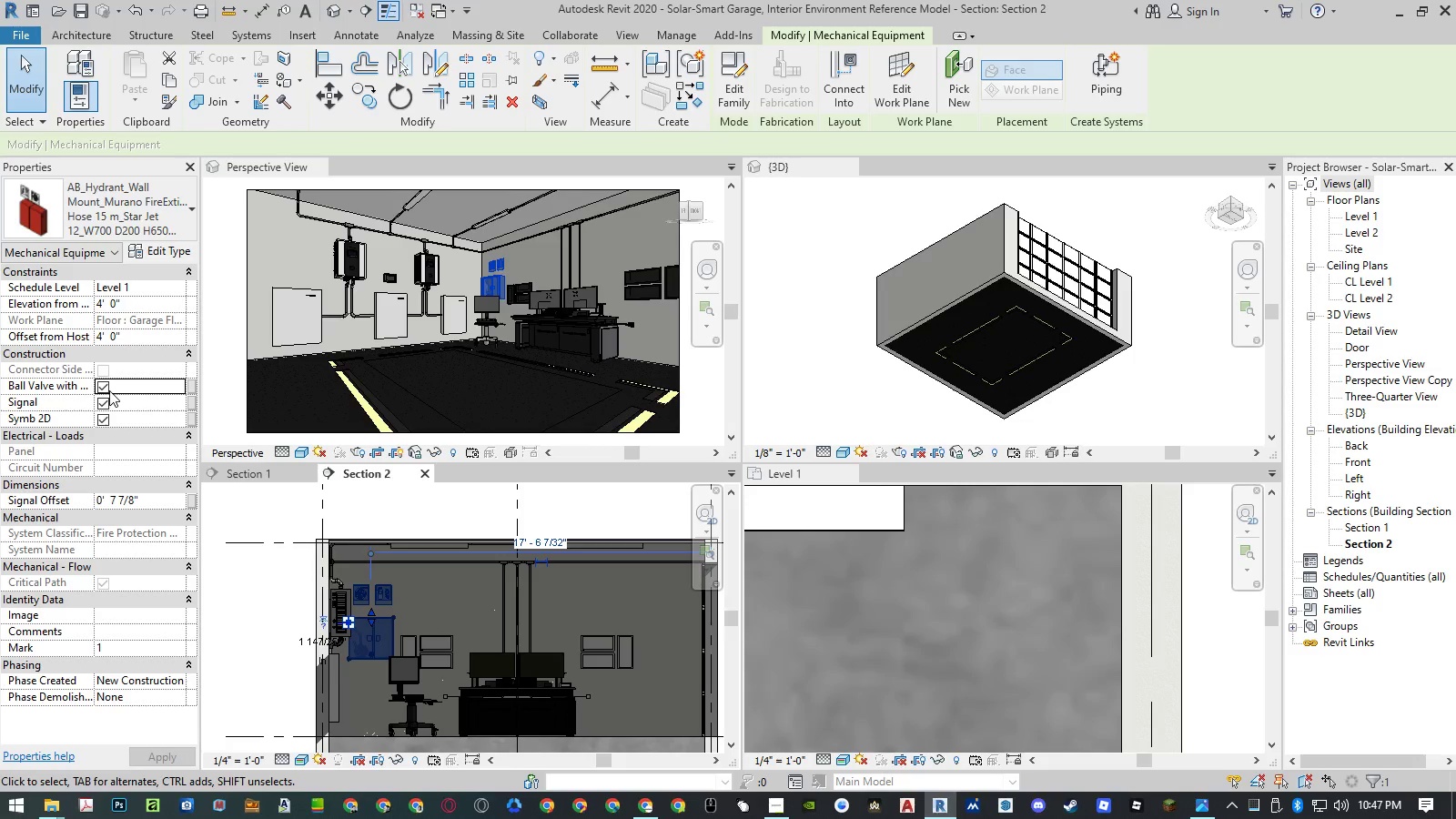 
left_click([102, 418])
 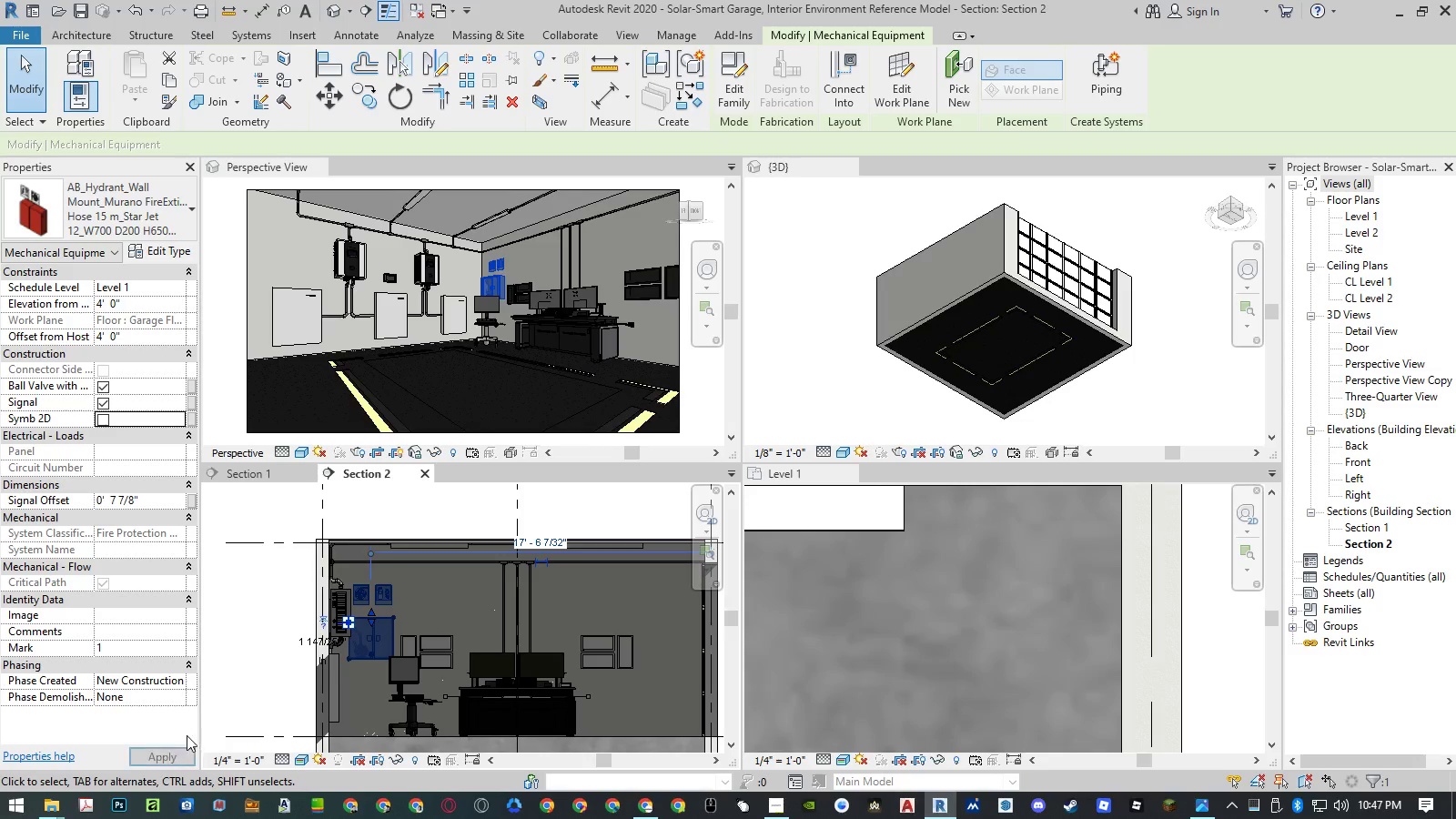 
left_click([170, 758])
 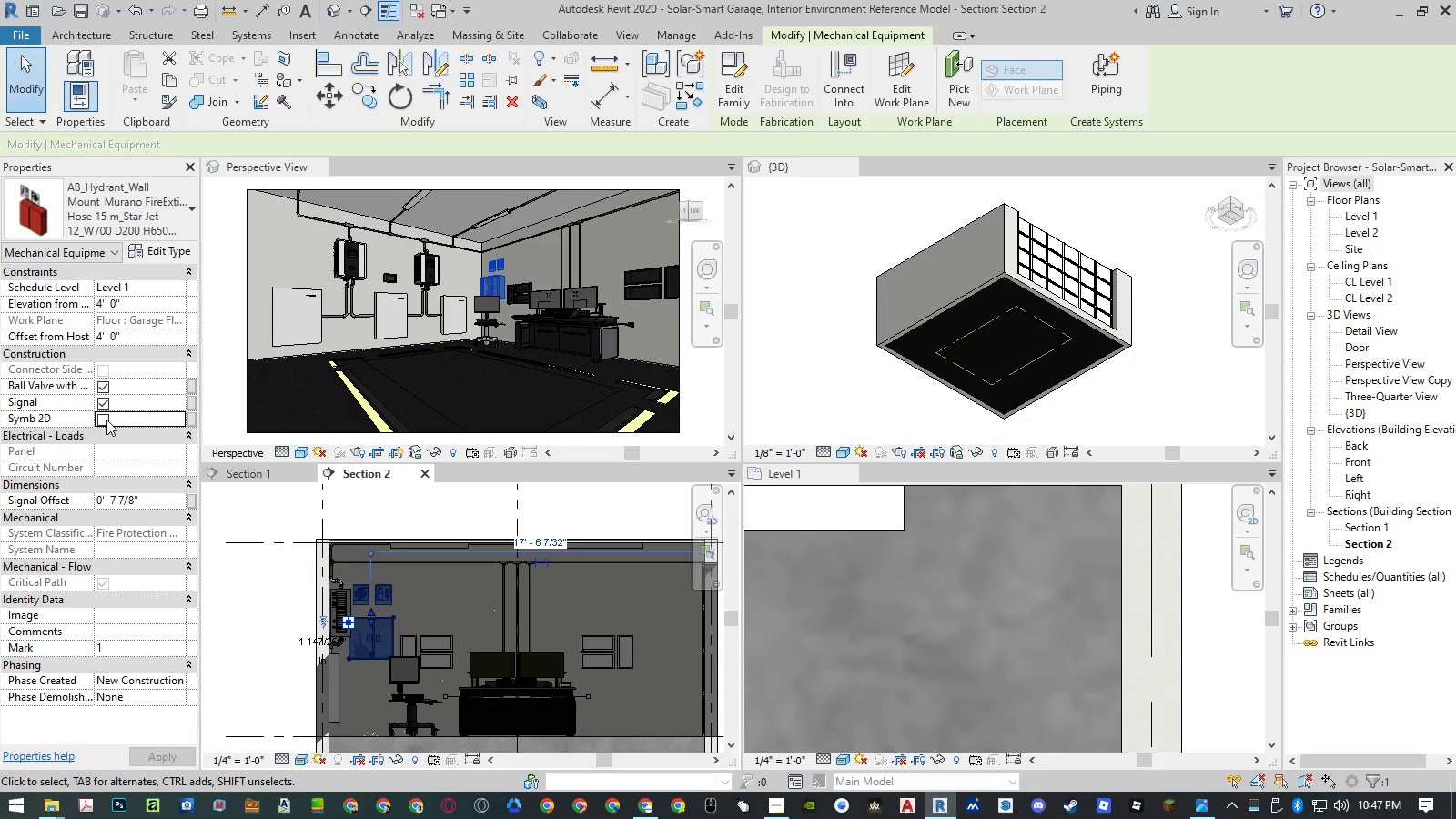 
left_click([106, 420])
 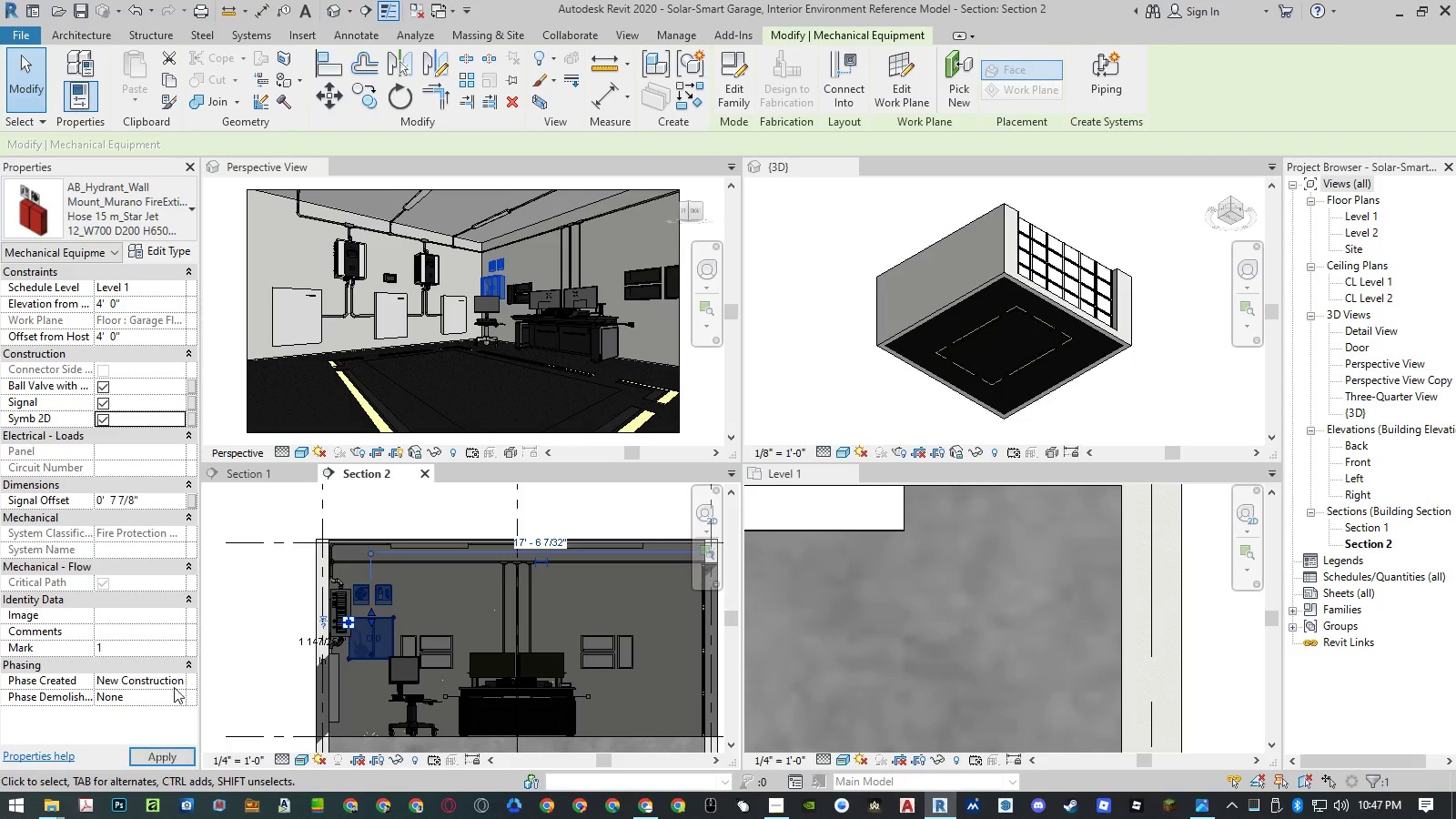 
left_click([165, 754])
 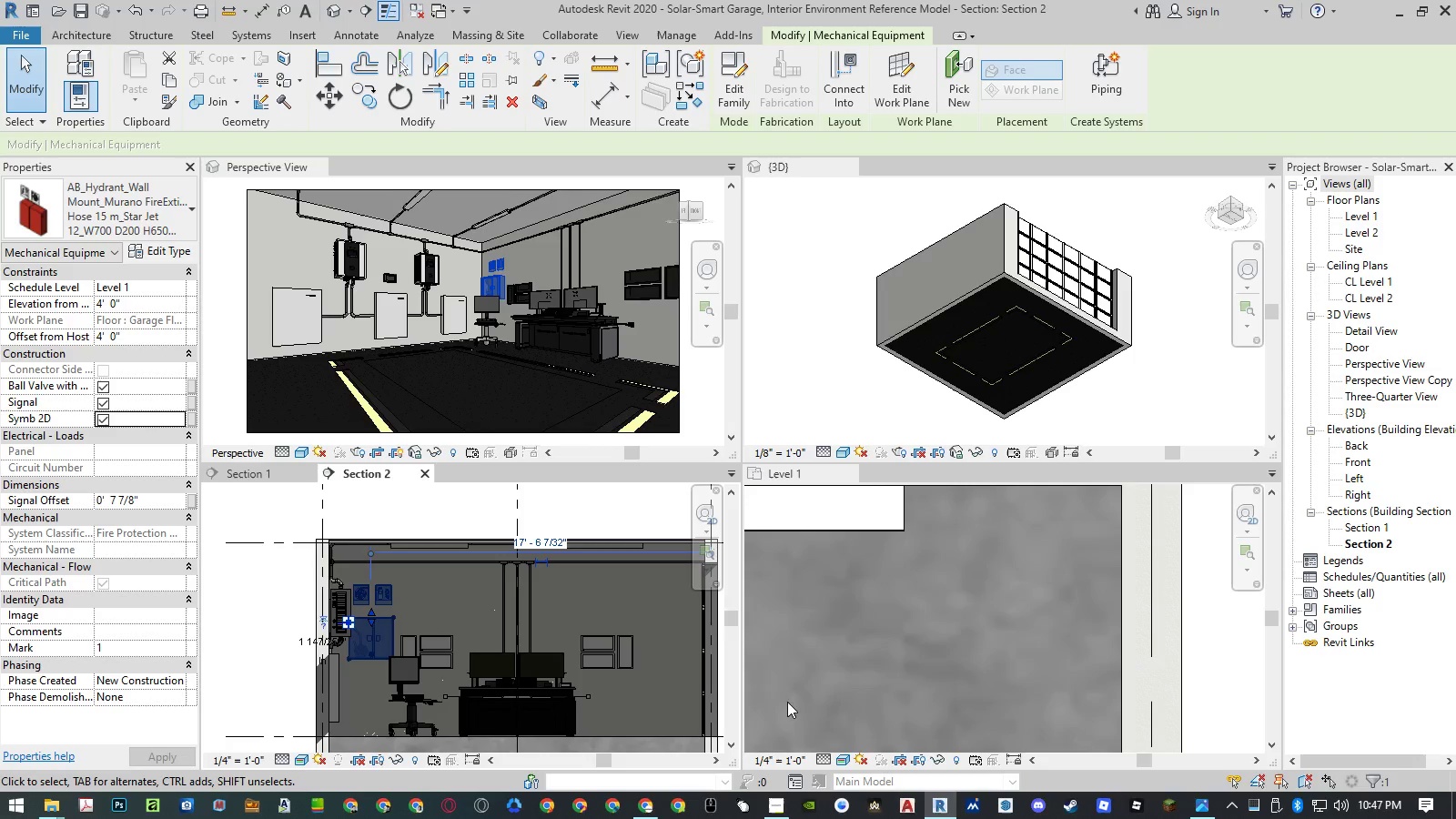 
scroll: coordinate [973, 564], scroll_direction: down, amount: 17.0
 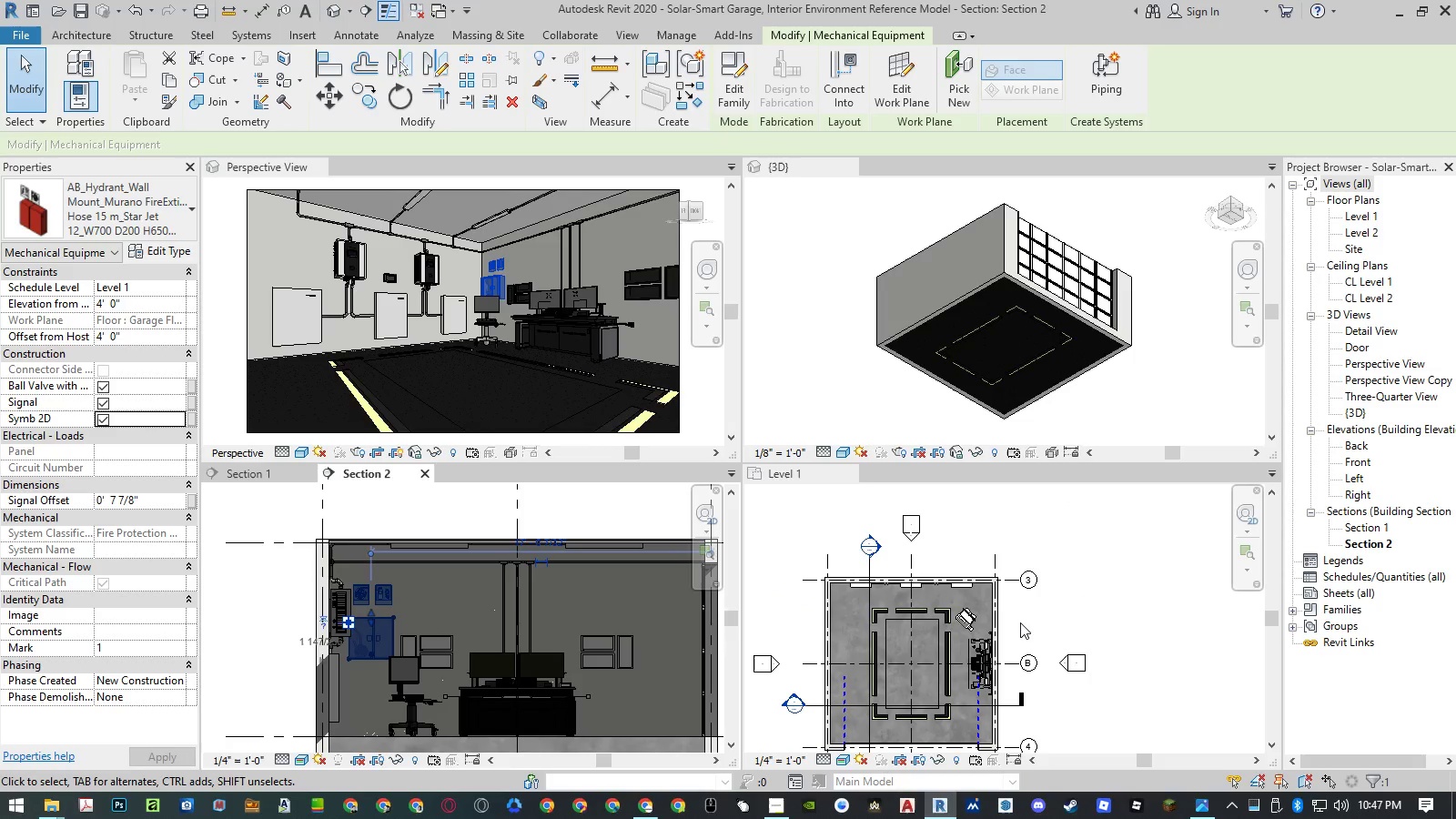 
left_click([1035, 627])
 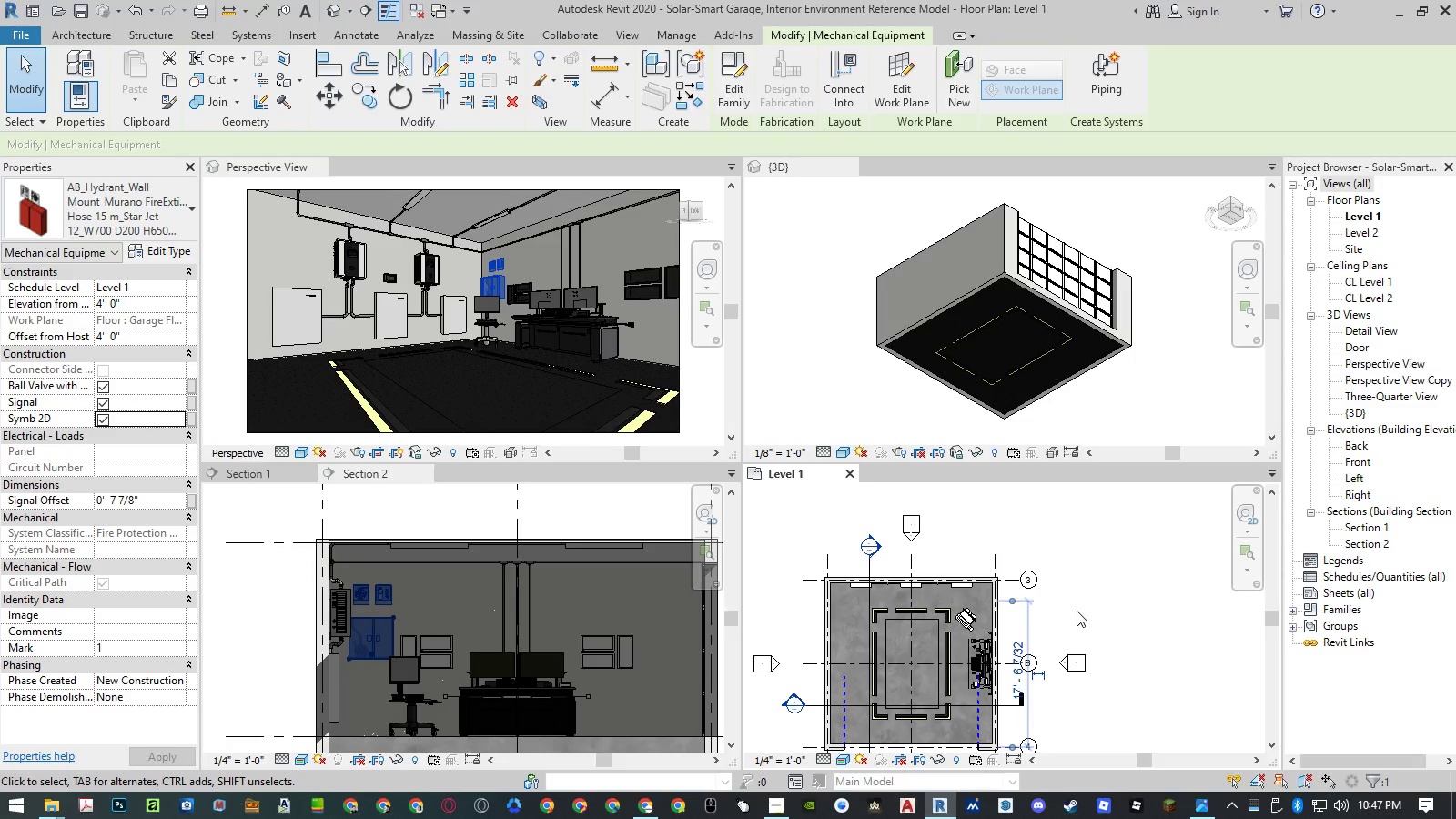 
left_click([1077, 611])
 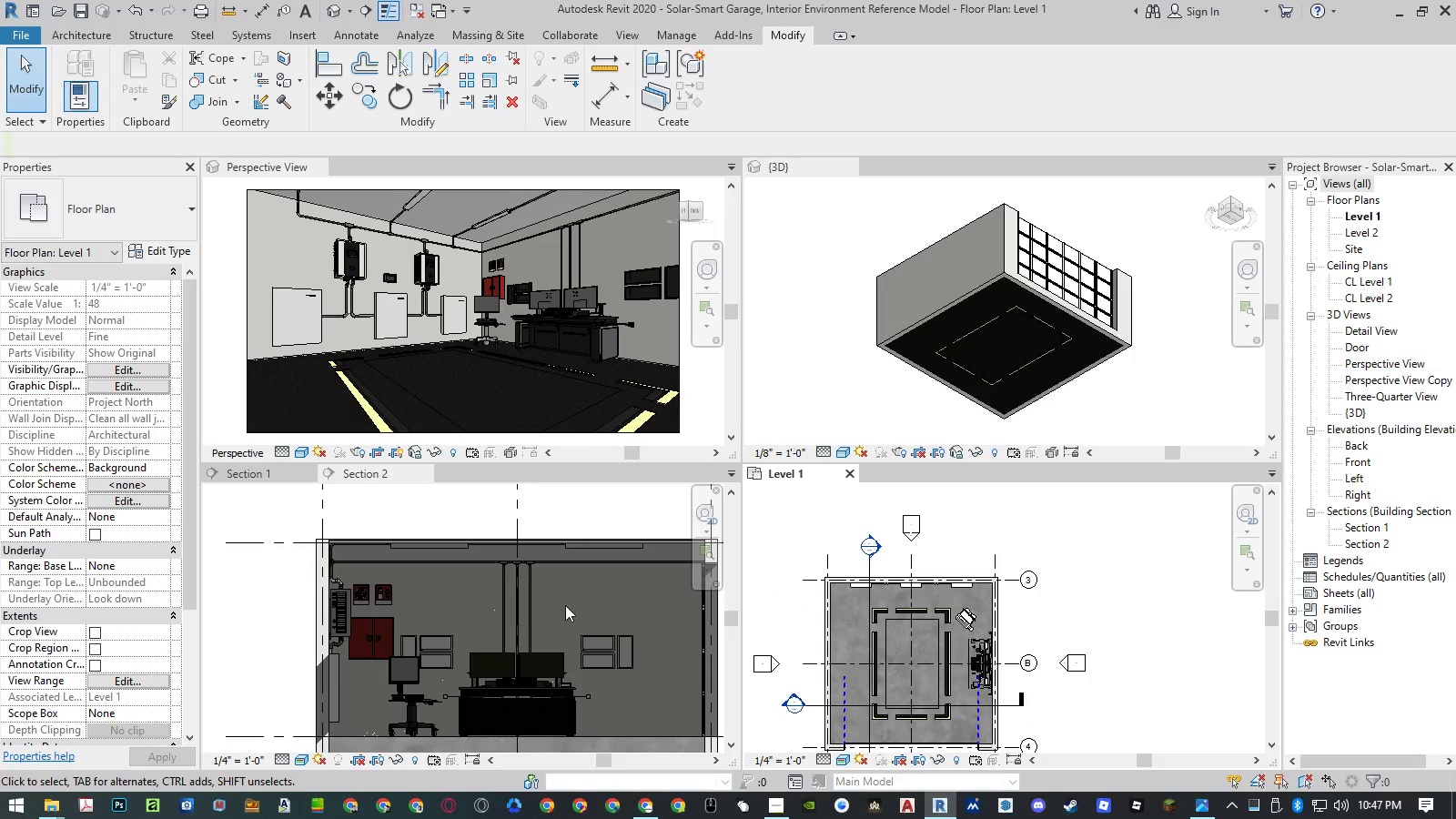 
left_click([377, 622])
 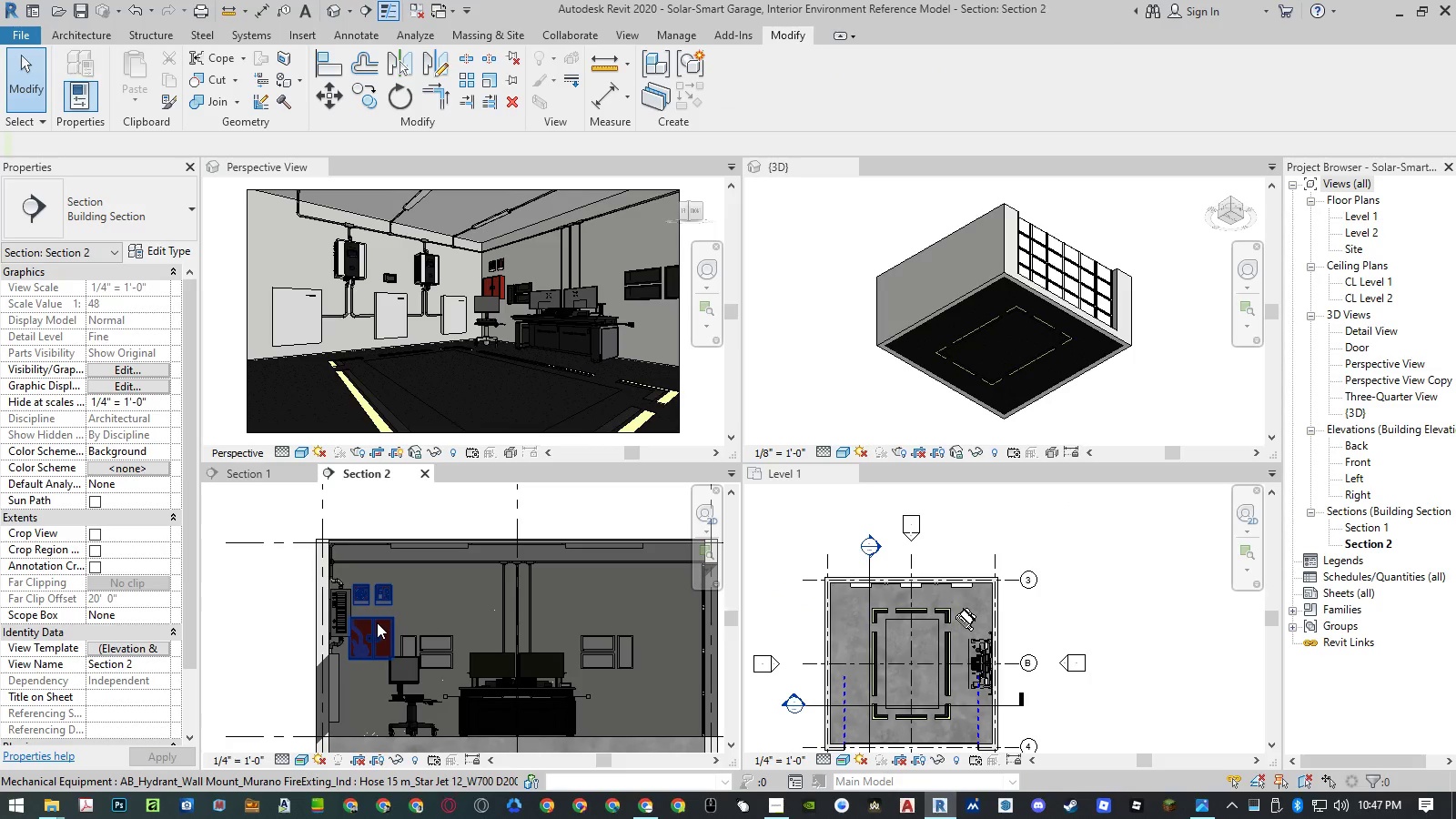 
left_click([377, 622])
 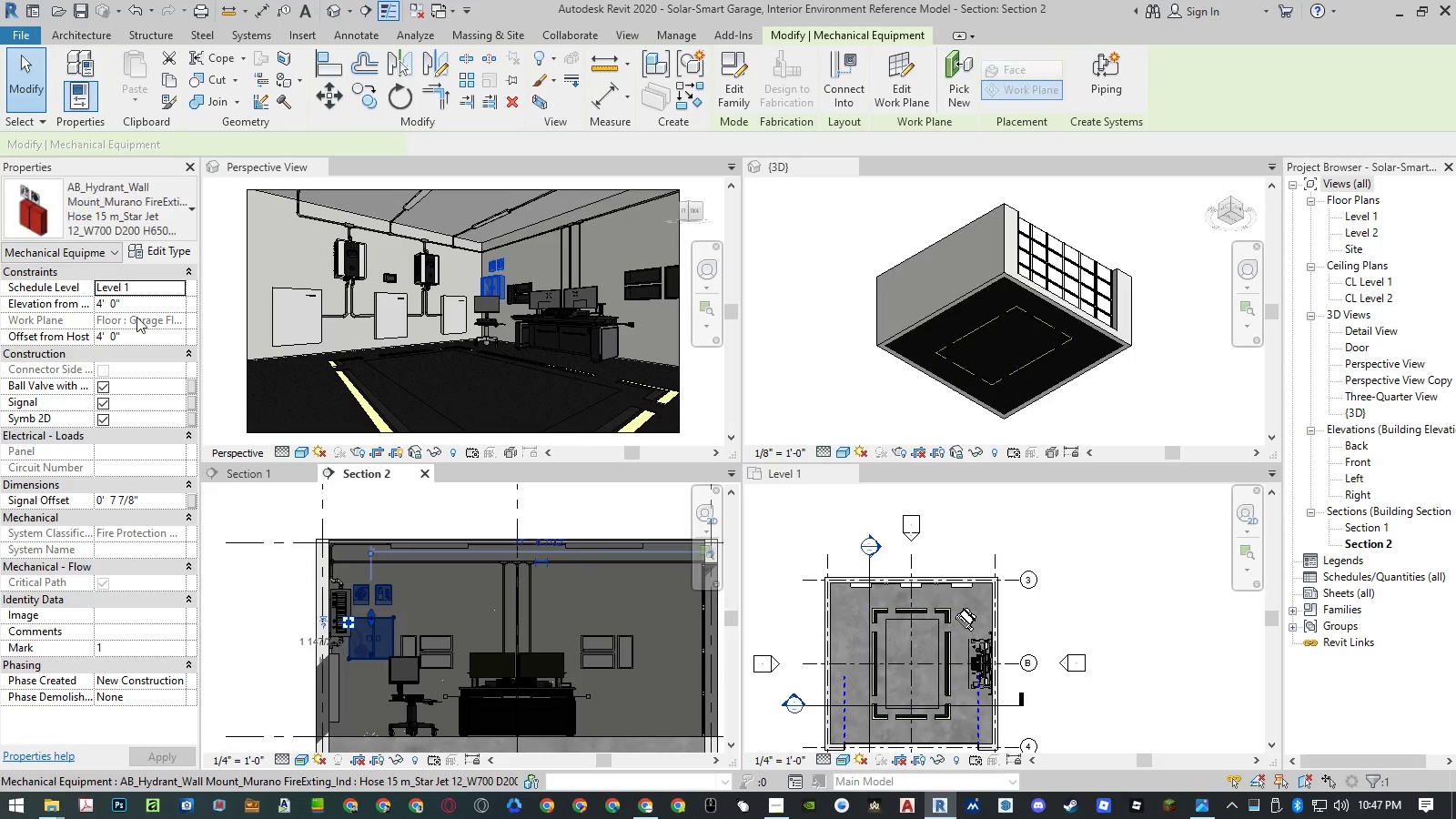 
left_click([144, 299])
 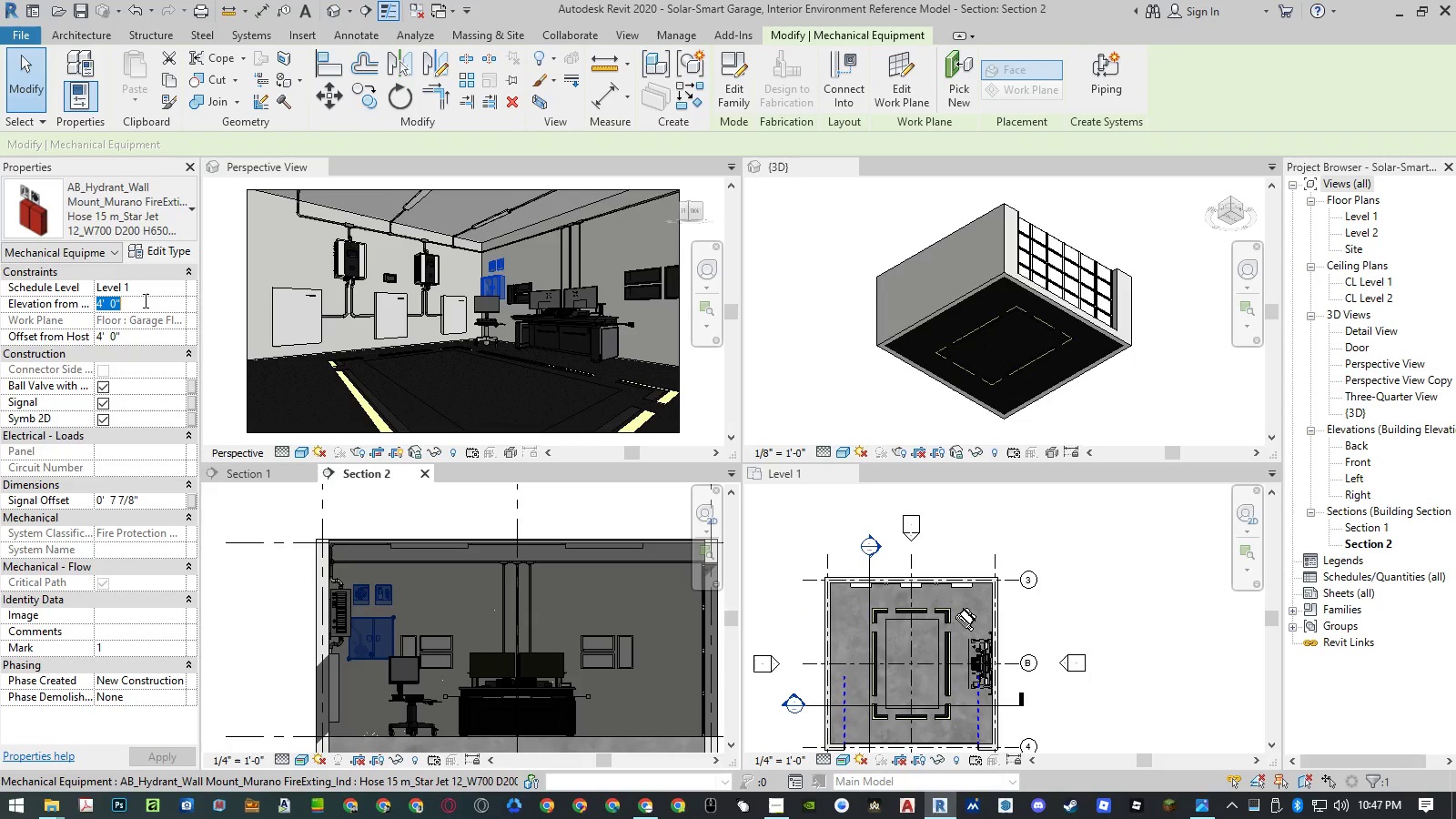 
key(Numpad3)
 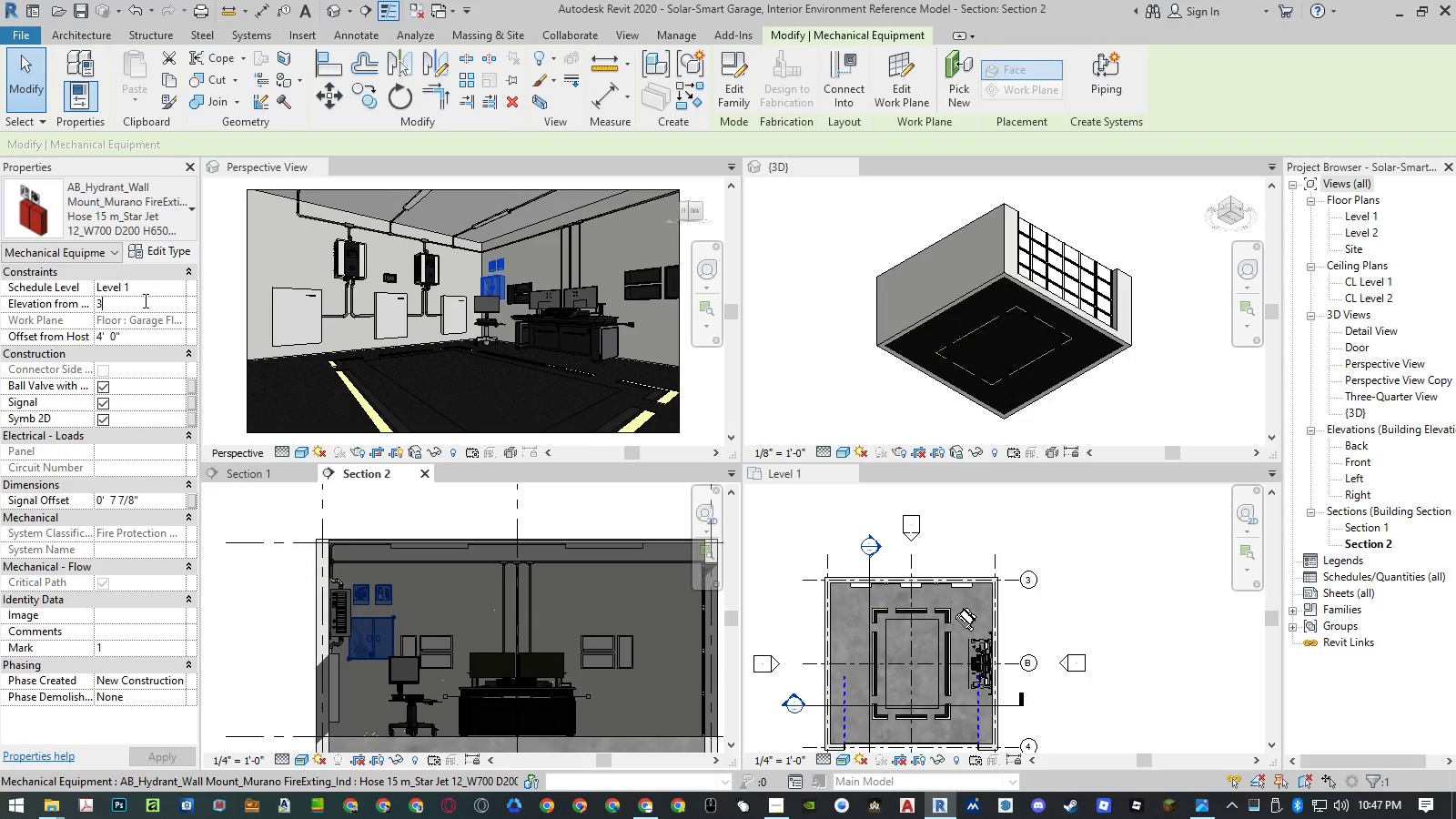 
key(NumpadEnter)
 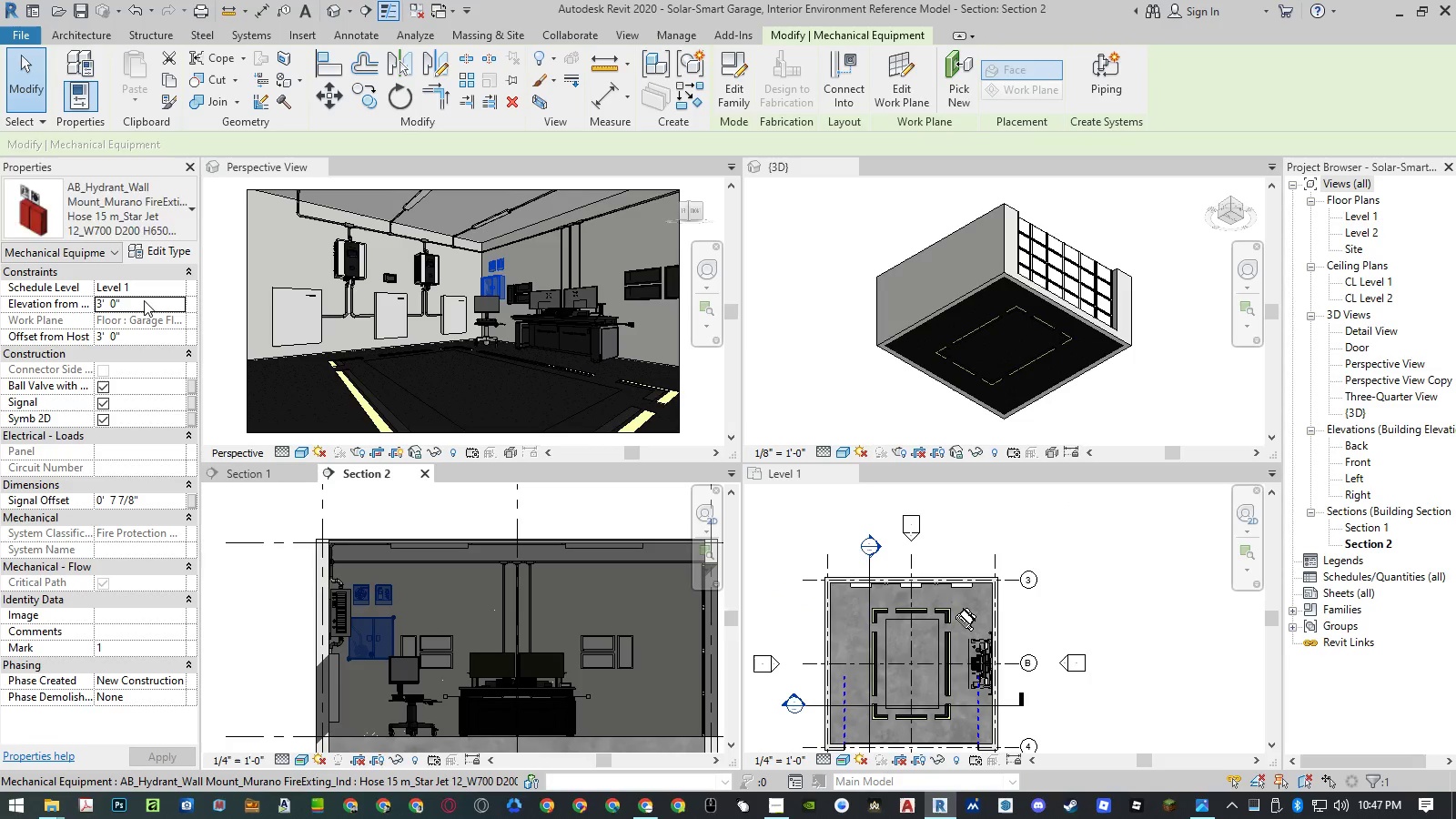 
key(NumpadEnter)
 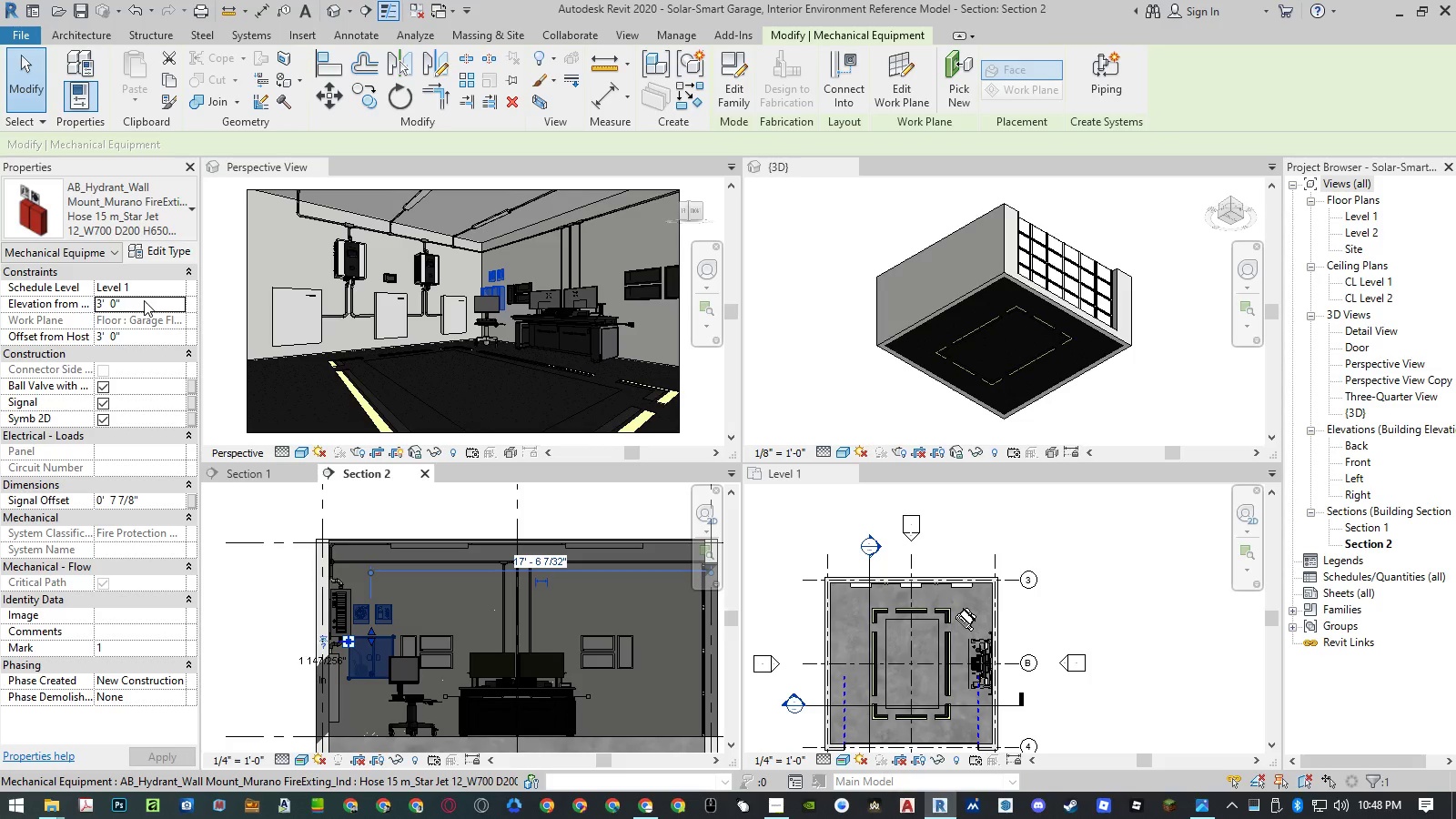 
left_click([144, 300])
 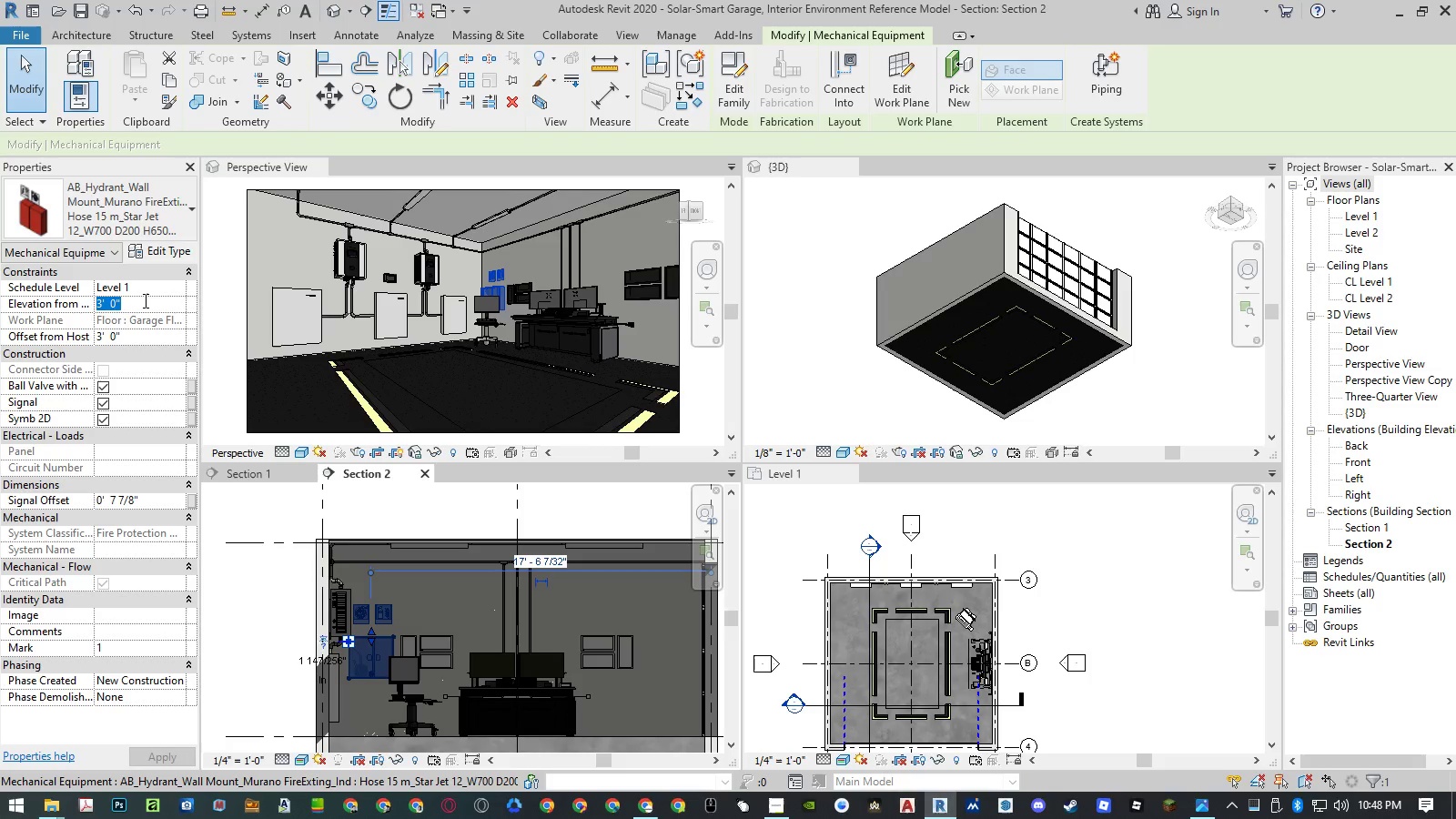 
key(Numpad2)
 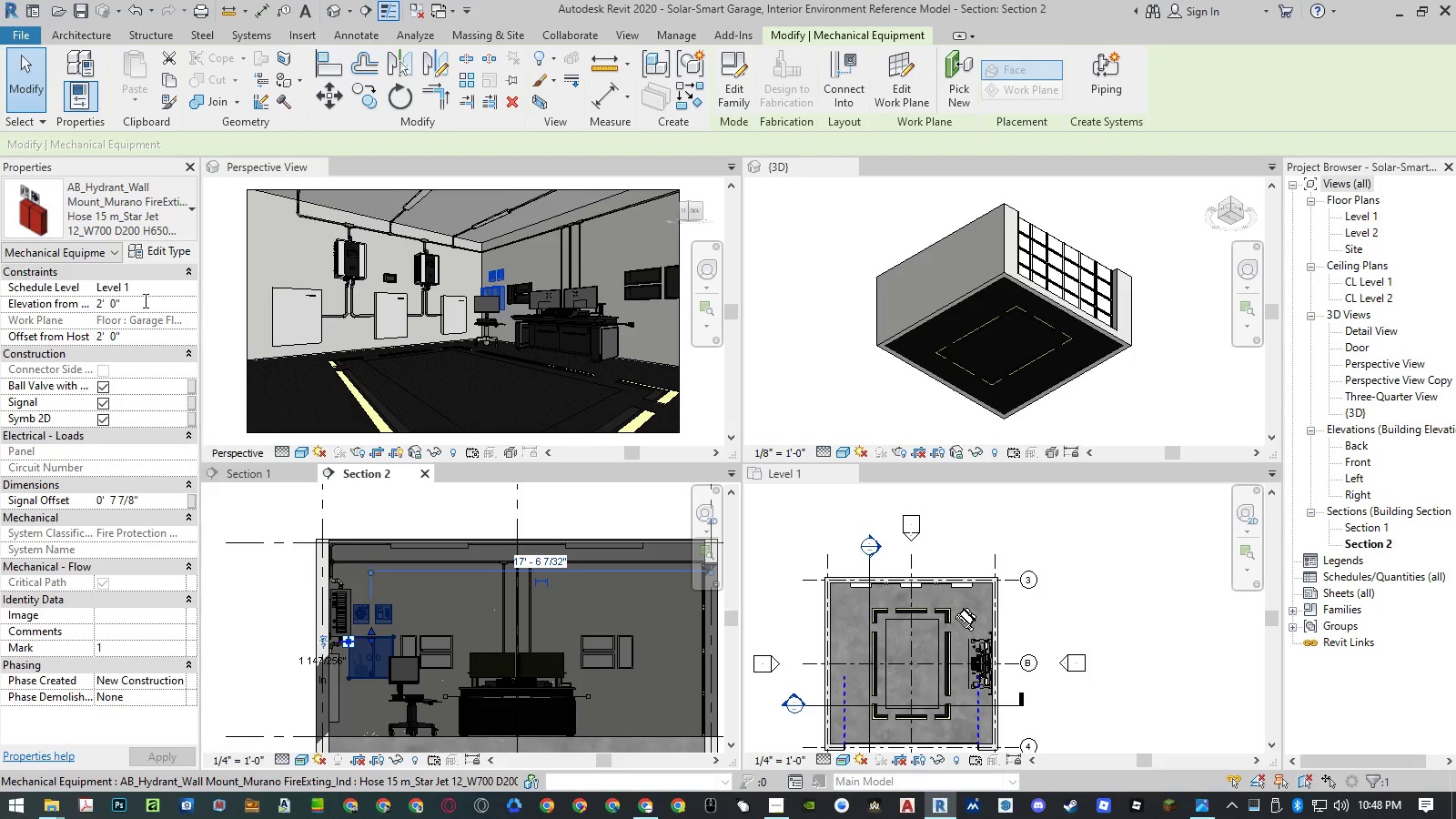 
key(NumpadEnter)
 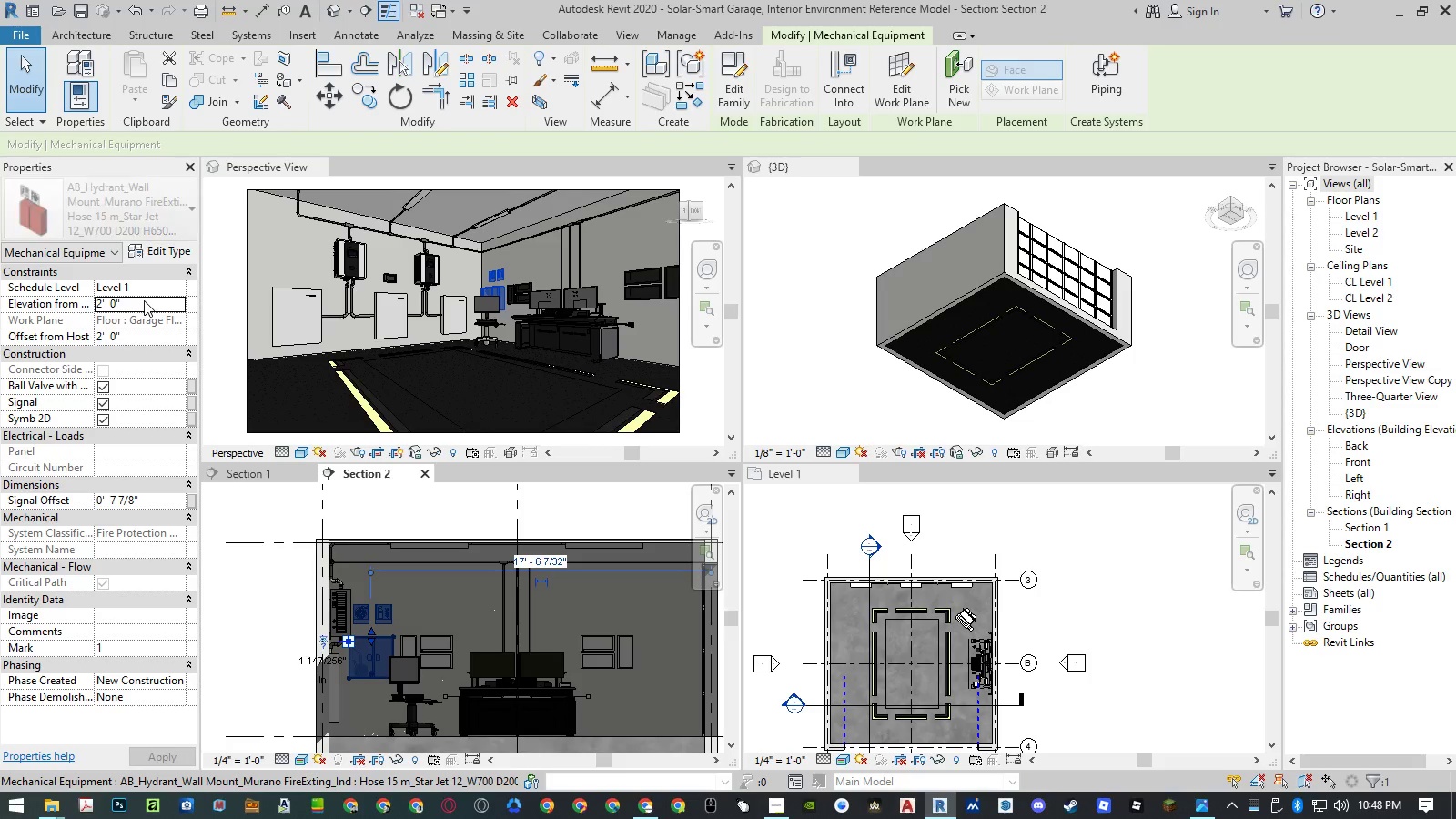 
key(NumpadEnter)
 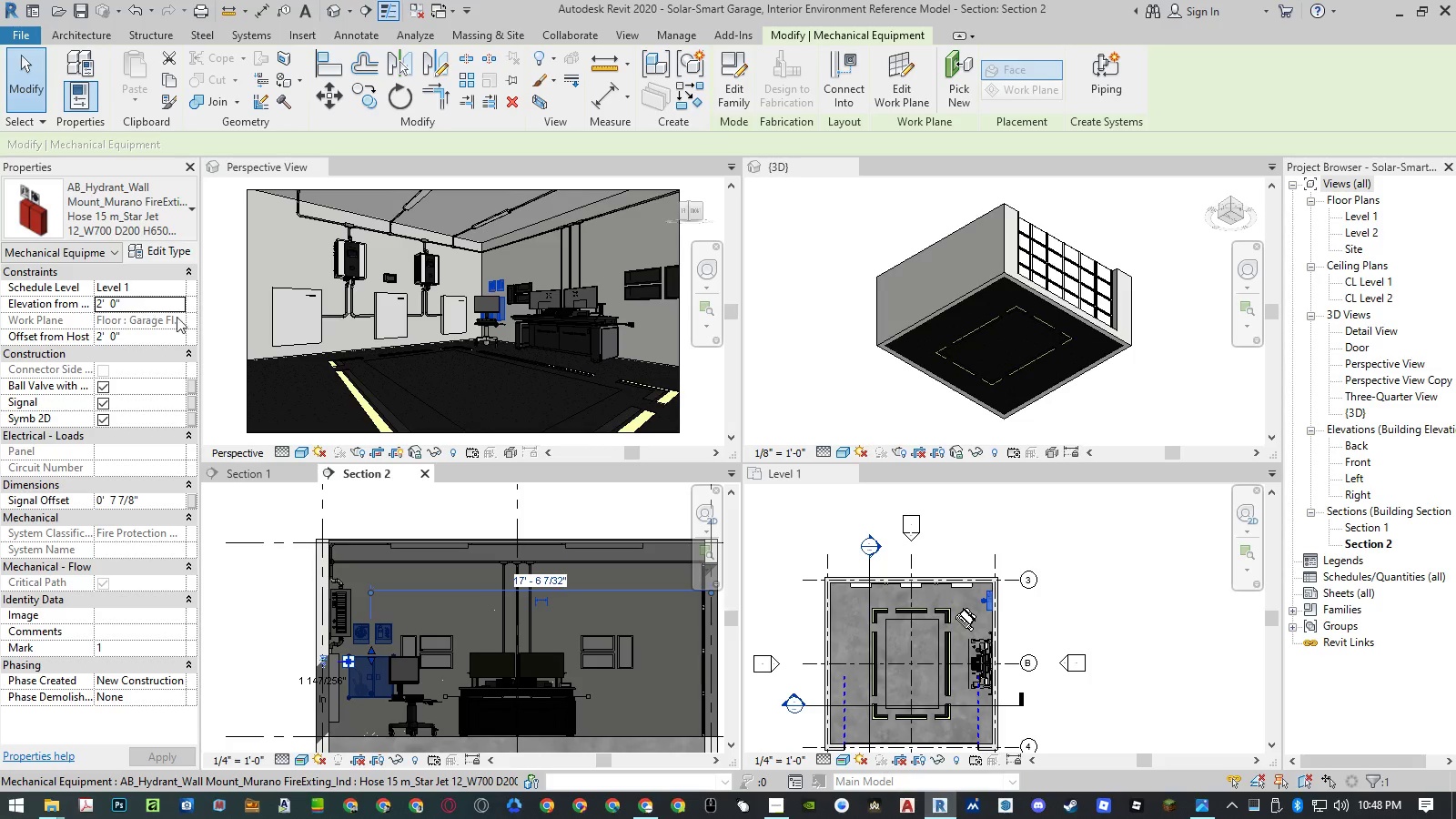 
key(Escape)
 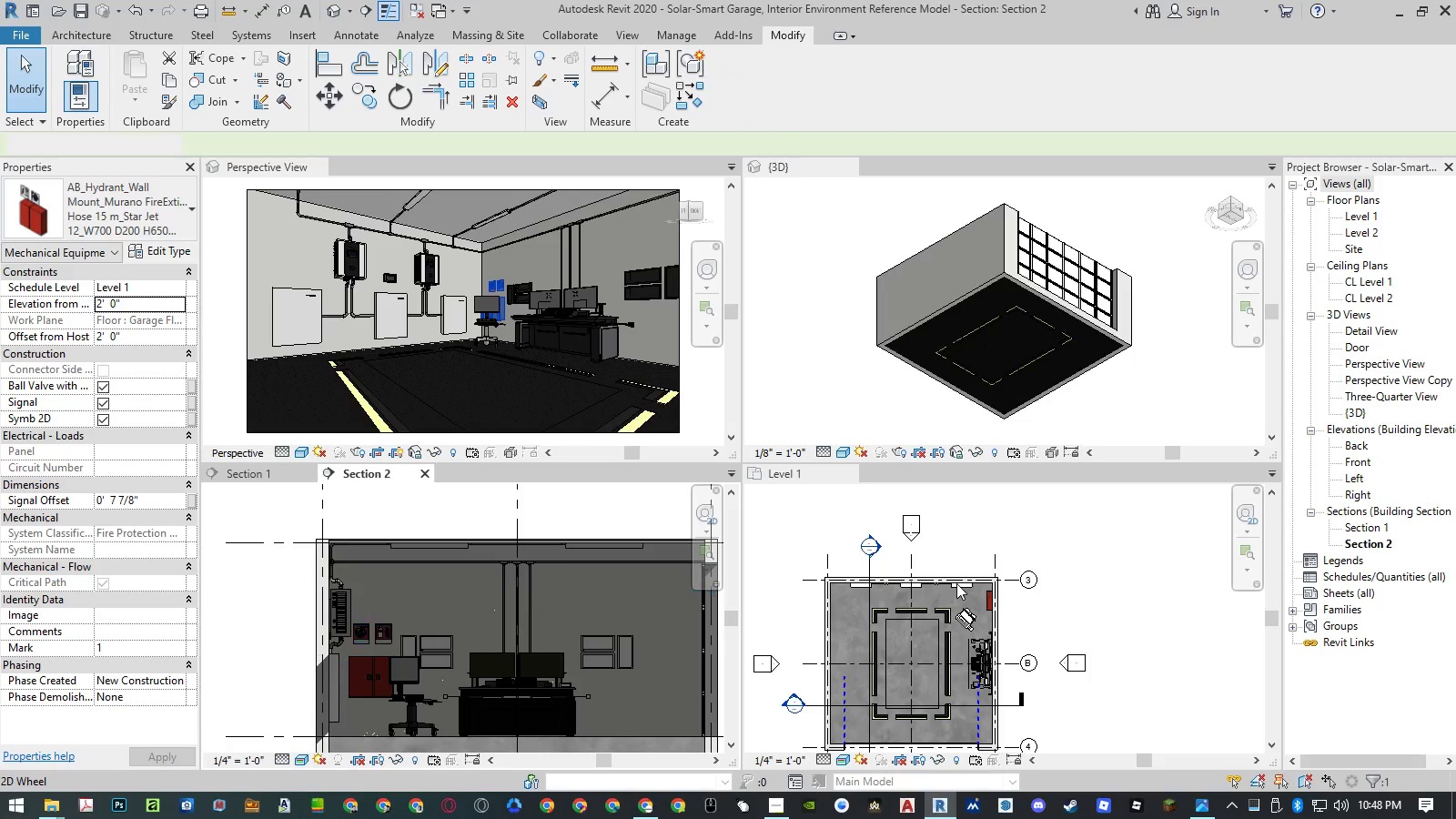 
key(Escape)
 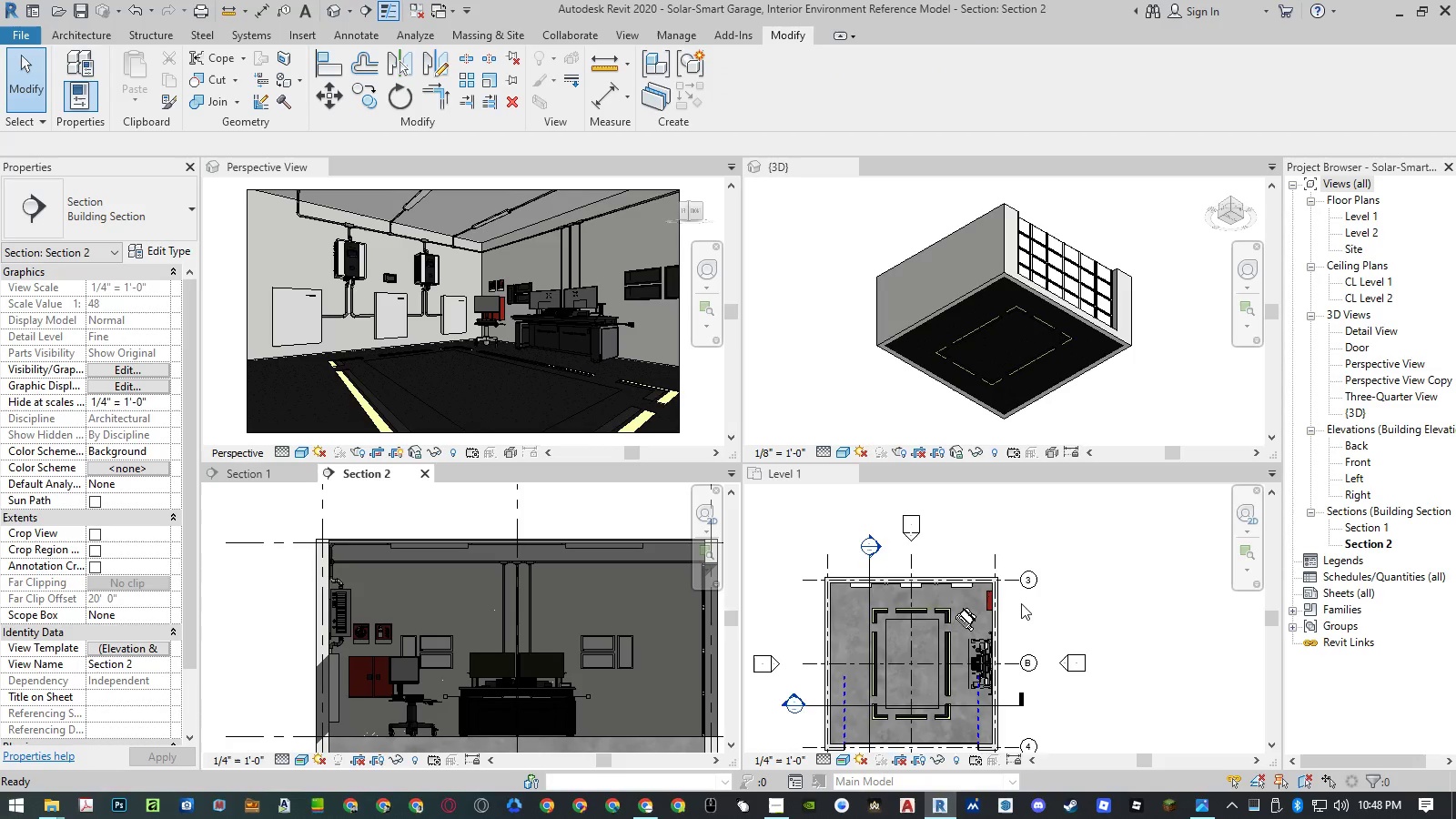 
scroll: coordinate [951, 583], scroll_direction: up, amount: 11.0
 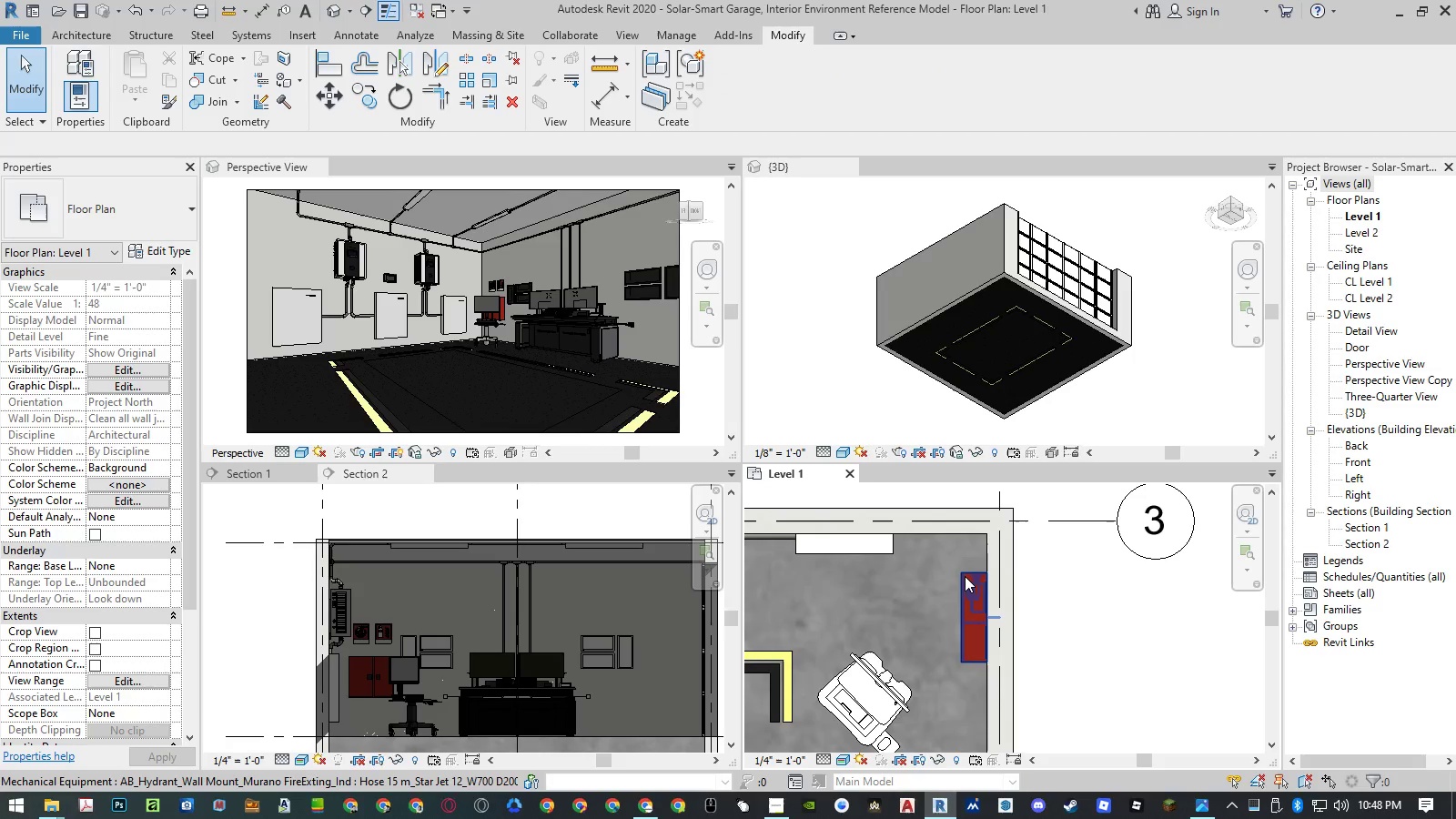 
left_click([965, 576])
 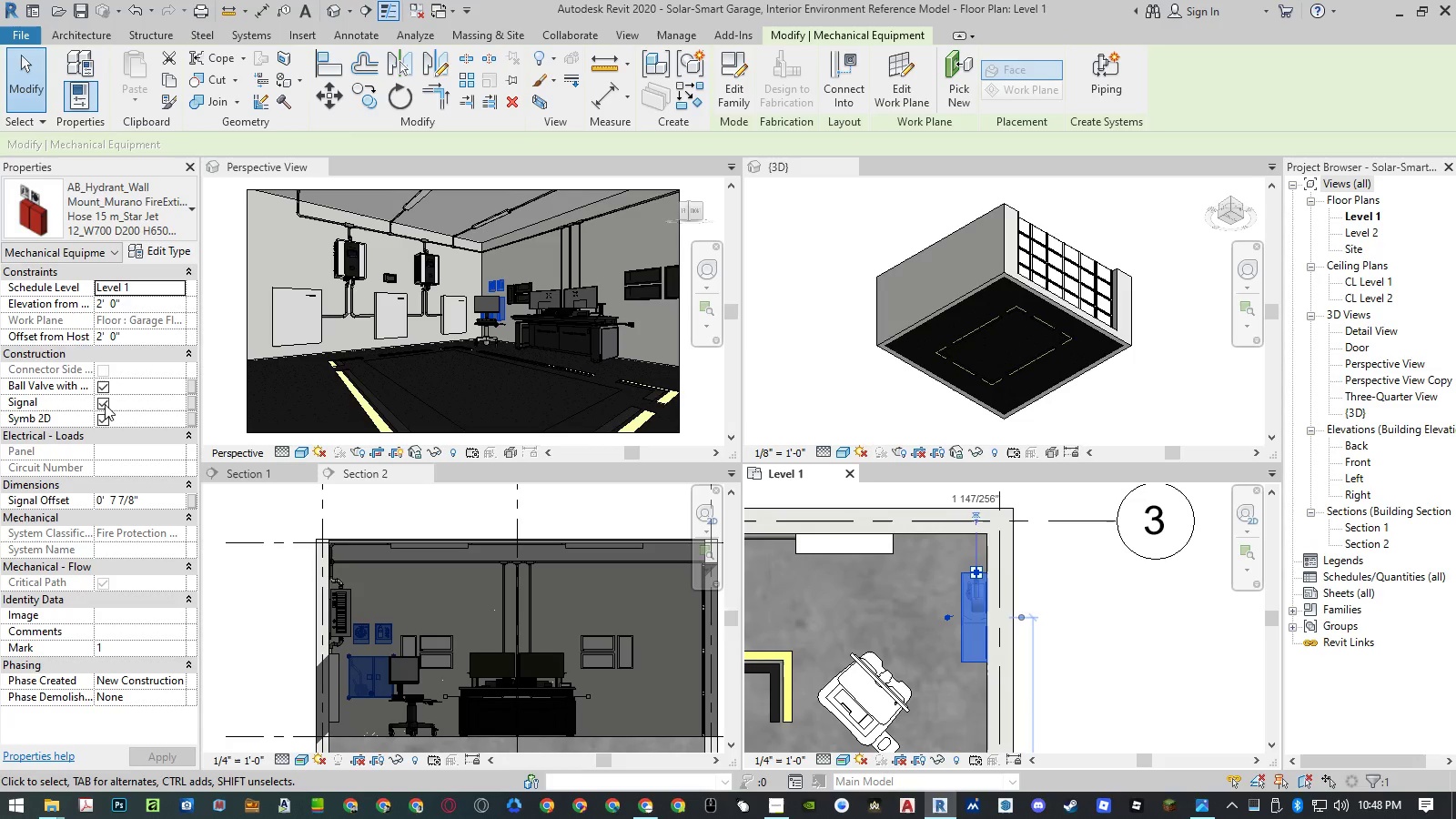 
wait(5.61)
 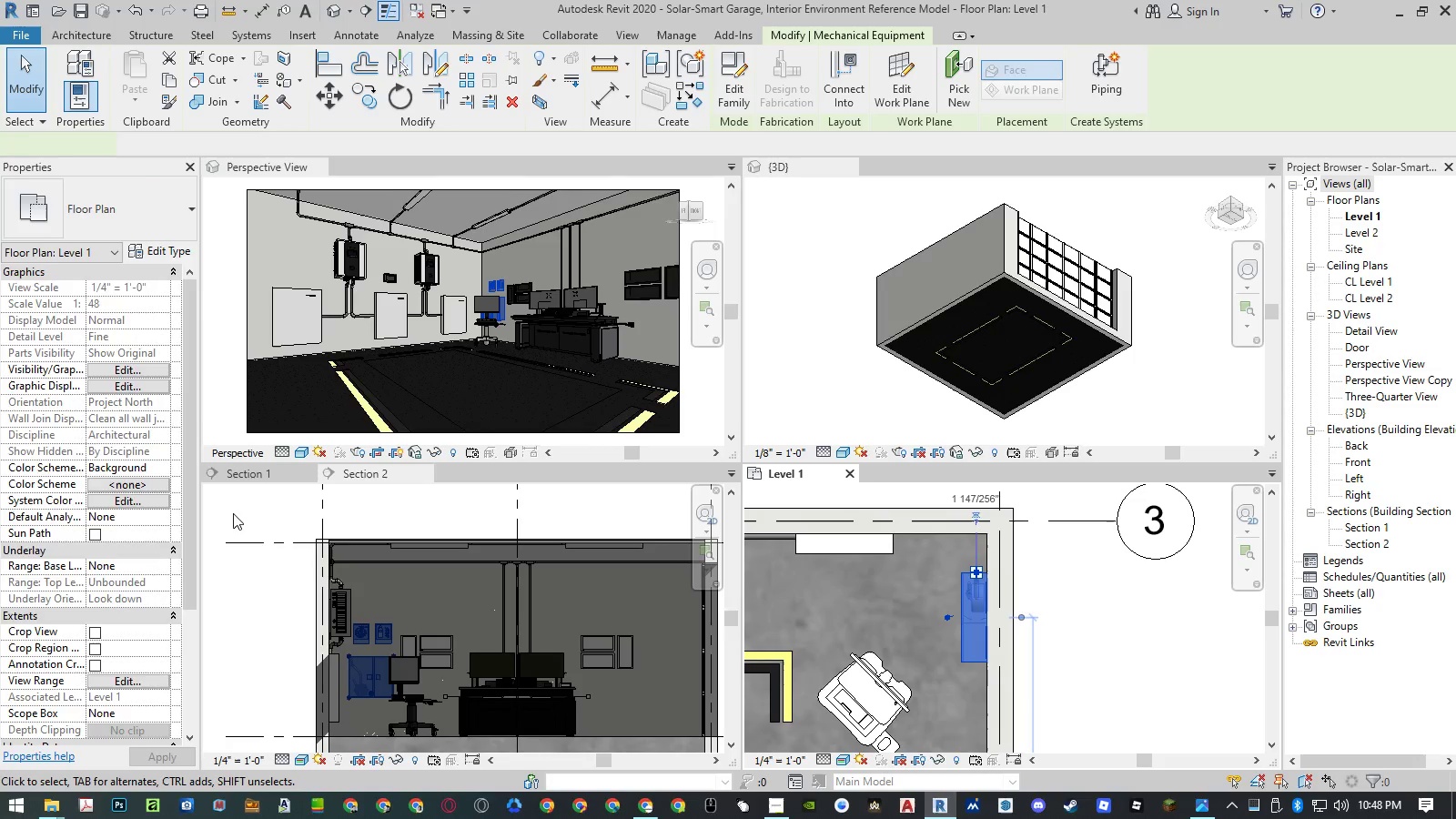 
left_click([106, 407])
 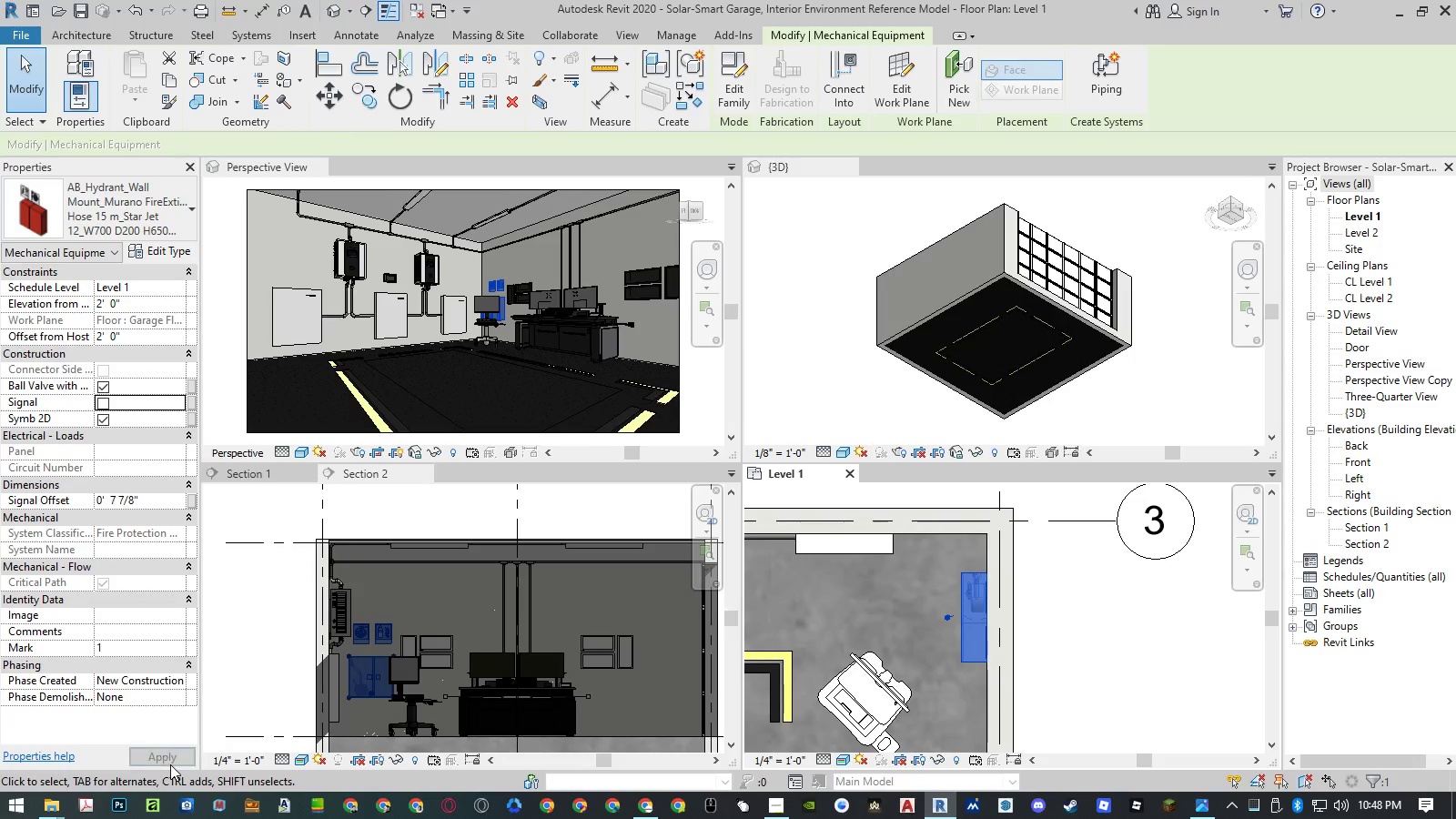 
left_click([170, 757])
 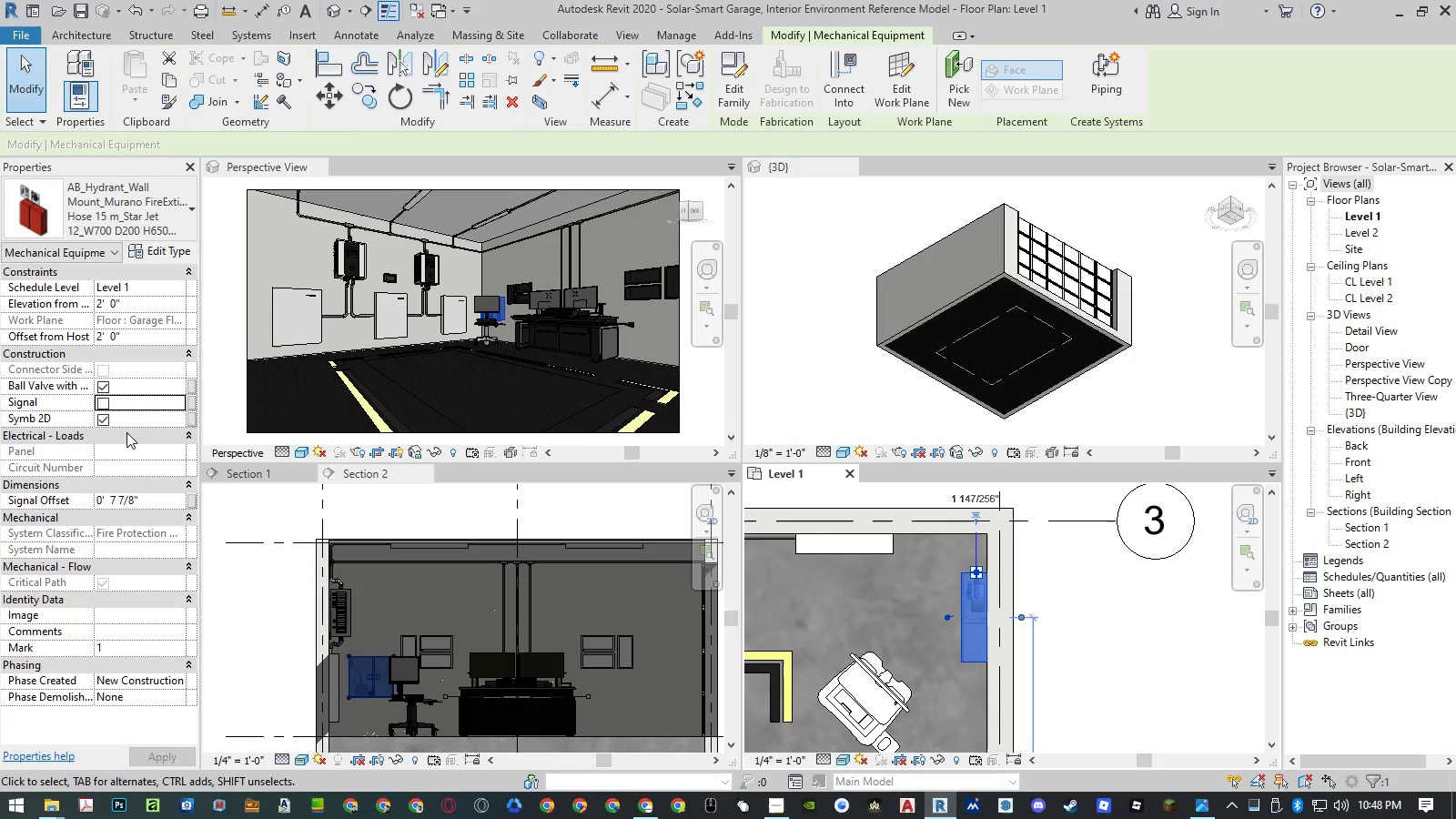 
left_click([106, 408])
 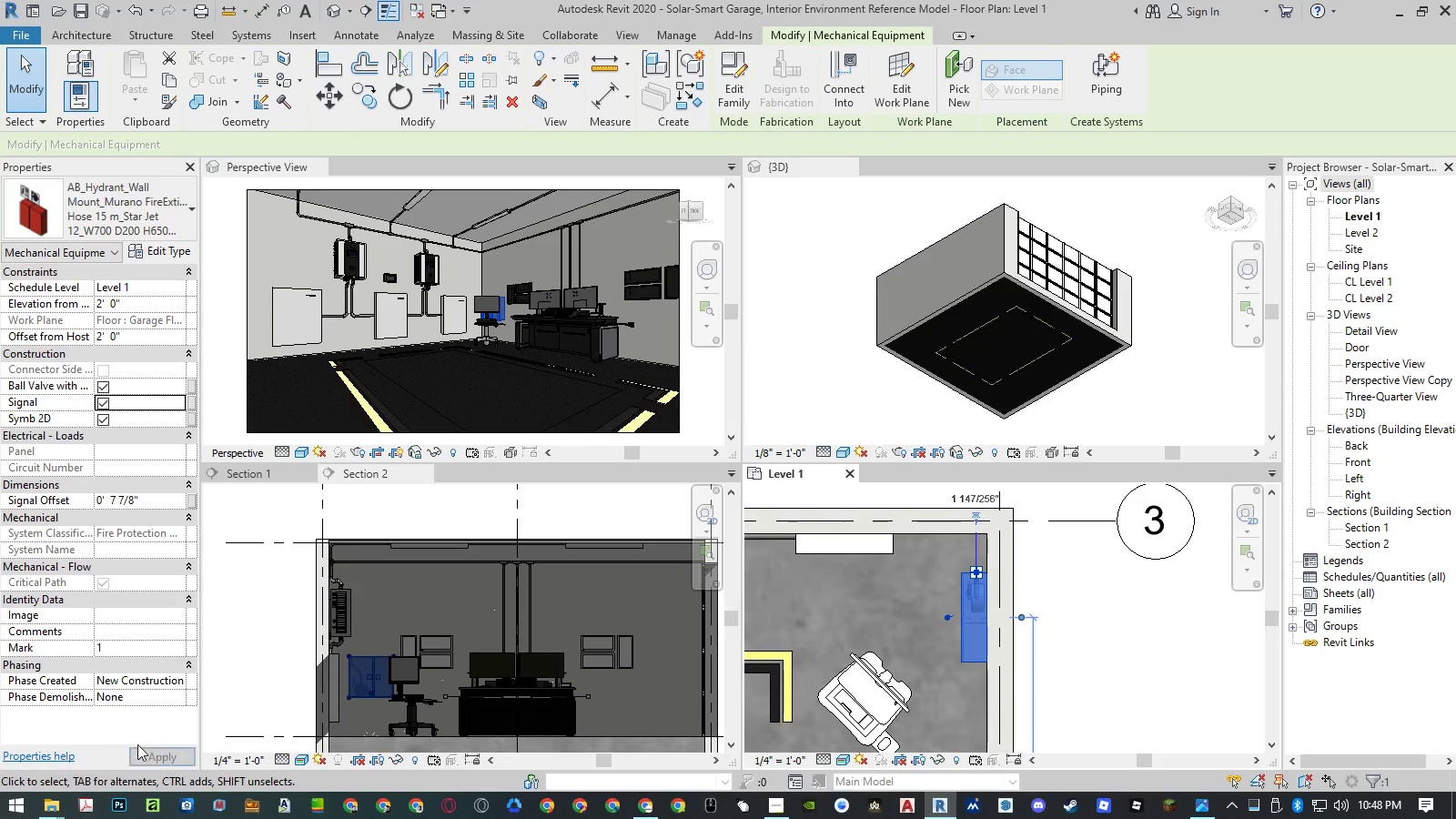 
left_click([142, 745])
 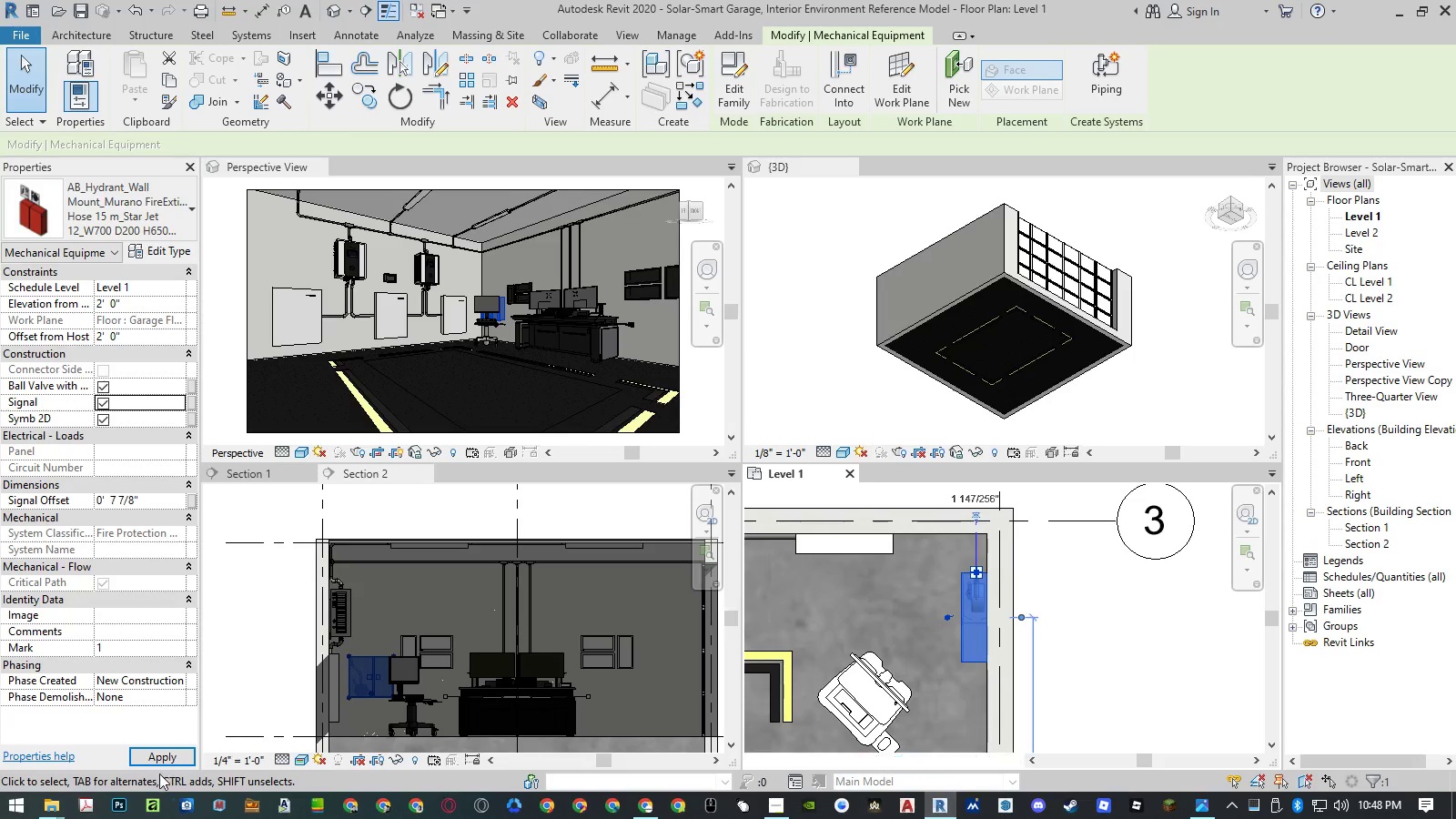 
left_click([157, 759])
 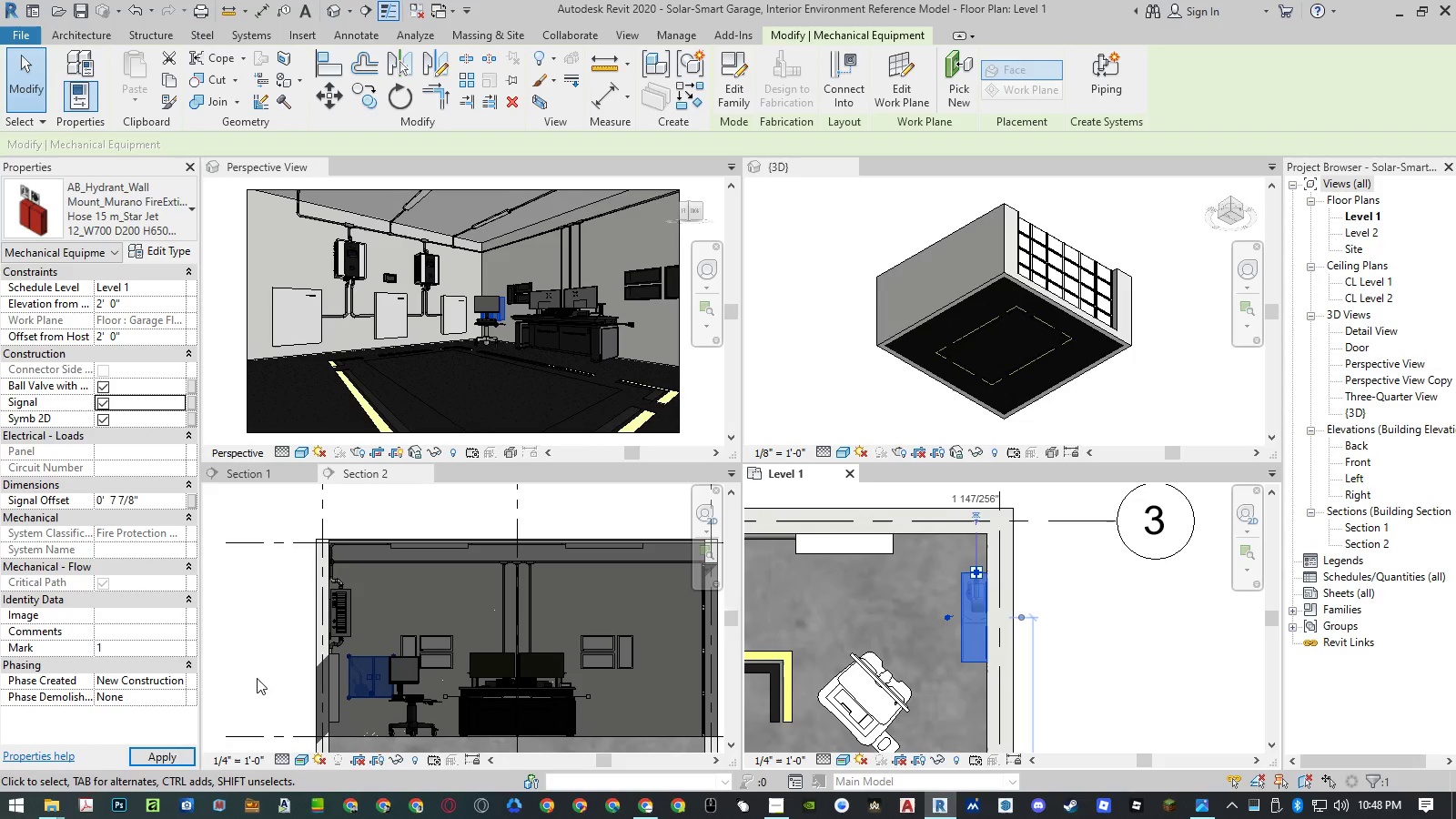 
key(Escape)
 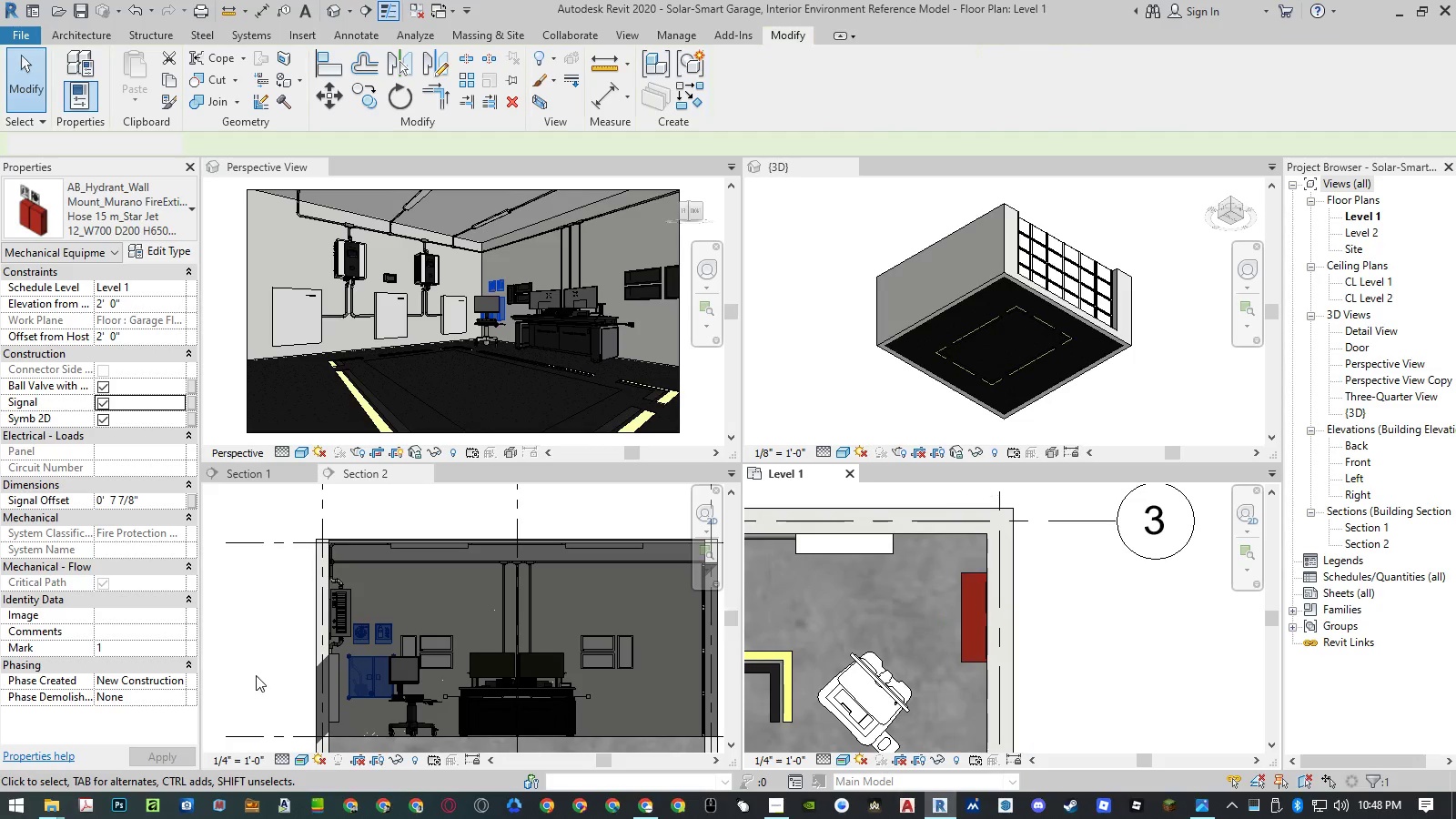 
key(Escape)
 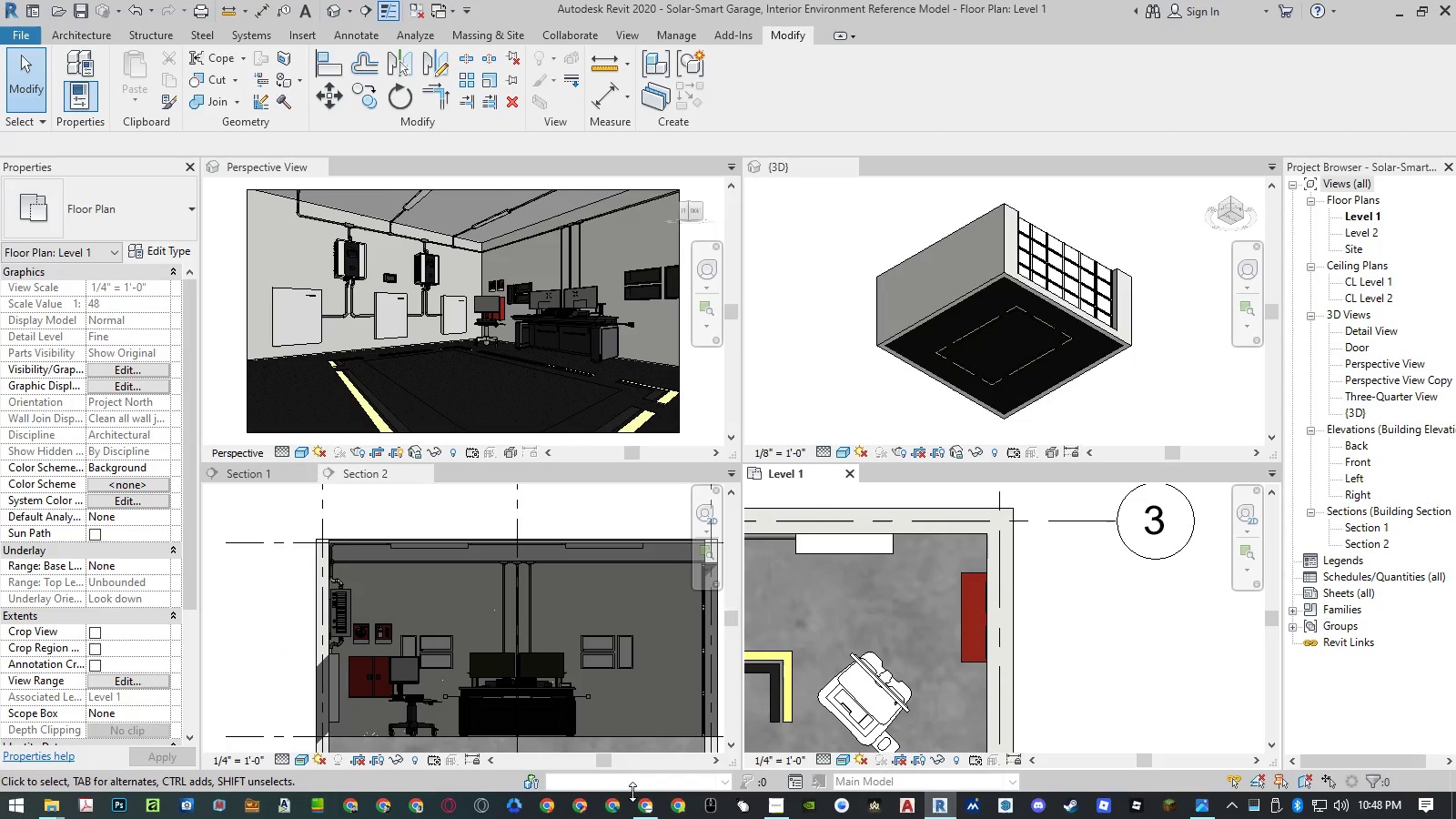 
left_click([645, 806])
 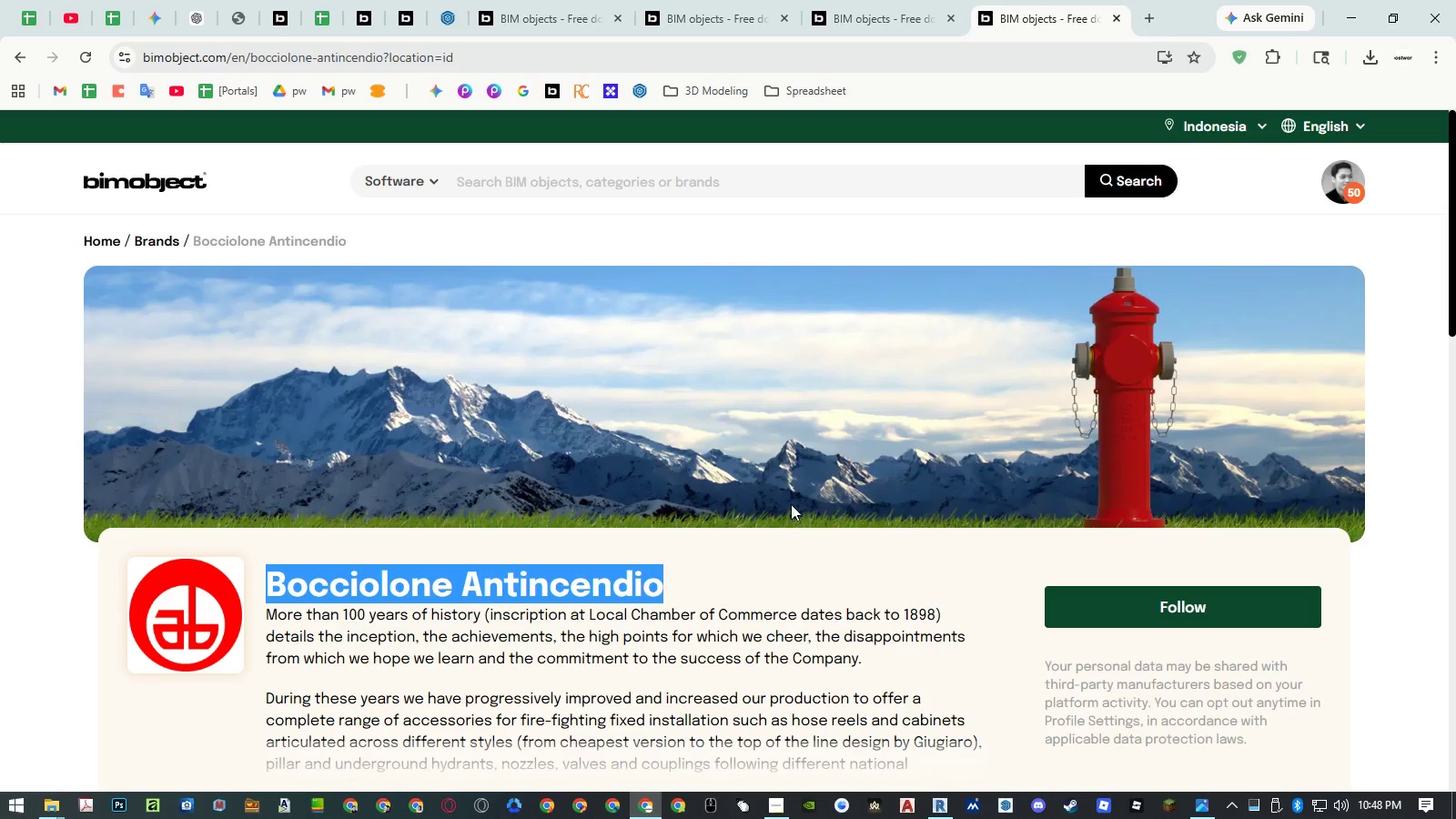 
scroll: coordinate [791, 500], scroll_direction: down, amount: 10.0
 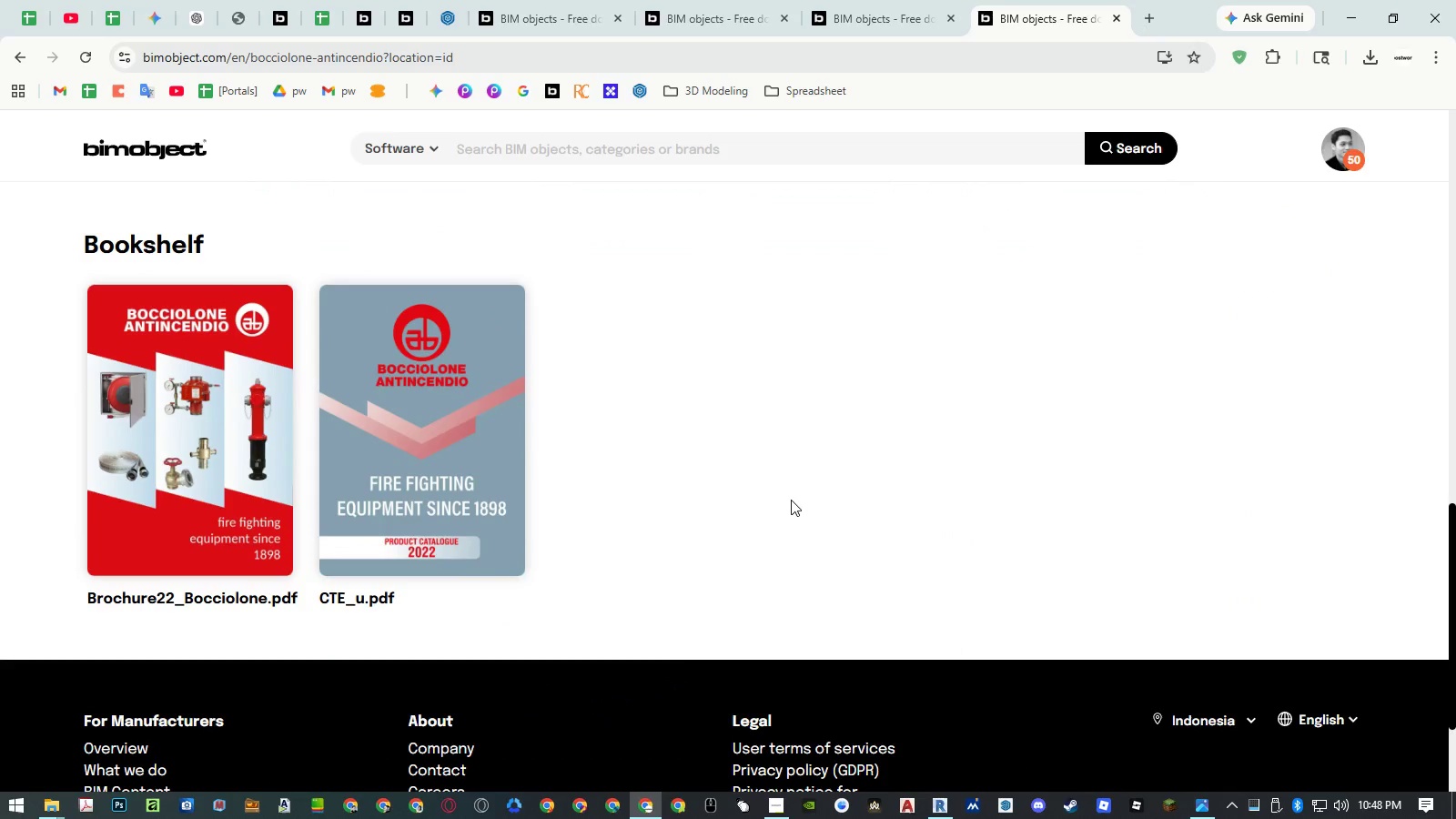 
scroll: coordinate [791, 500], scroll_direction: up, amount: 4.0
 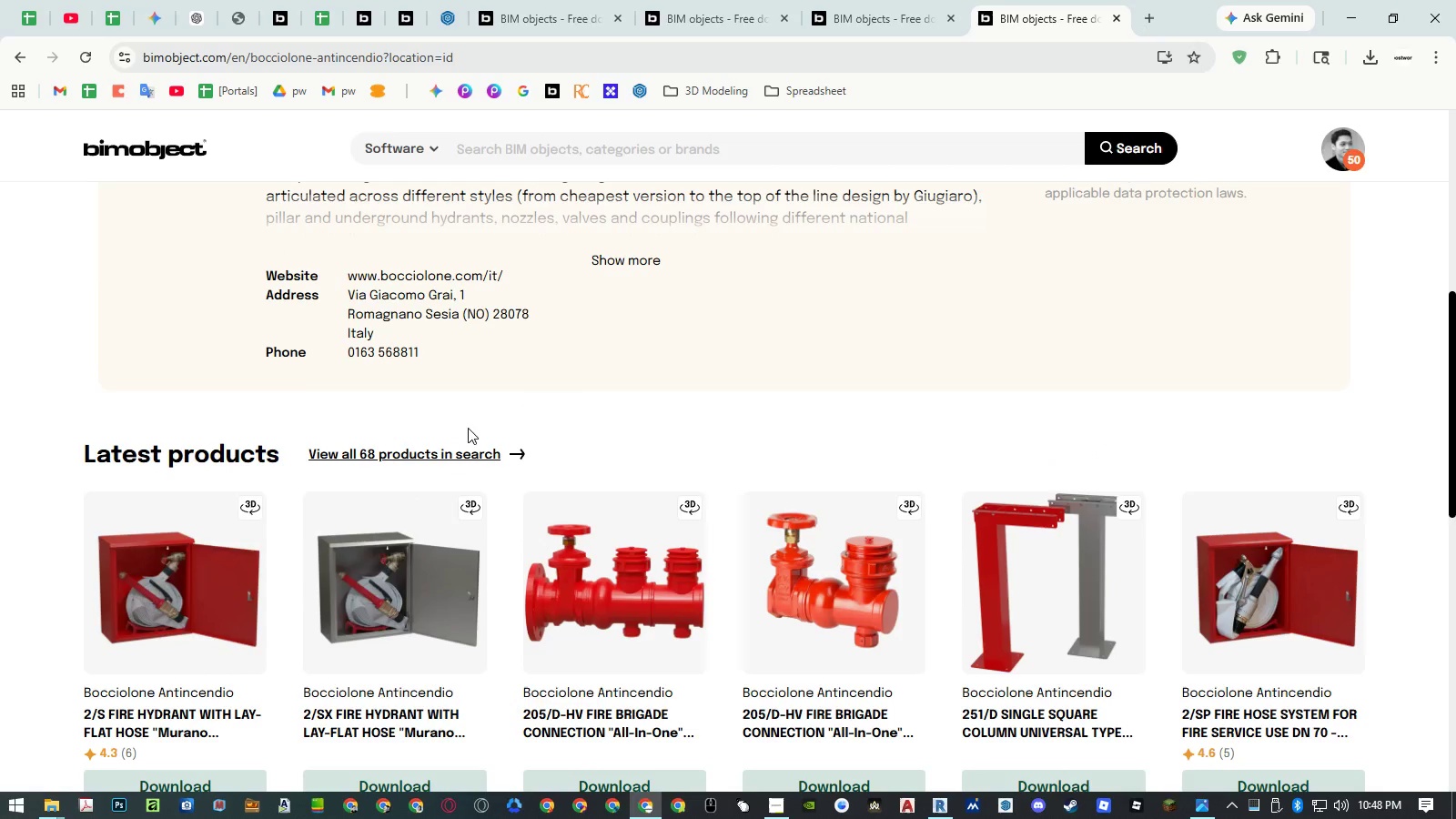 
left_click([438, 450])
 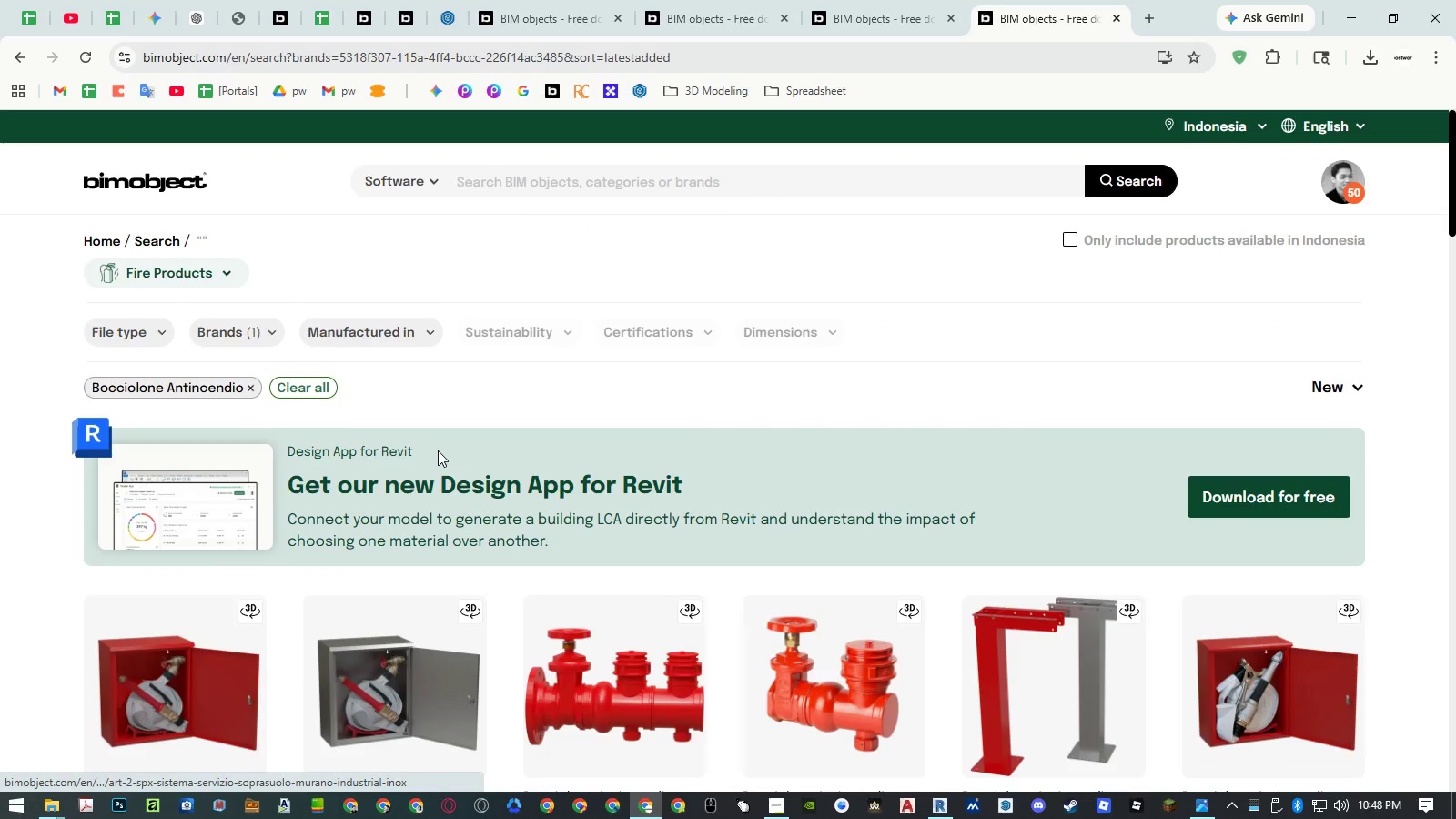 
scroll: coordinate [589, 422], scroll_direction: down, amount: 13.0
 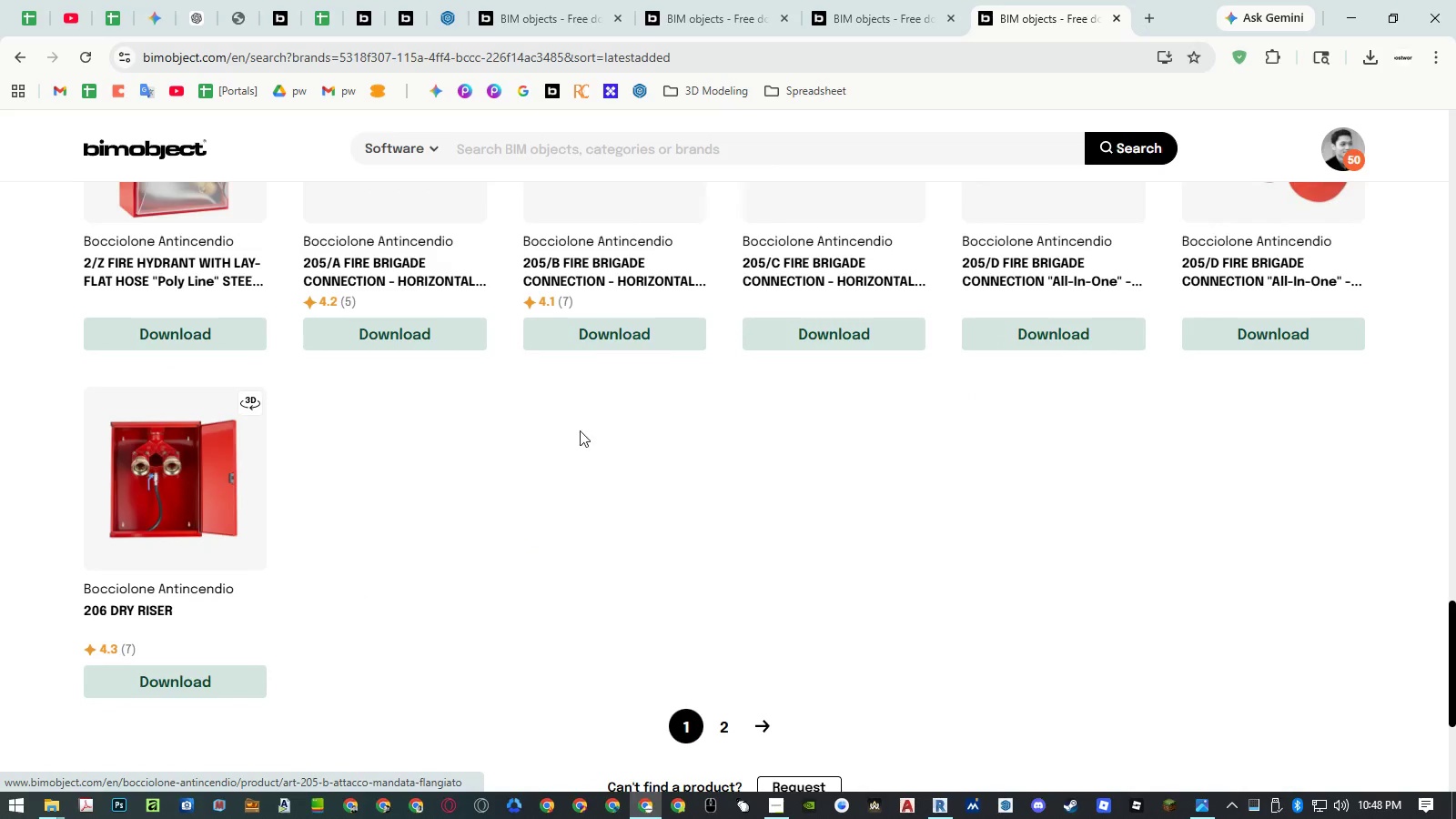 
left_click([723, 727])
 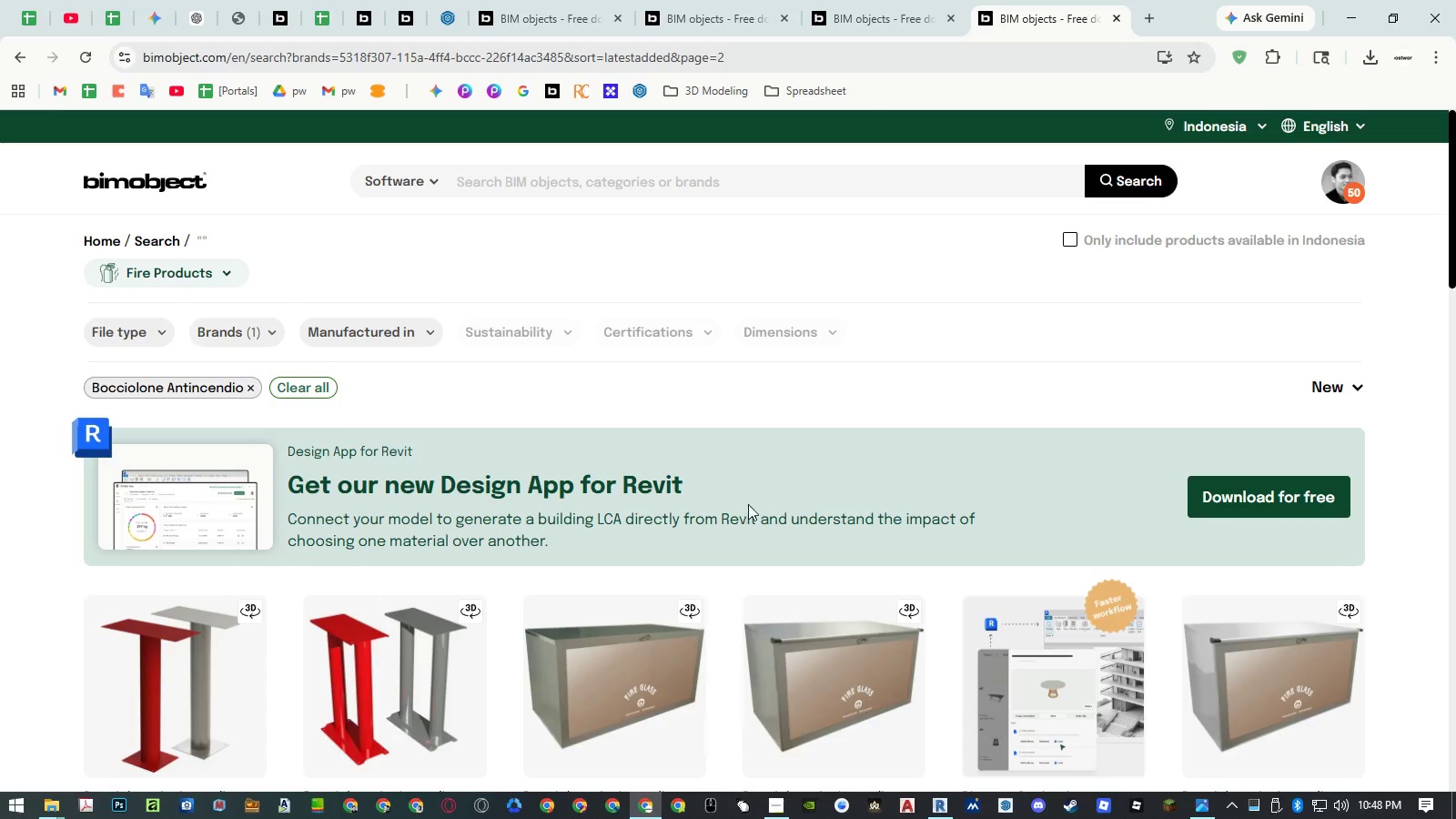 
scroll: coordinate [774, 437], scroll_direction: down, amount: 10.0
 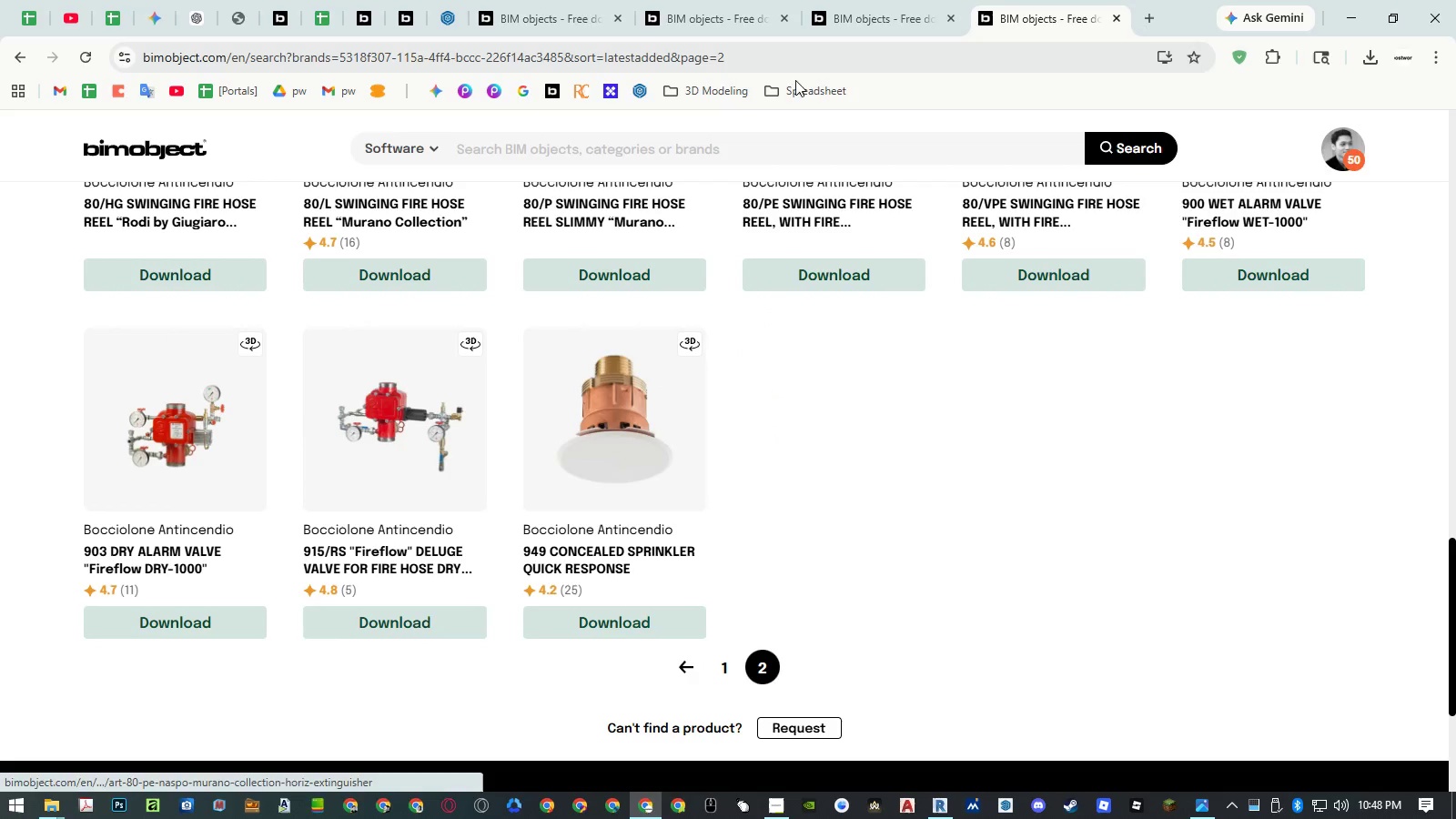 
middle_click([1003, 27])
 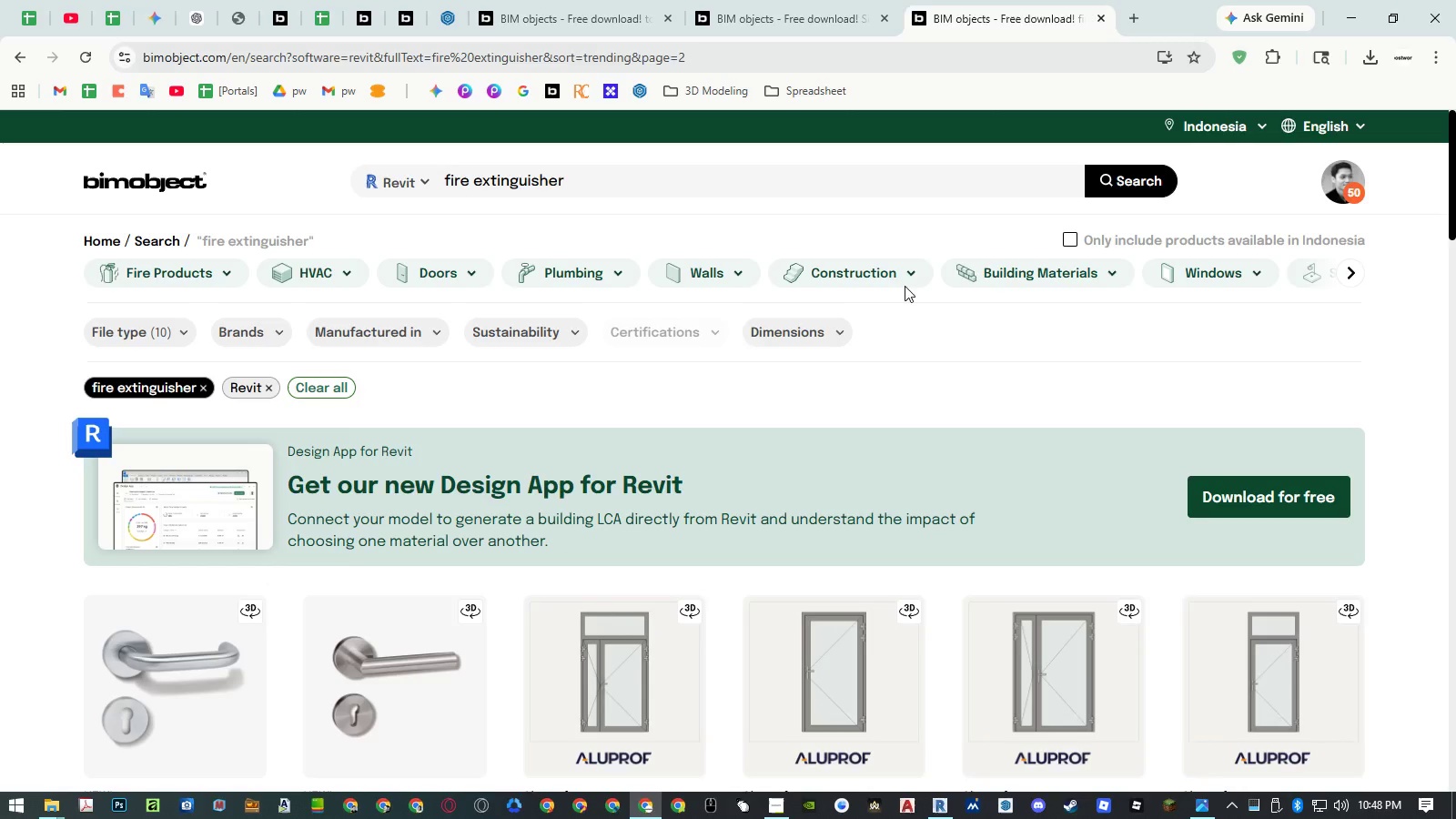 
scroll: coordinate [829, 364], scroll_direction: down, amount: 22.0
 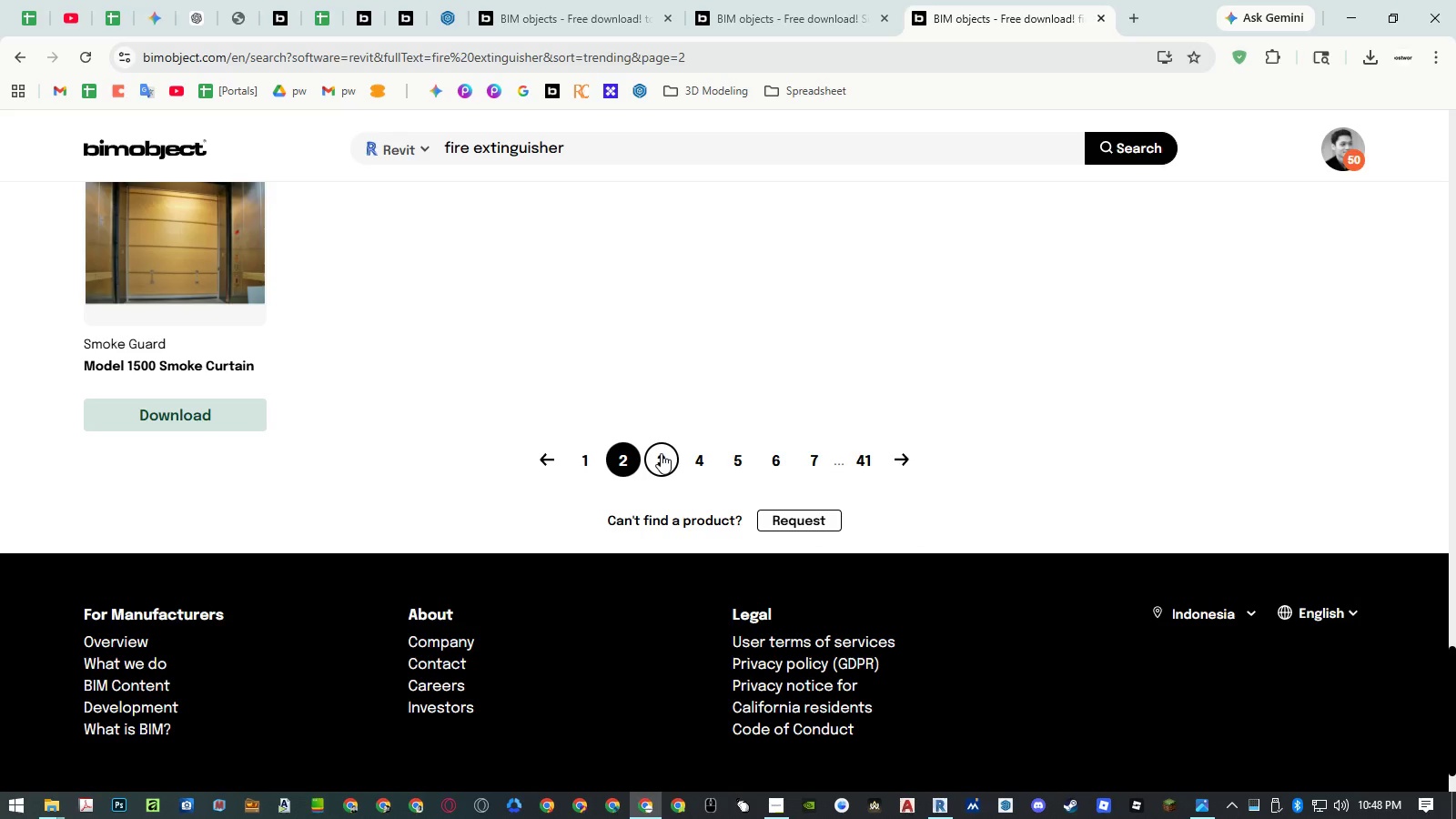 
scroll: coordinate [668, 383], scroll_direction: up, amount: 18.0
 